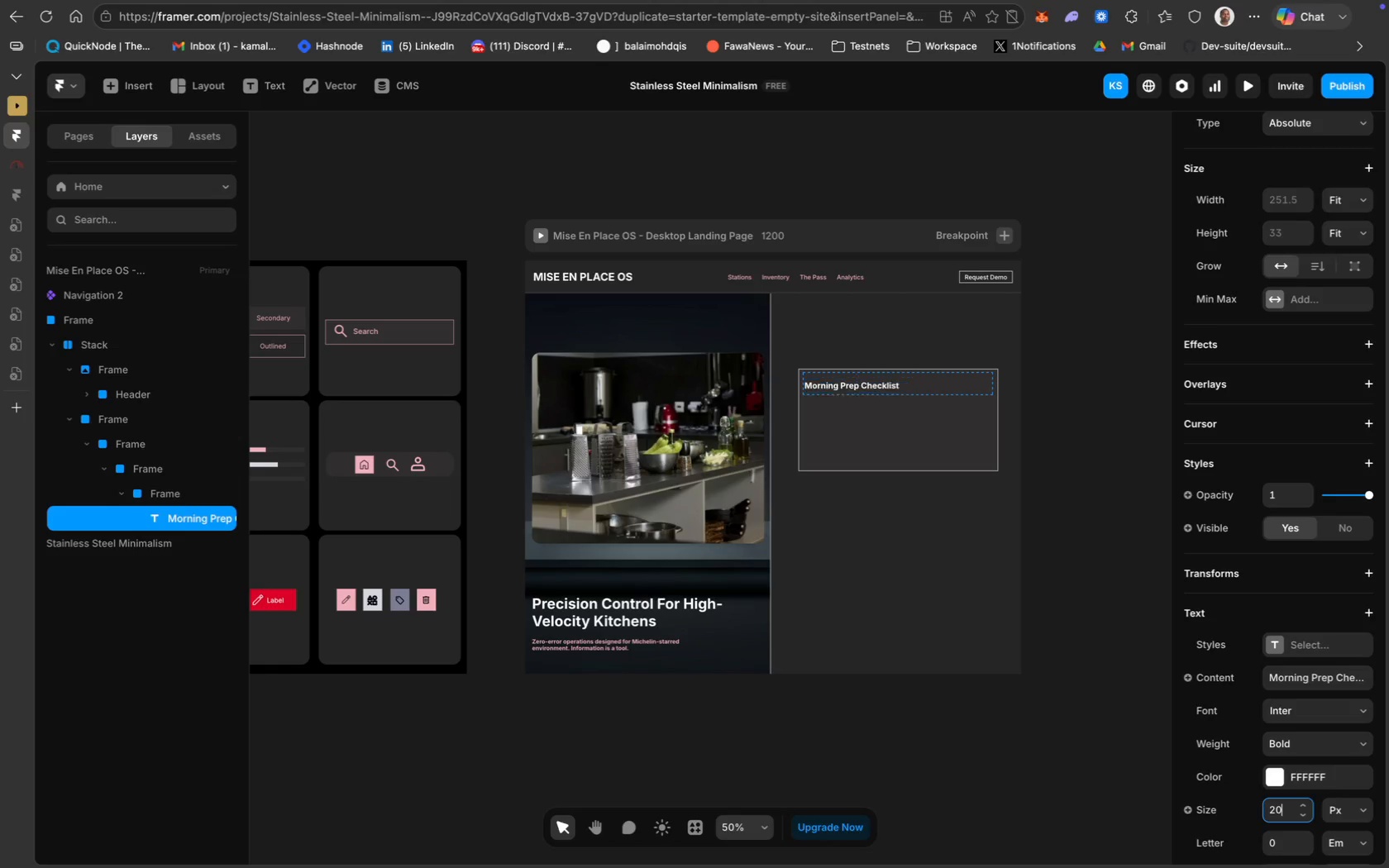 
key(Enter)
 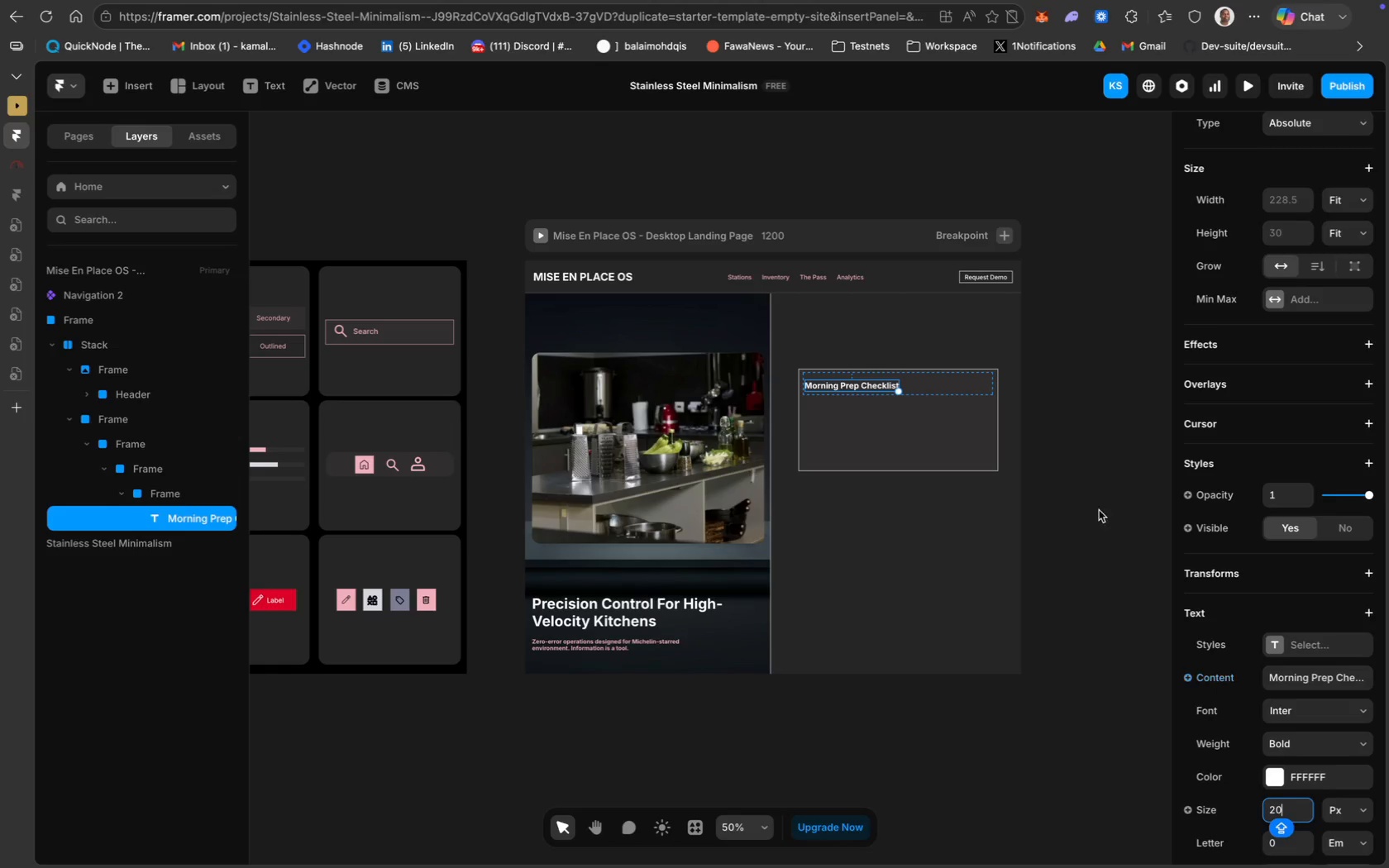 
left_click([1095, 499])
 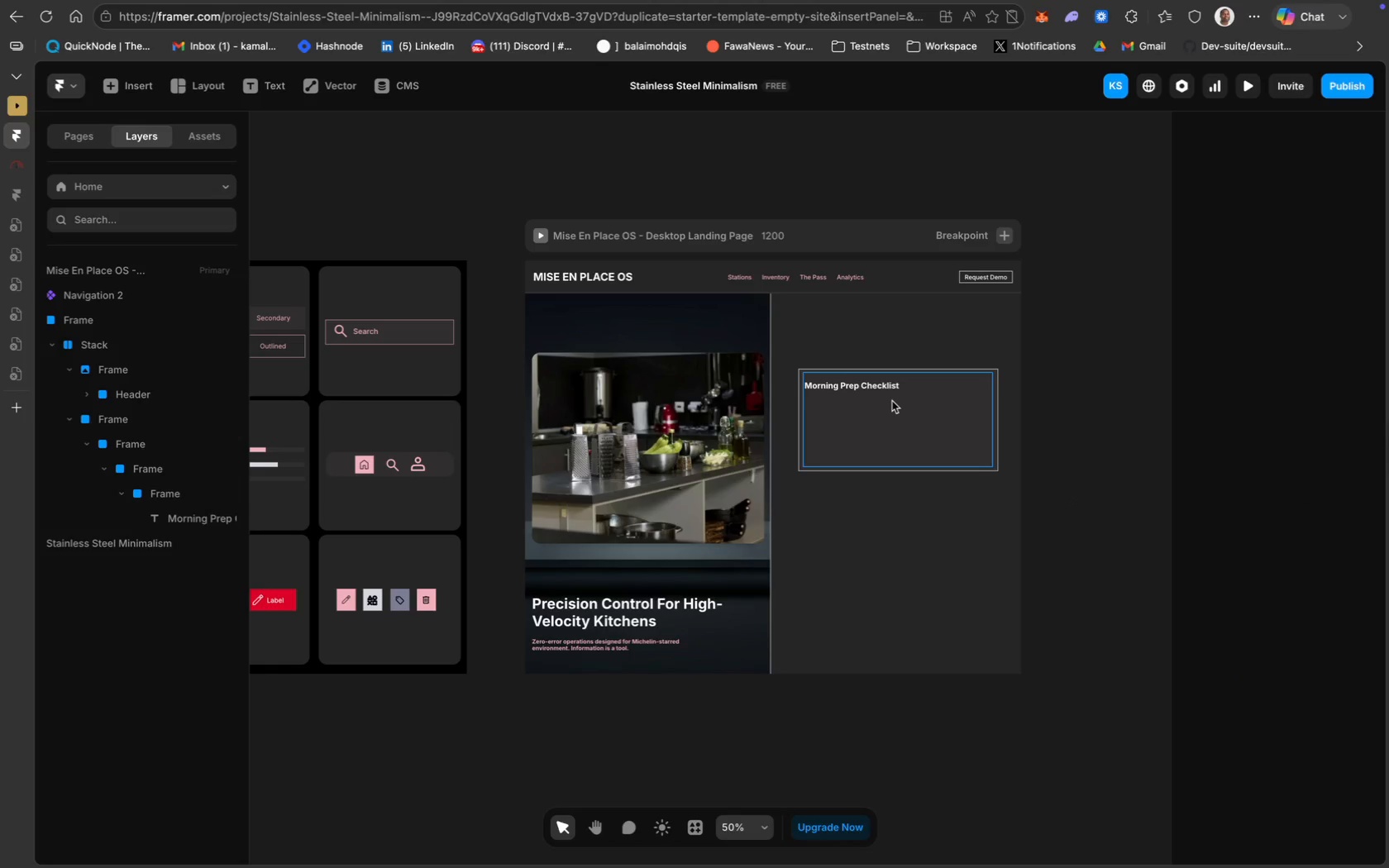 
left_click([874, 387])
 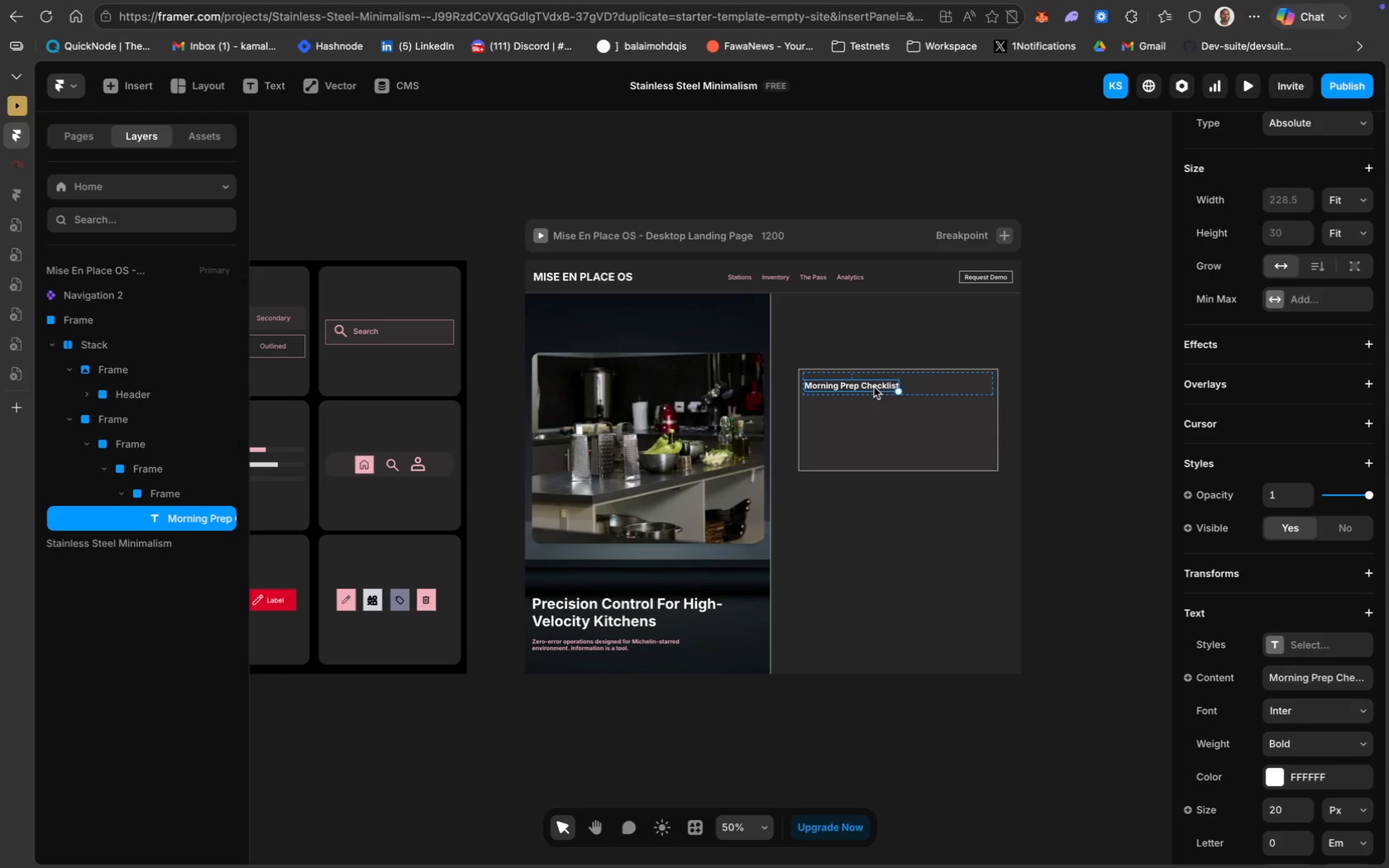 
key(Meta+D)
 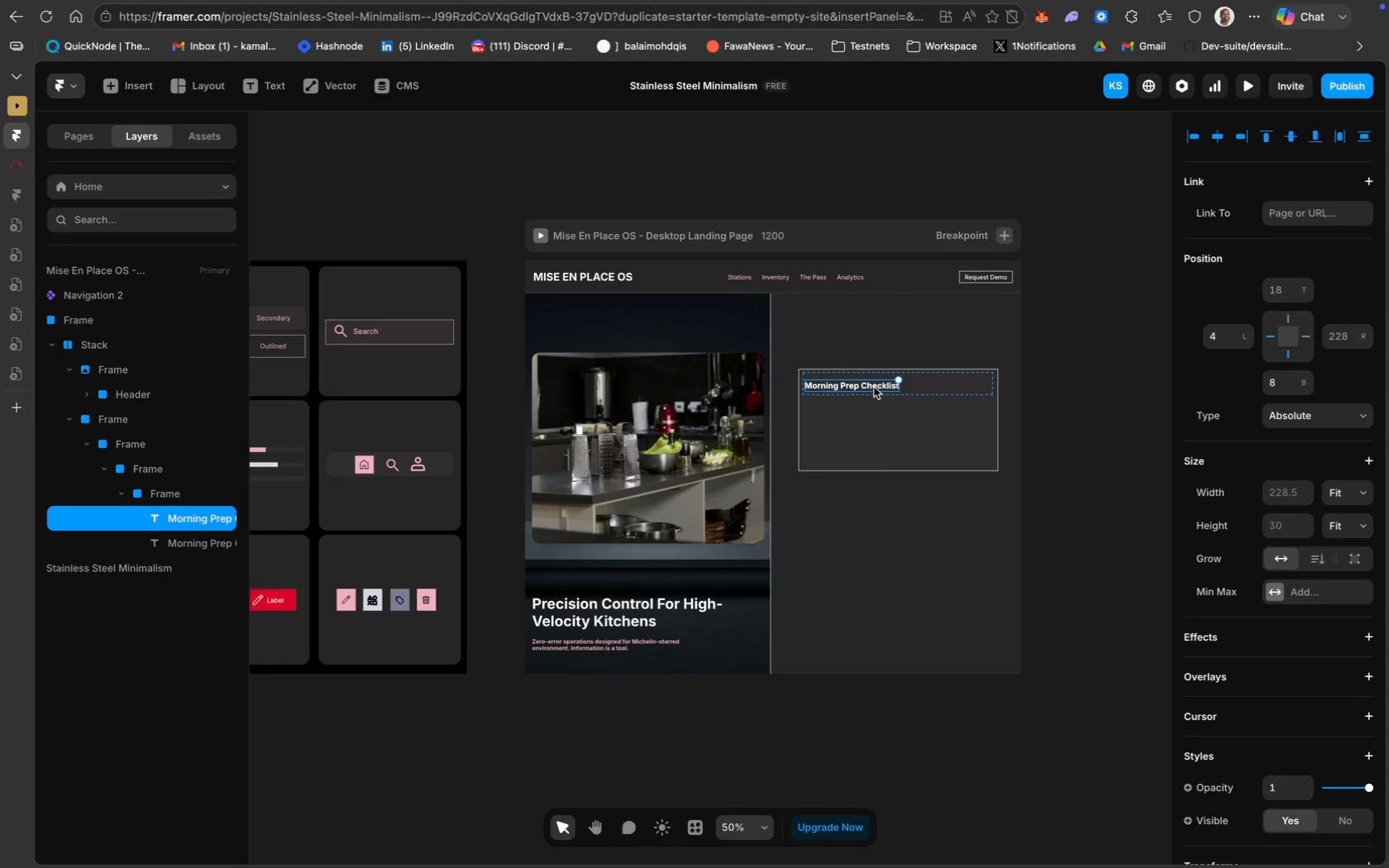 
left_click_drag(start_coordinate=[874, 387], to_coordinate=[968, 386])
 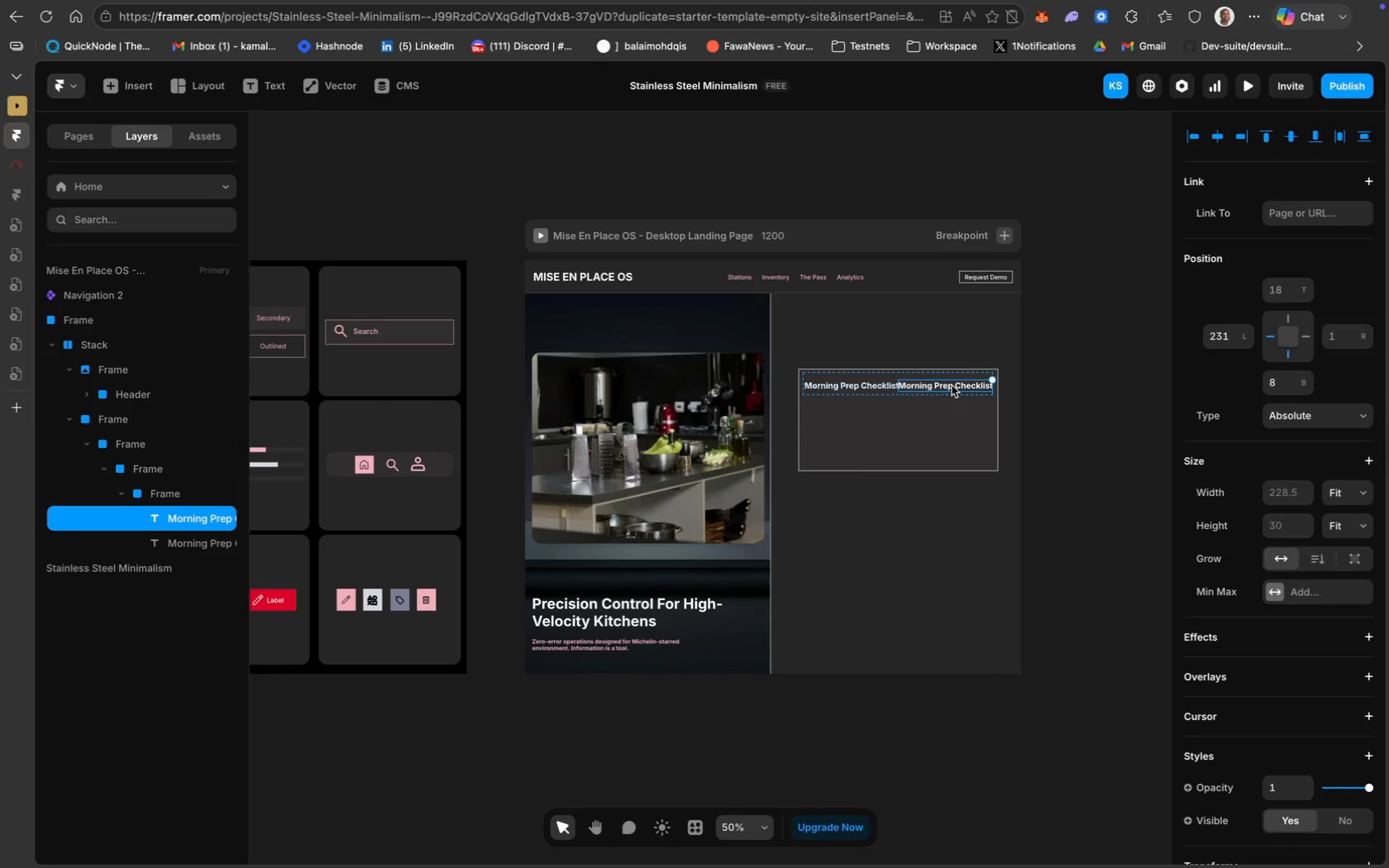 
double_click([952, 385])
 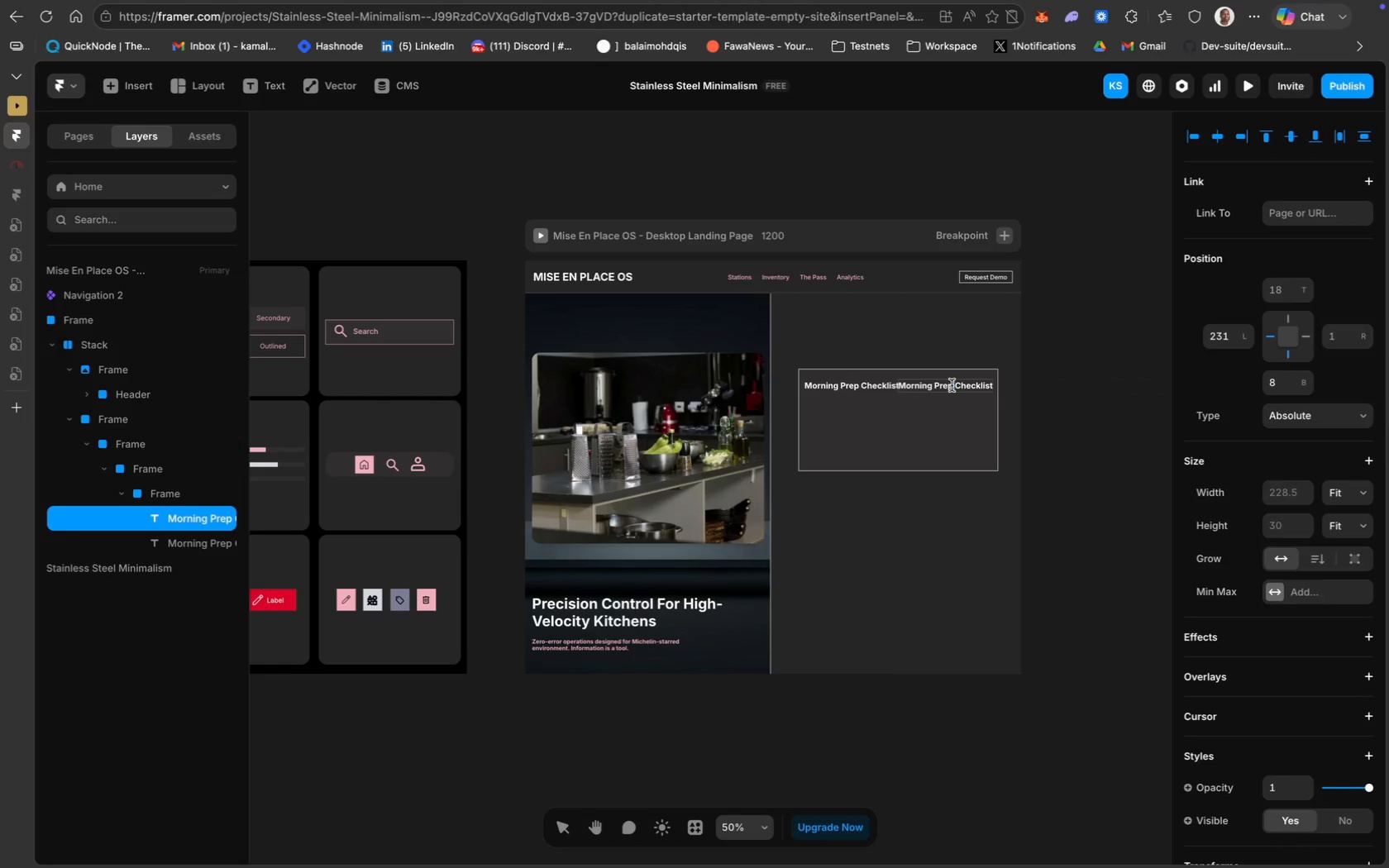 
key(Meta+CommandLeft)
 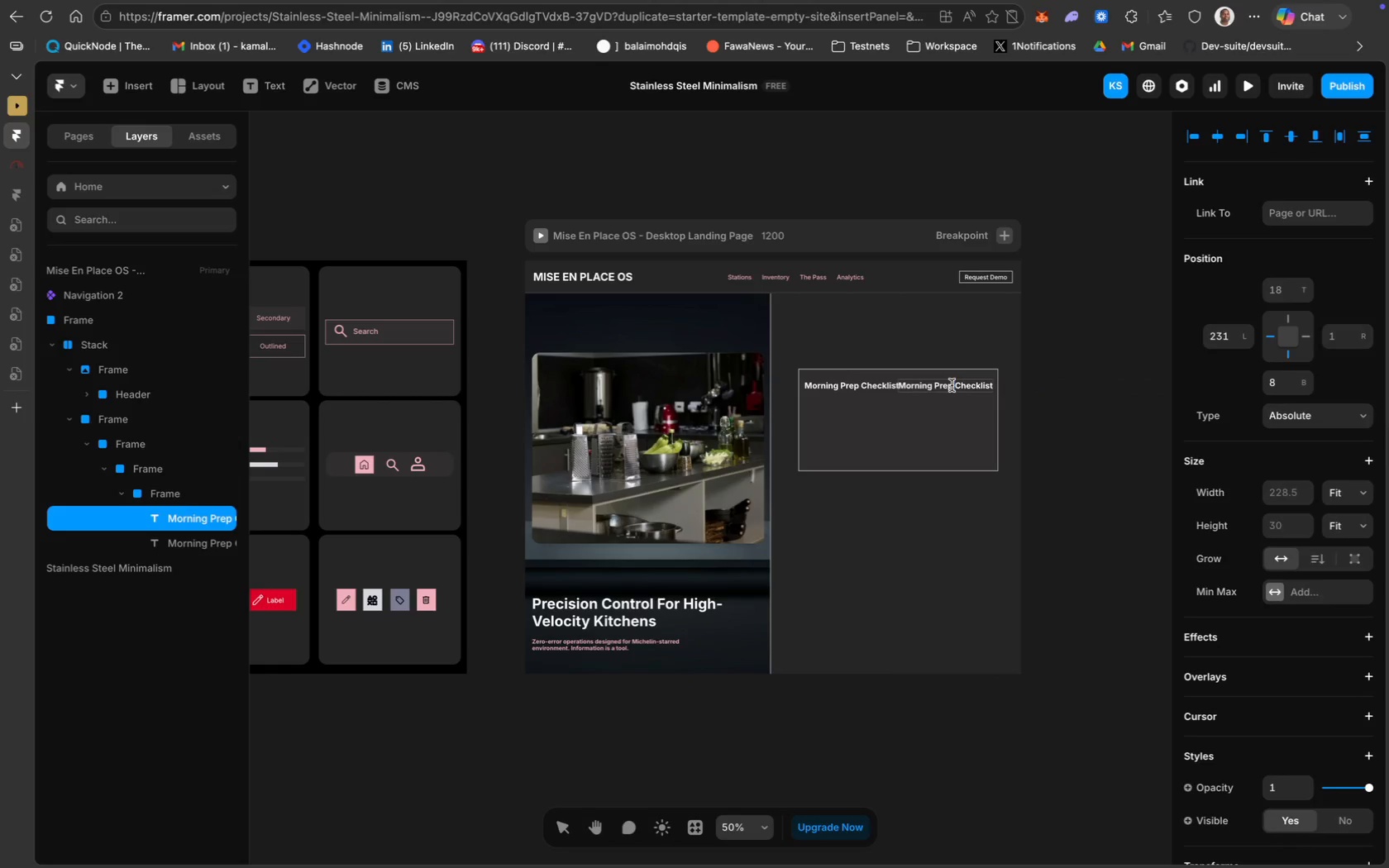 
key(Meta+A)
 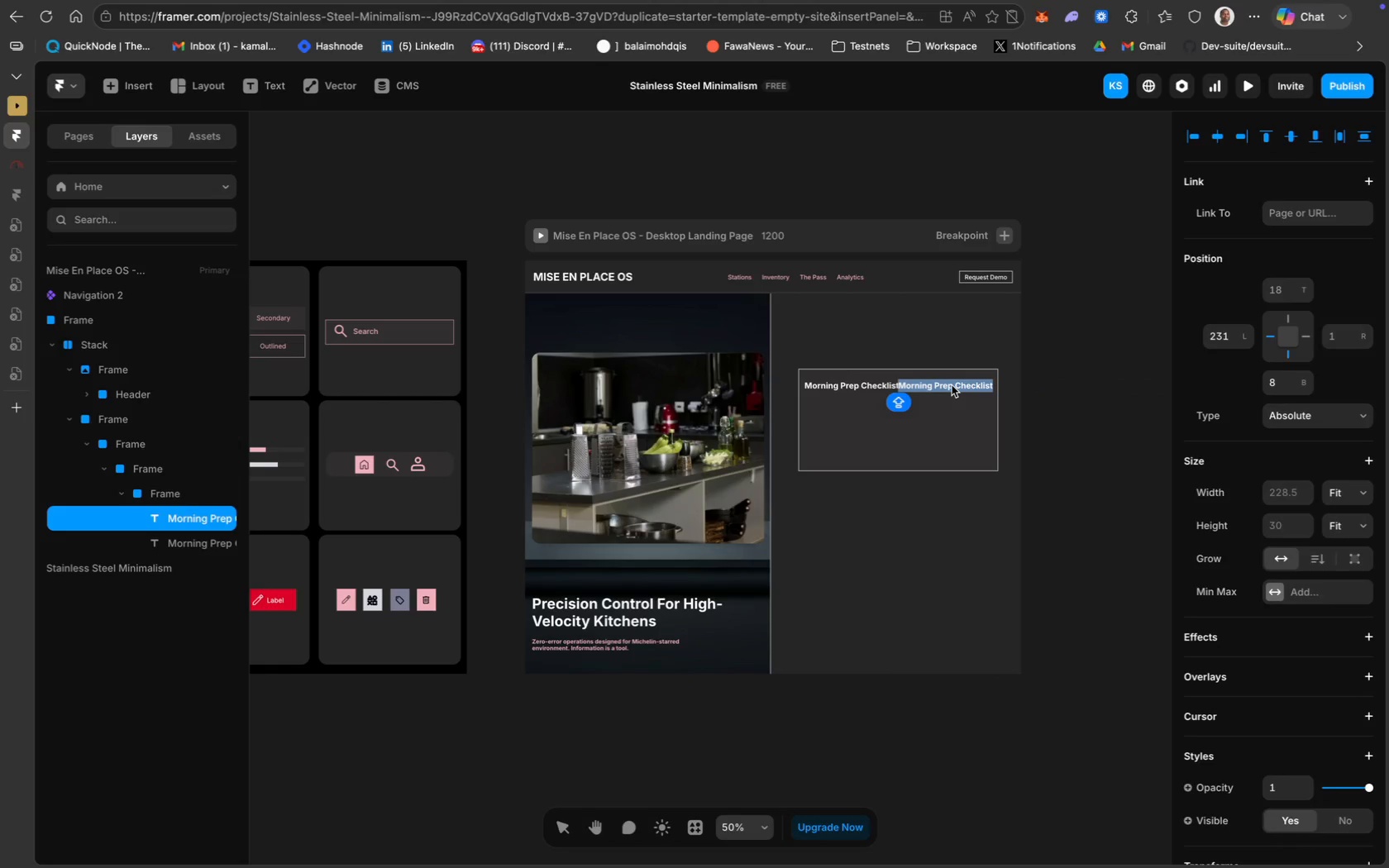 
type(08:00 AM Shift)
 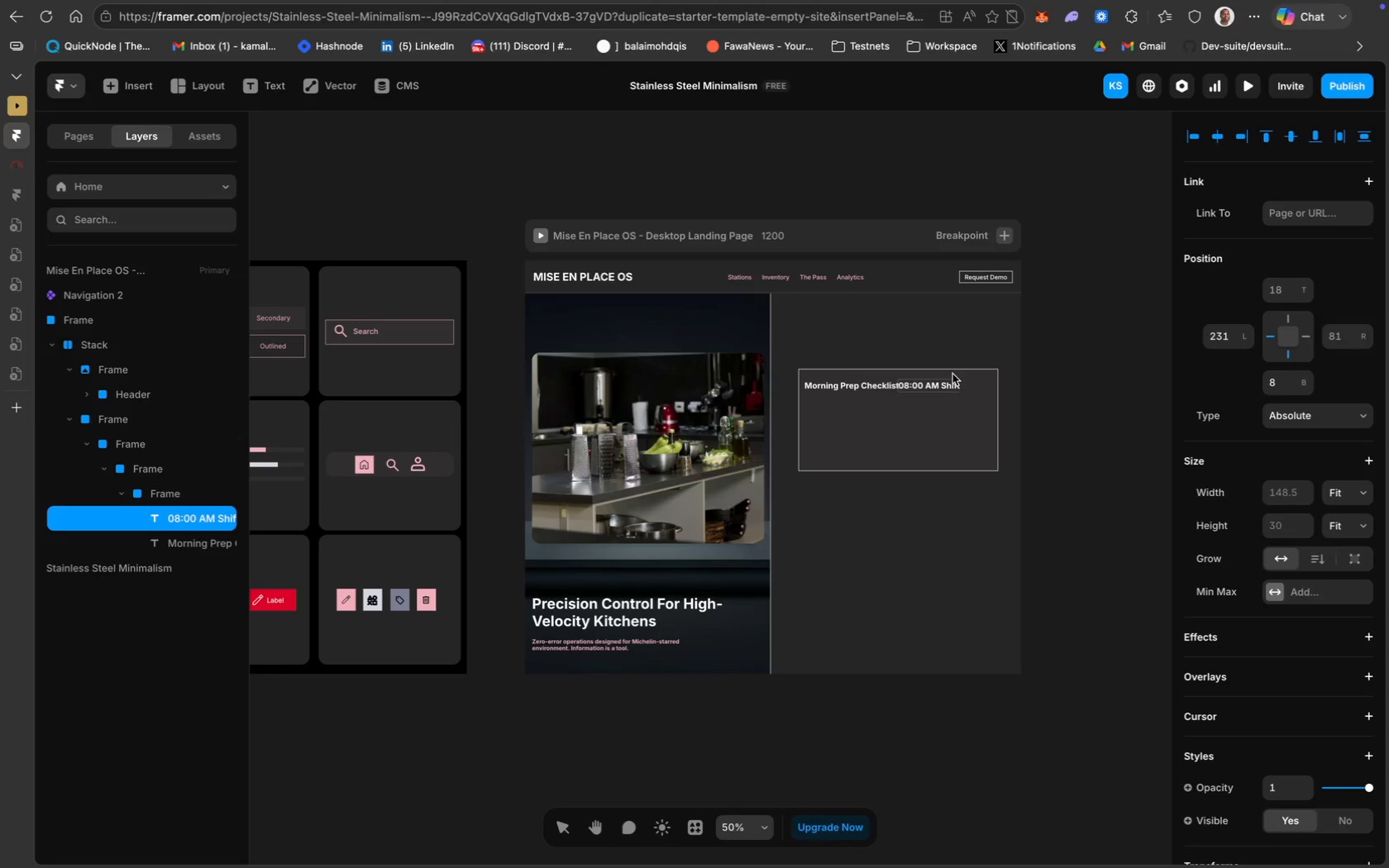 
key(Meta+A)
 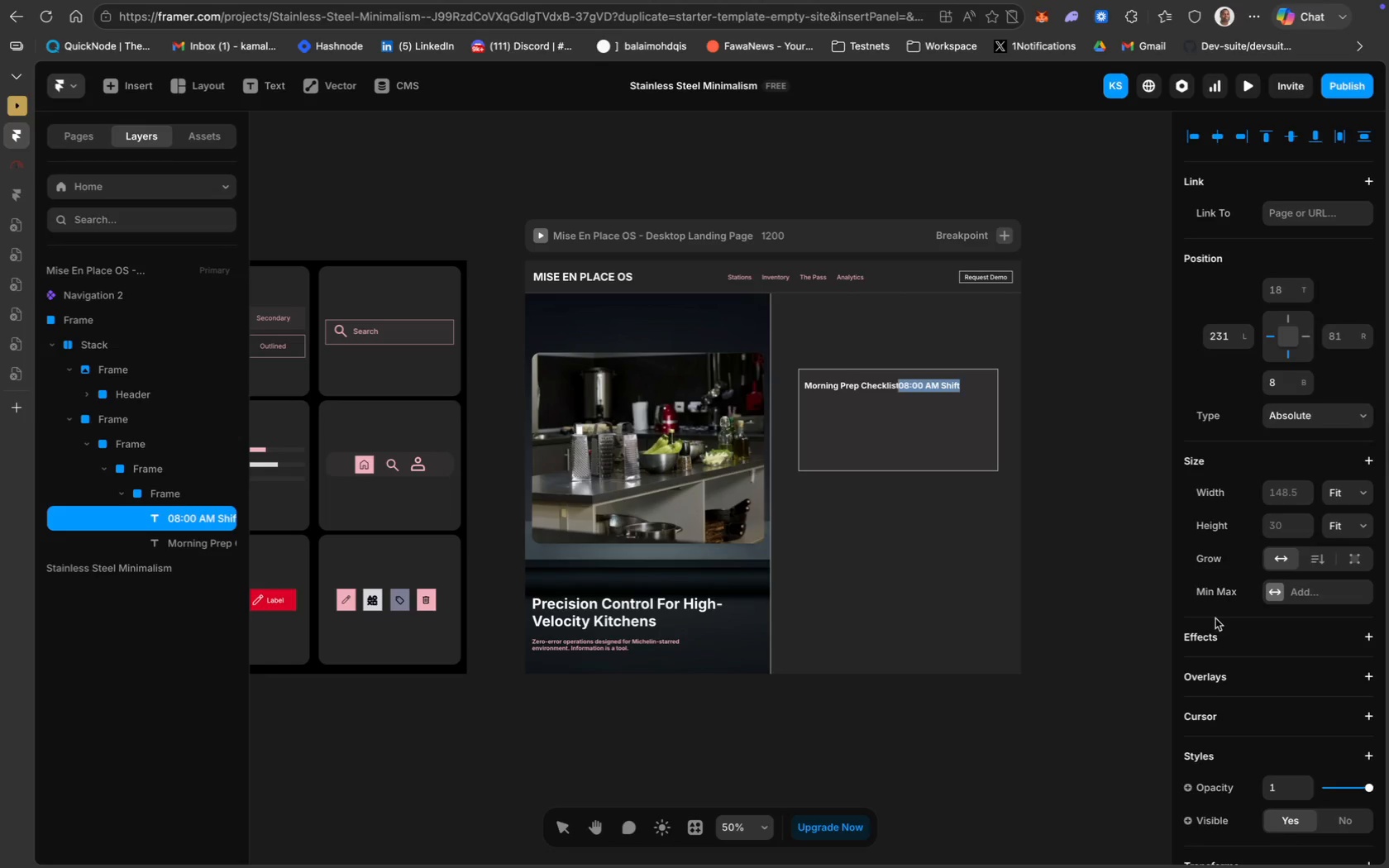 
scroll: coordinate [1215, 618], scroll_direction: down, amount: 28.0
 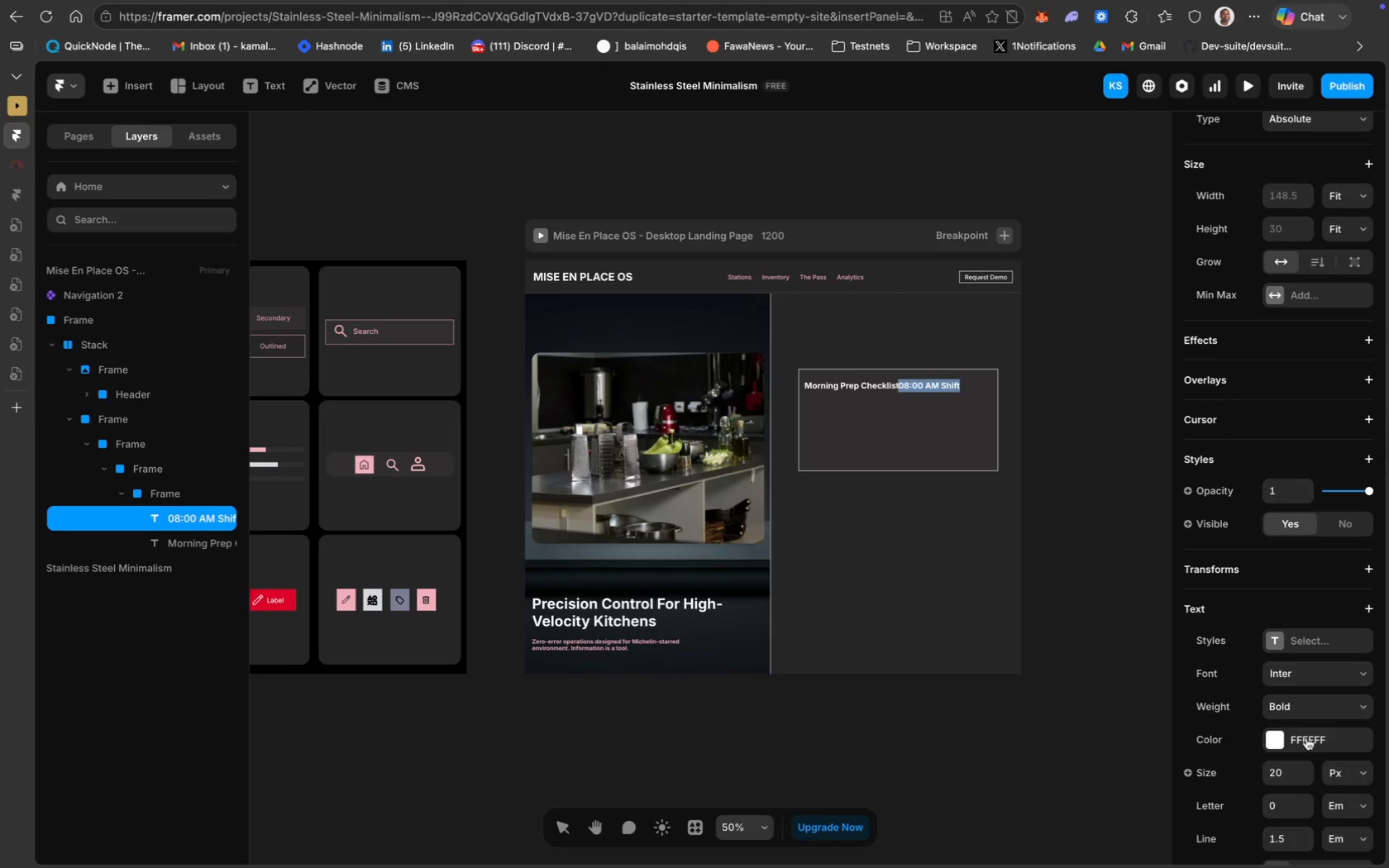 
left_click([1313, 749])
 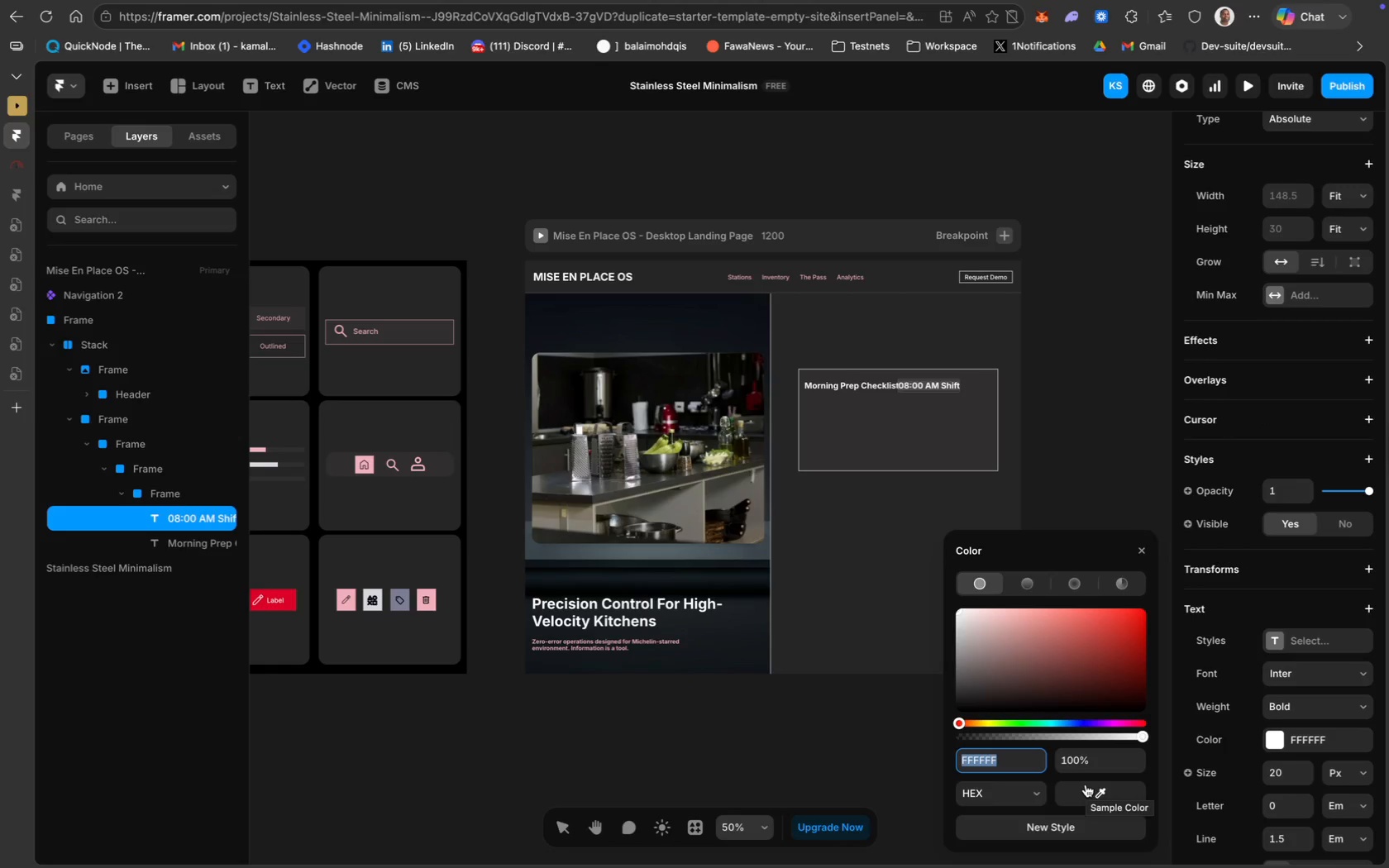 
left_click([1100, 790])
 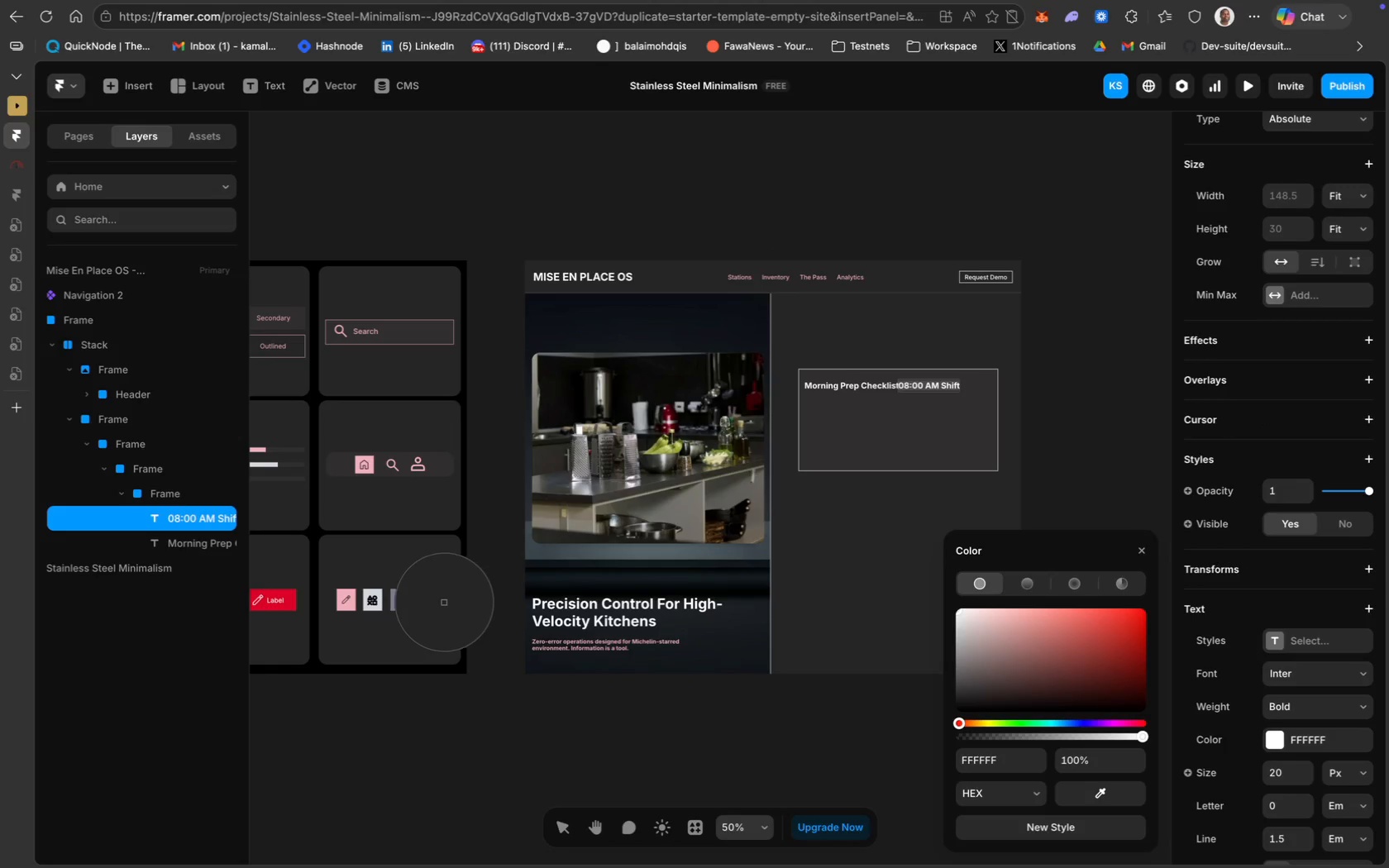 
mouse_move([452, 596])
 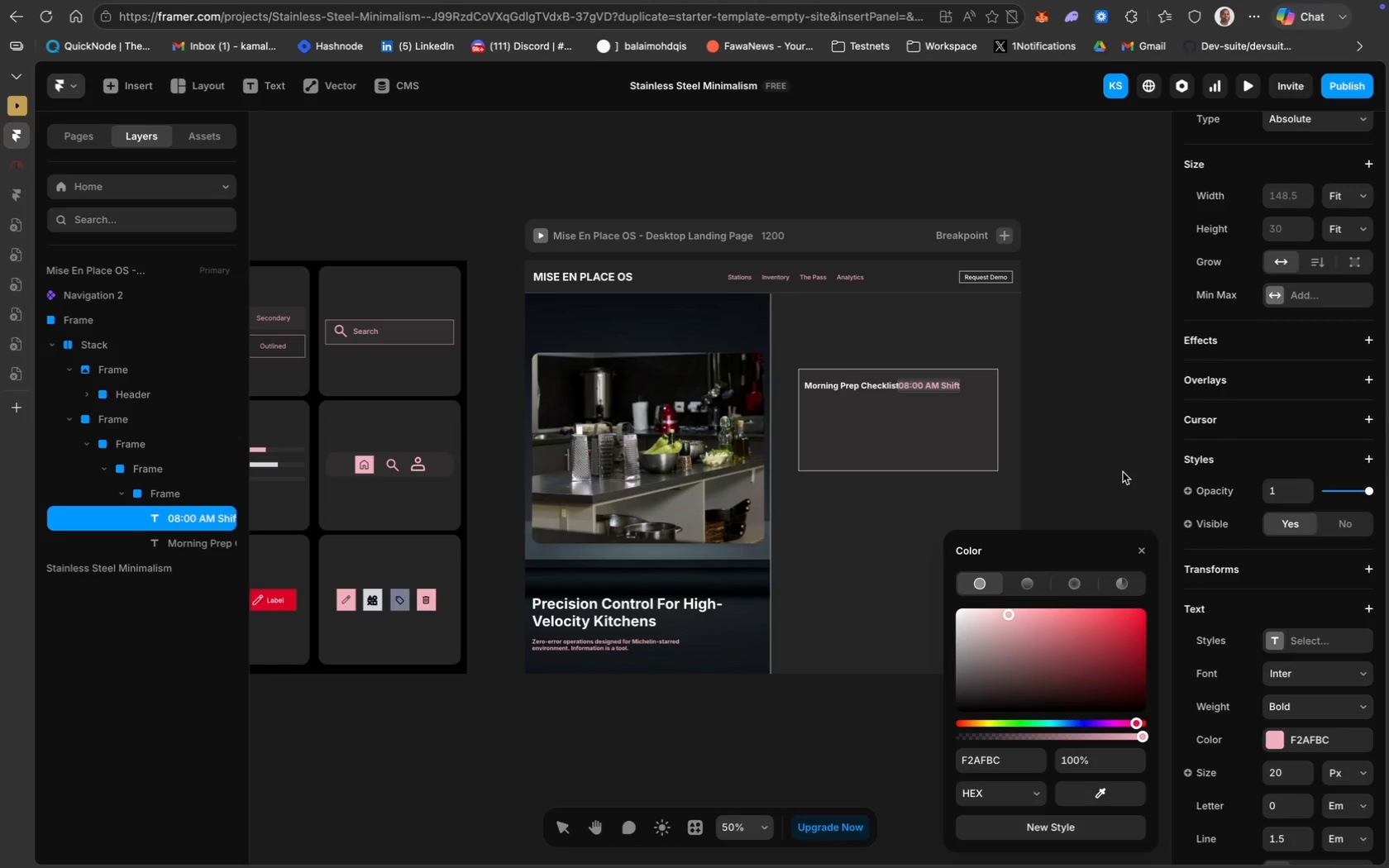 
left_click([1100, 465])
 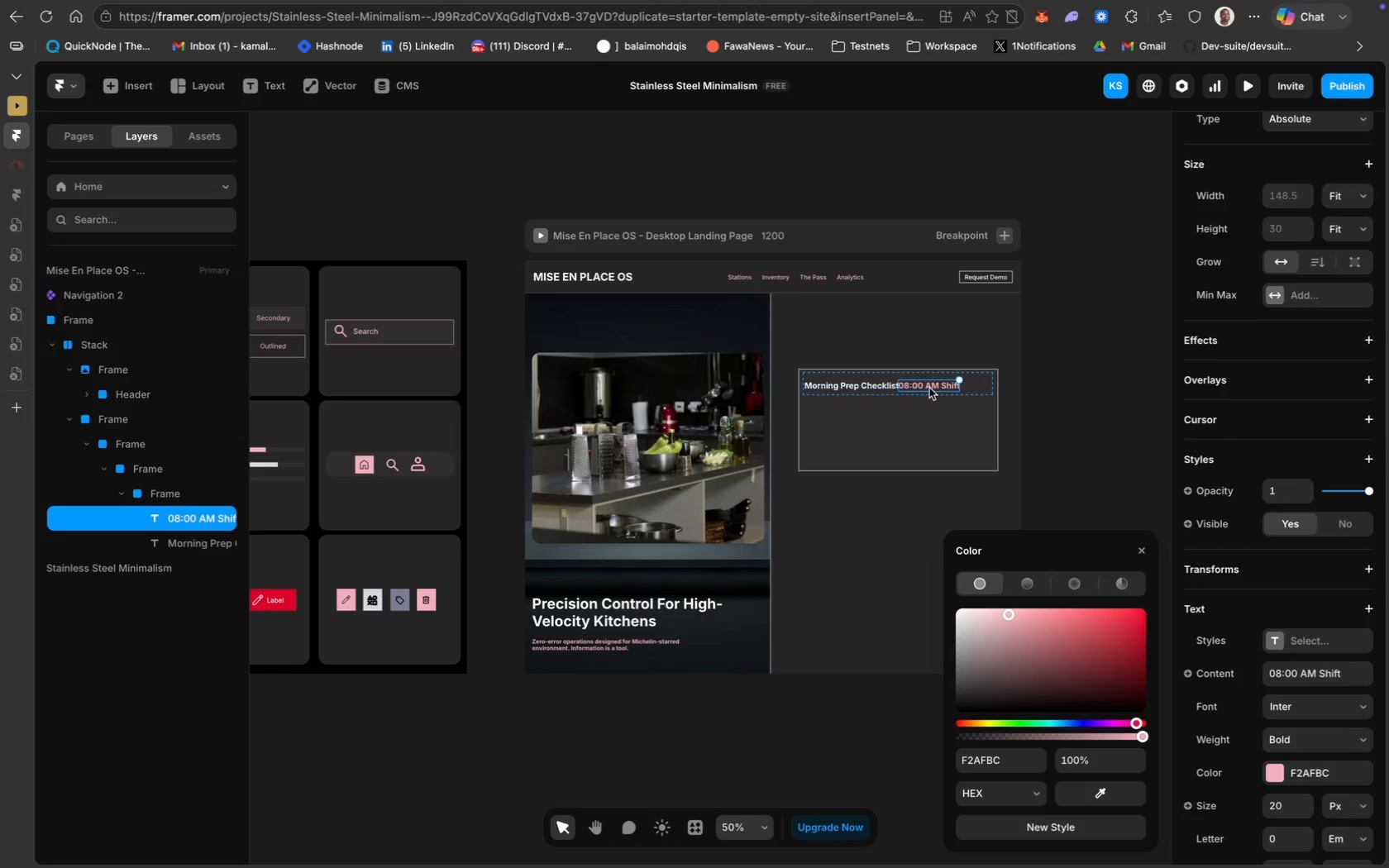 
left_click_drag(start_coordinate=[929, 389], to_coordinate=[961, 386])
 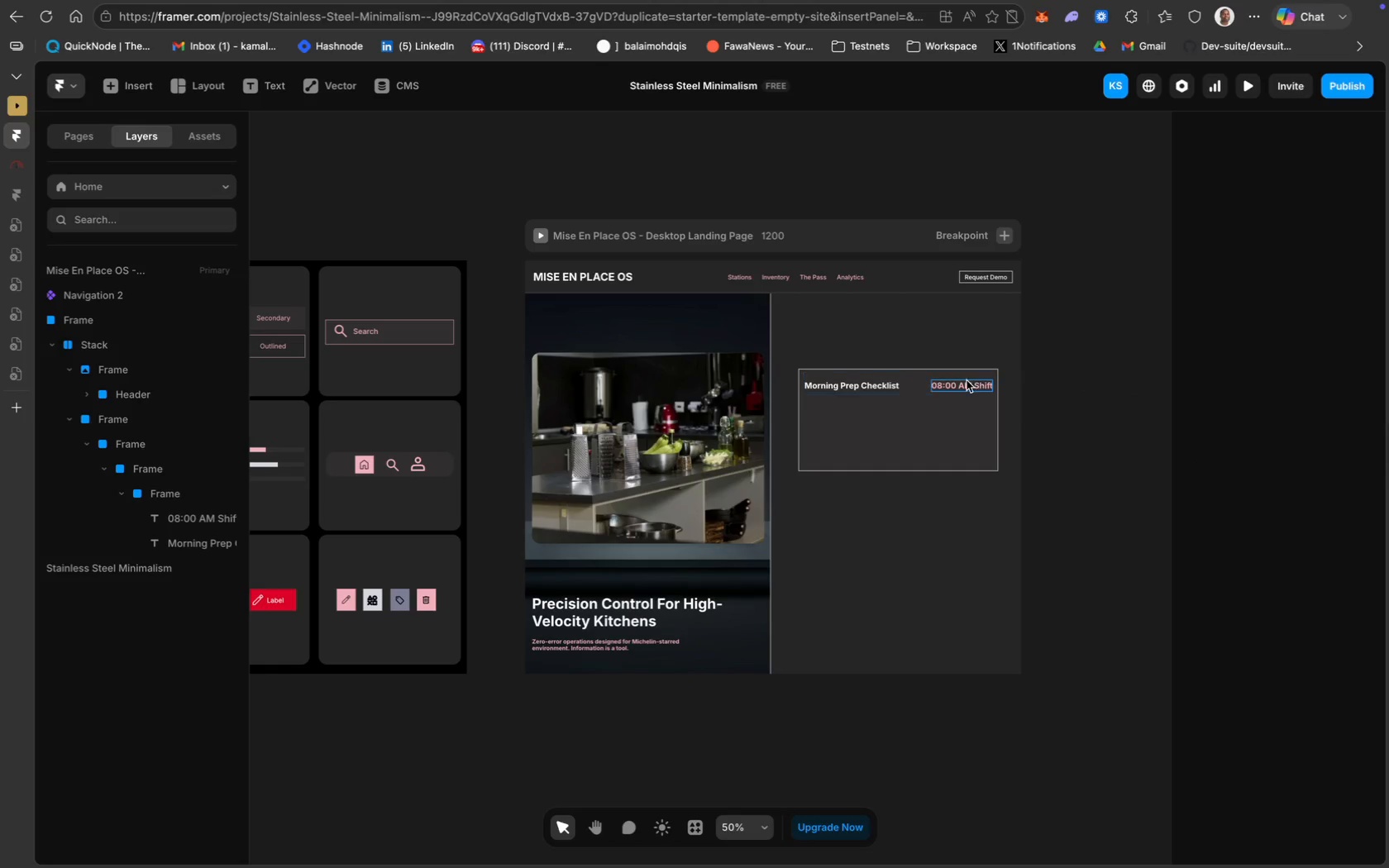 
left_click([958, 384])
 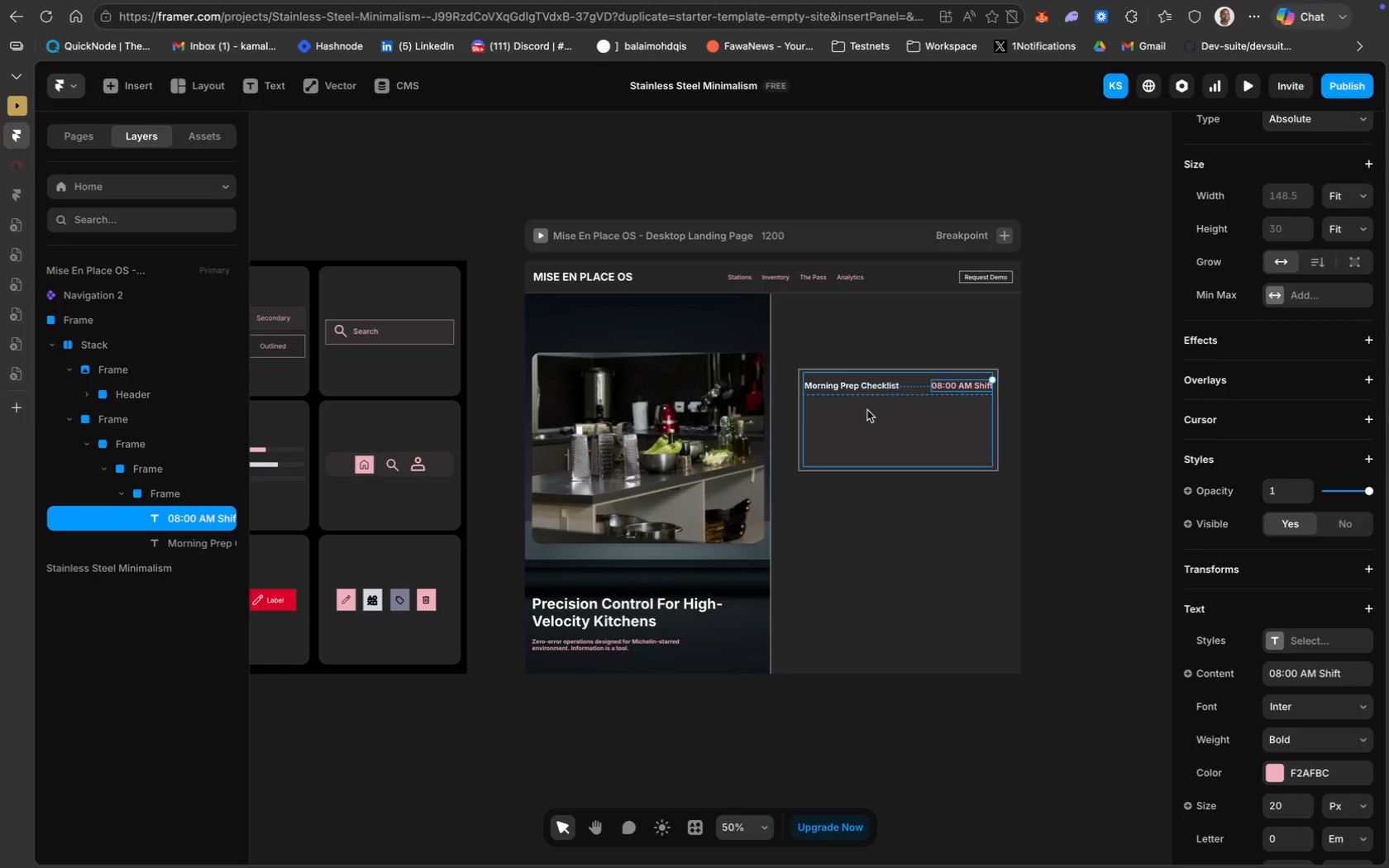 
hold_key(key=MetaRight, duration=0.41)
 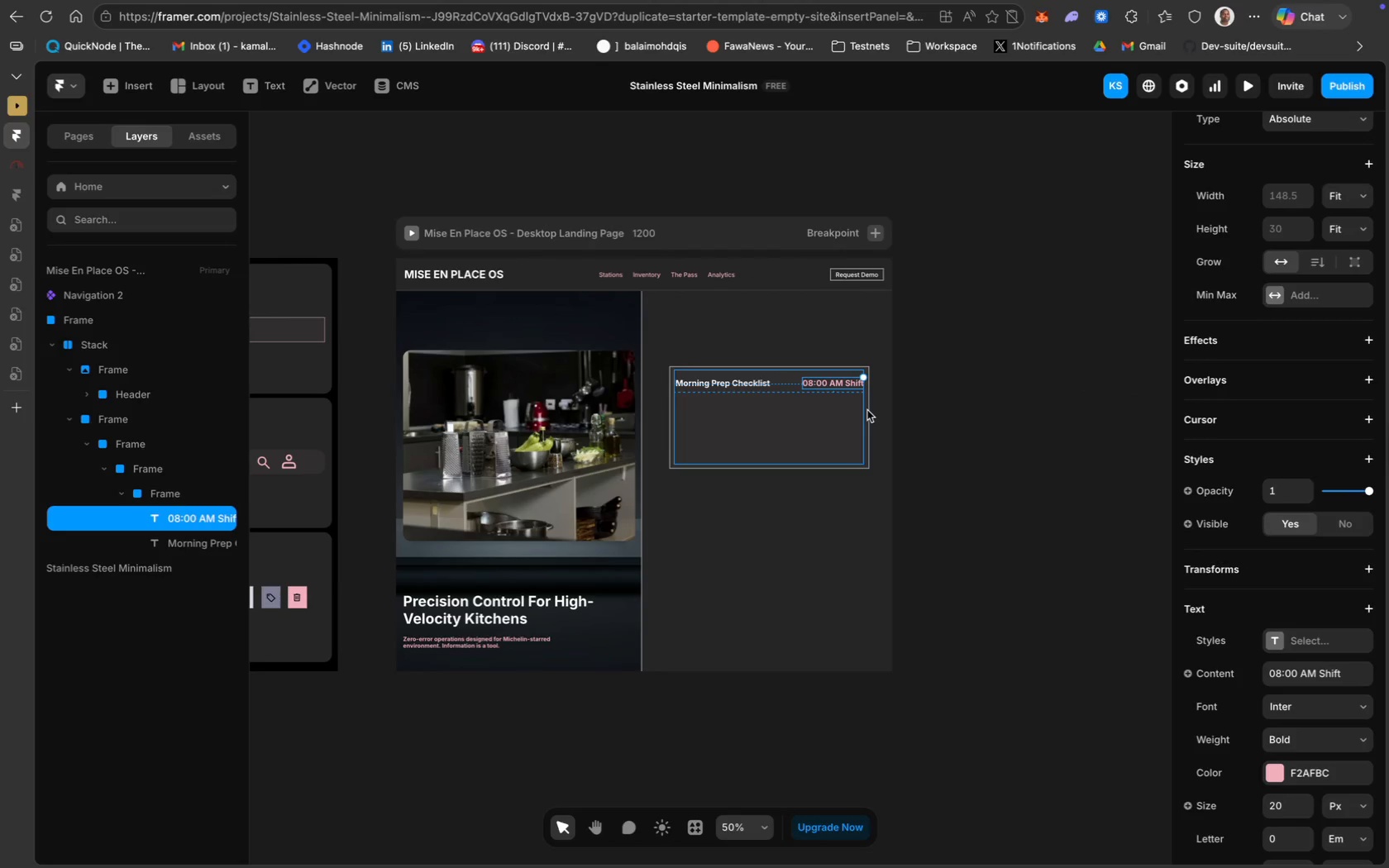 
scroll: coordinate [867, 409], scroll_direction: down, amount: 20.0
 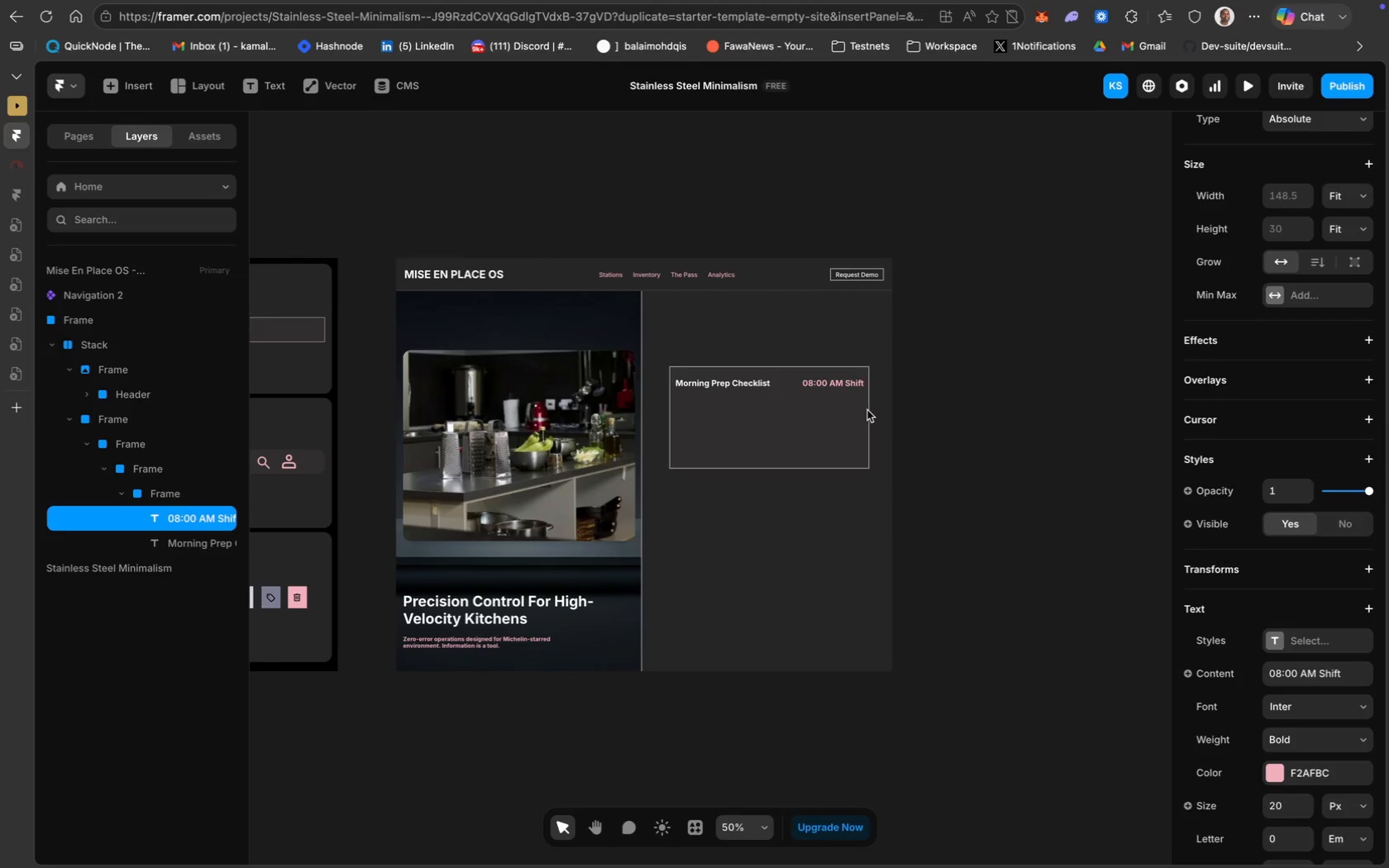 
hold_key(key=MetaRight, duration=0.35)
 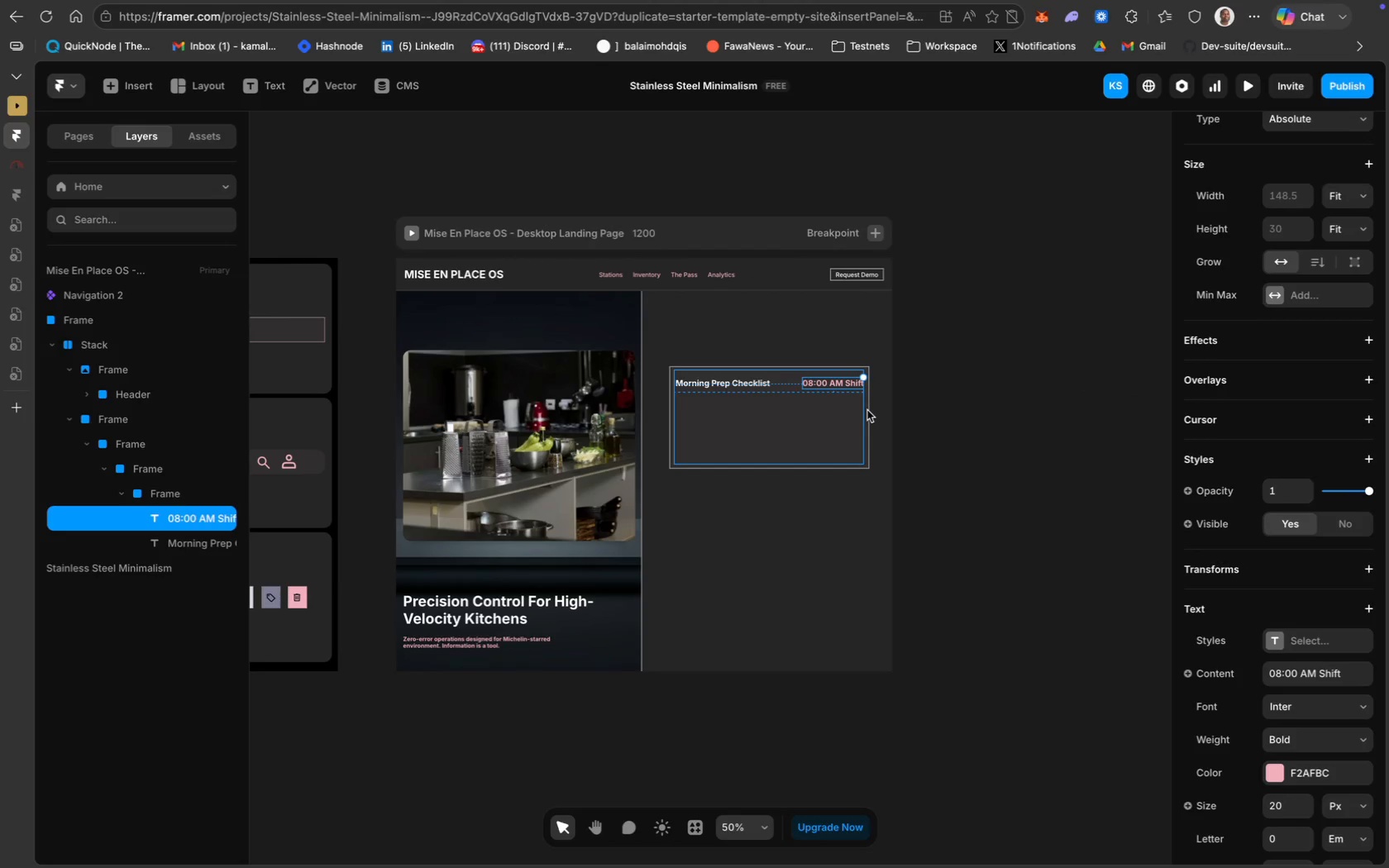 
key(Meta+Equal)
 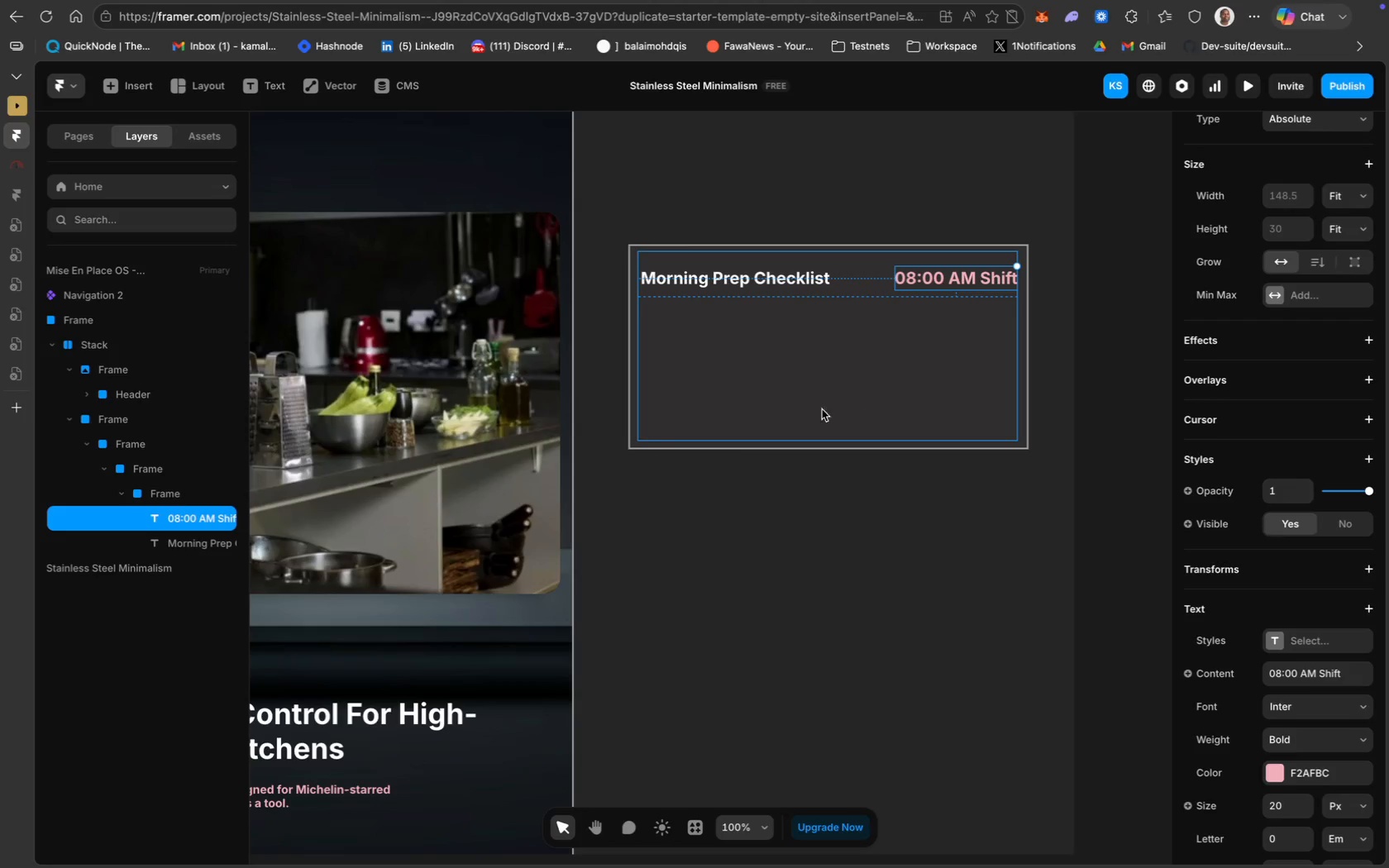 
scroll: coordinate [804, 411], scroll_direction: down, amount: 11.0
 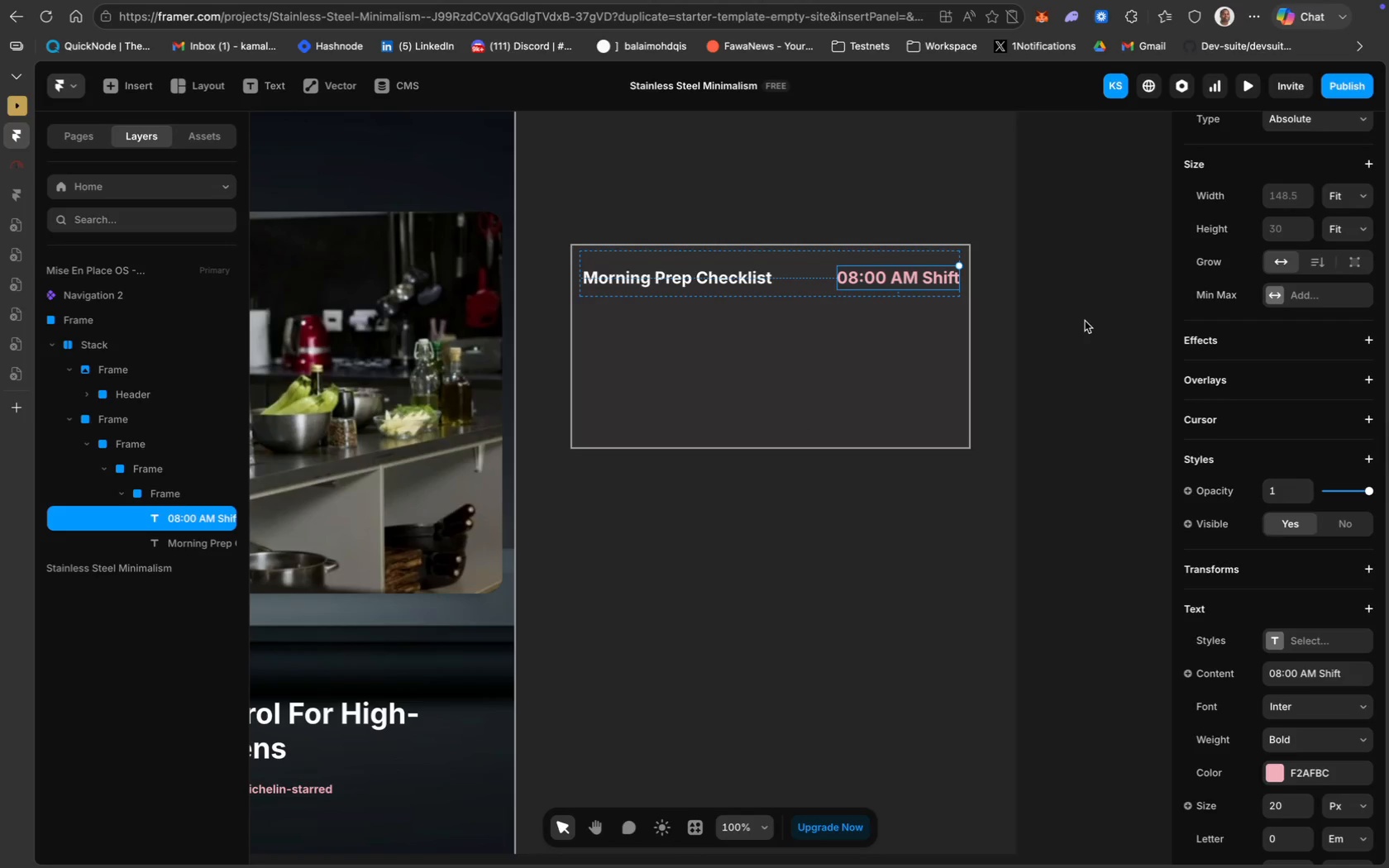 
left_click([1098, 328])
 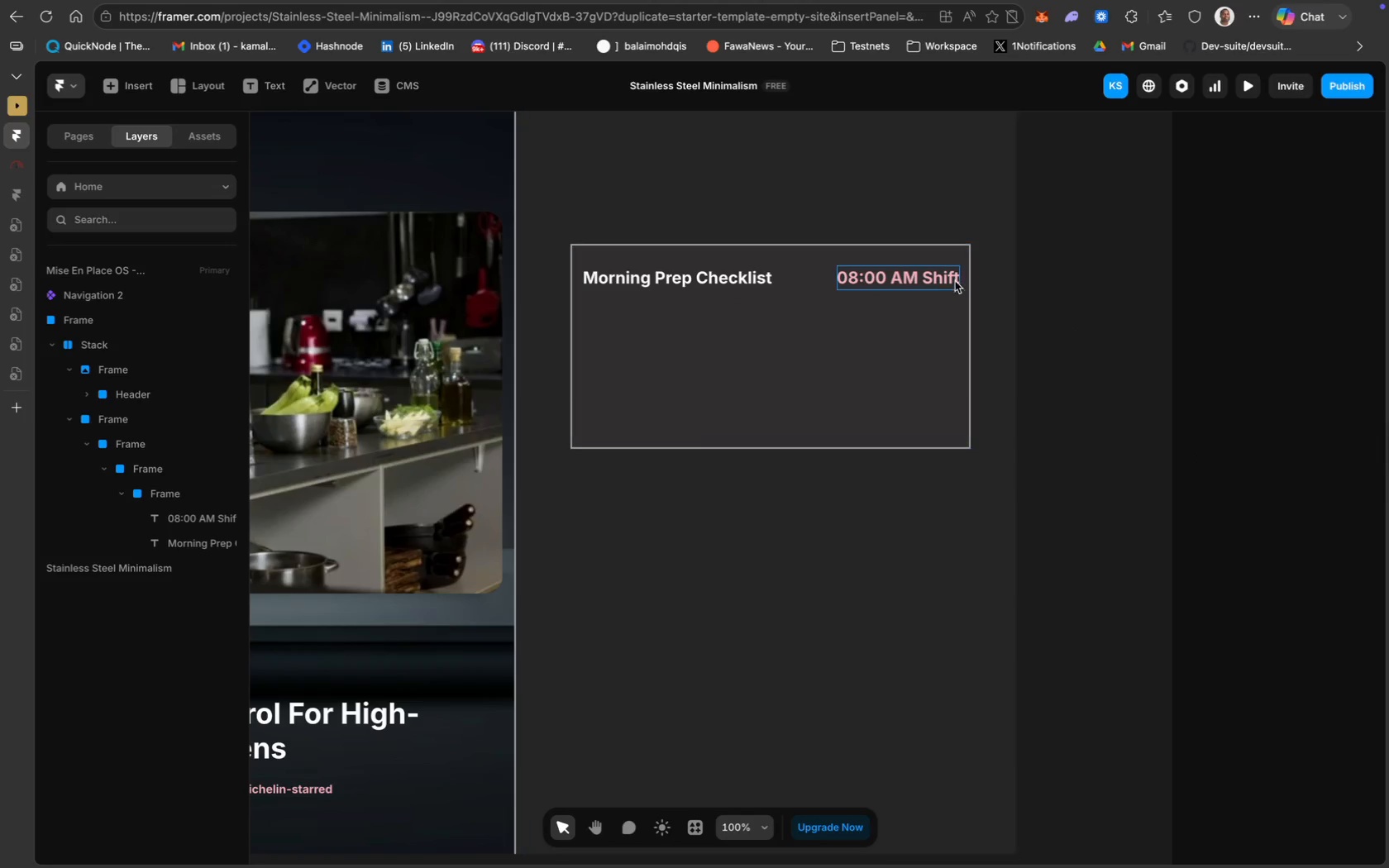 
left_click([944, 277])
 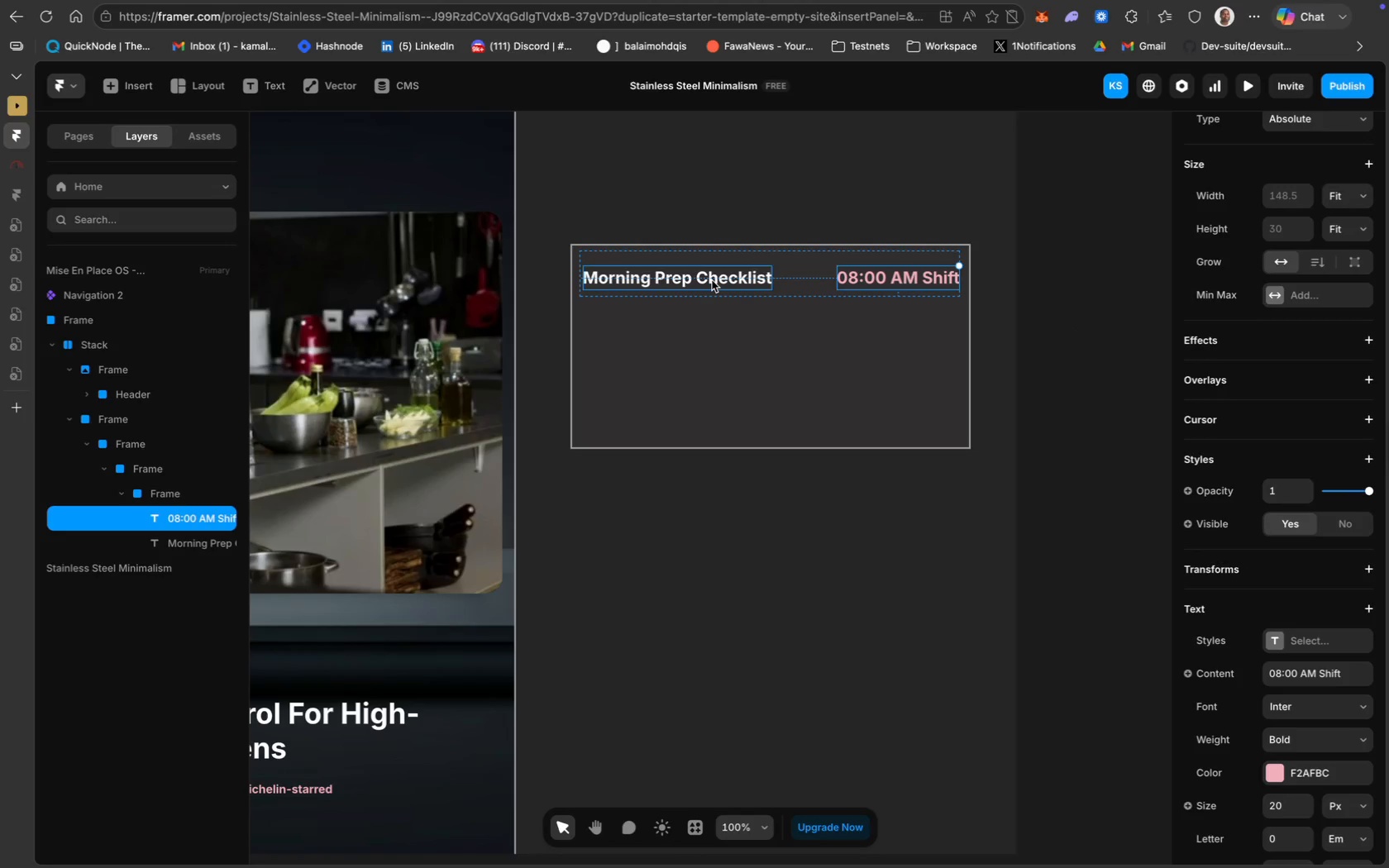 
left_click([751, 295])
 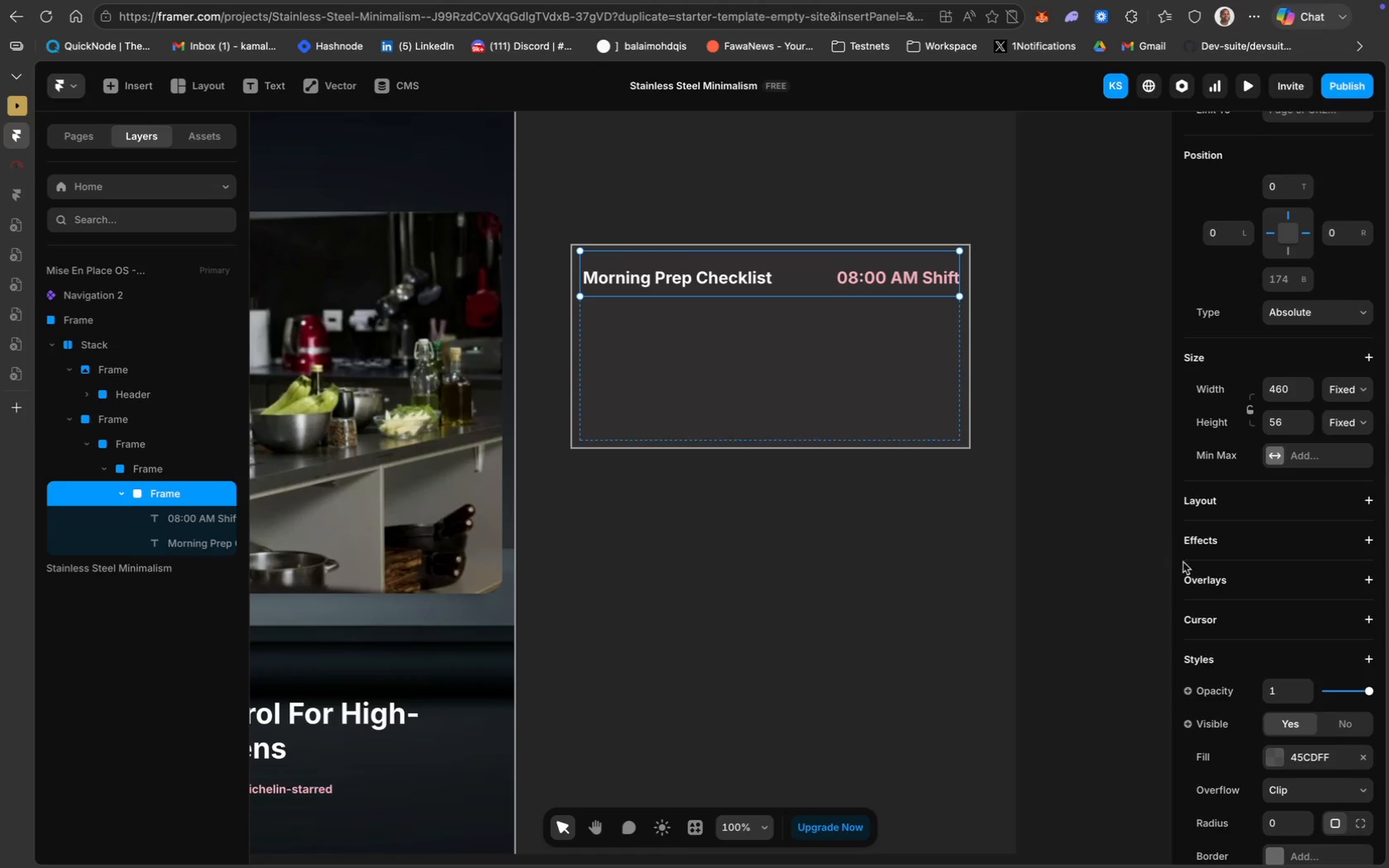 
scroll: coordinate [1257, 630], scroll_direction: down, amount: 27.0
 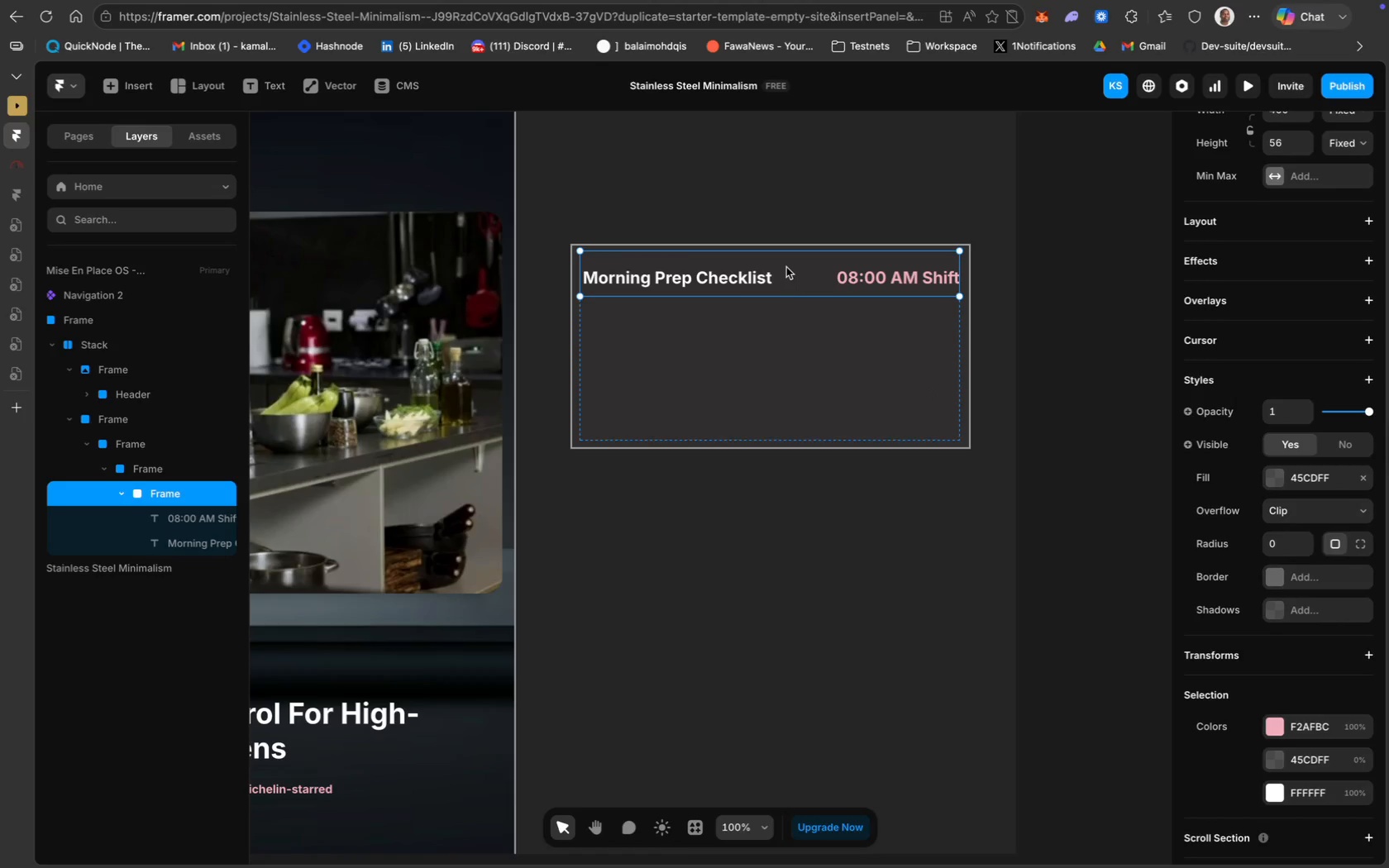 
wait(11.15)
 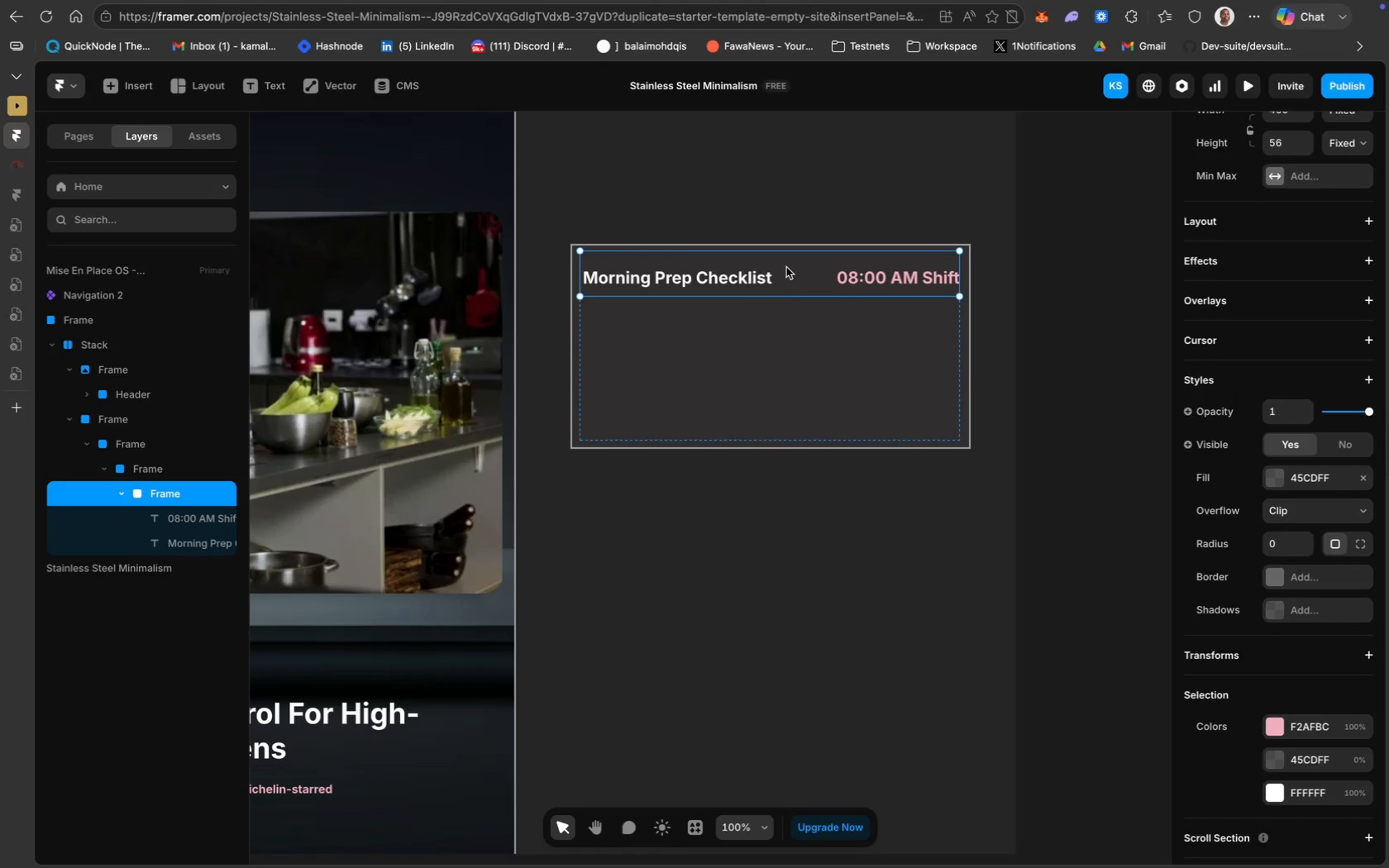 
key(ArrowUp)
 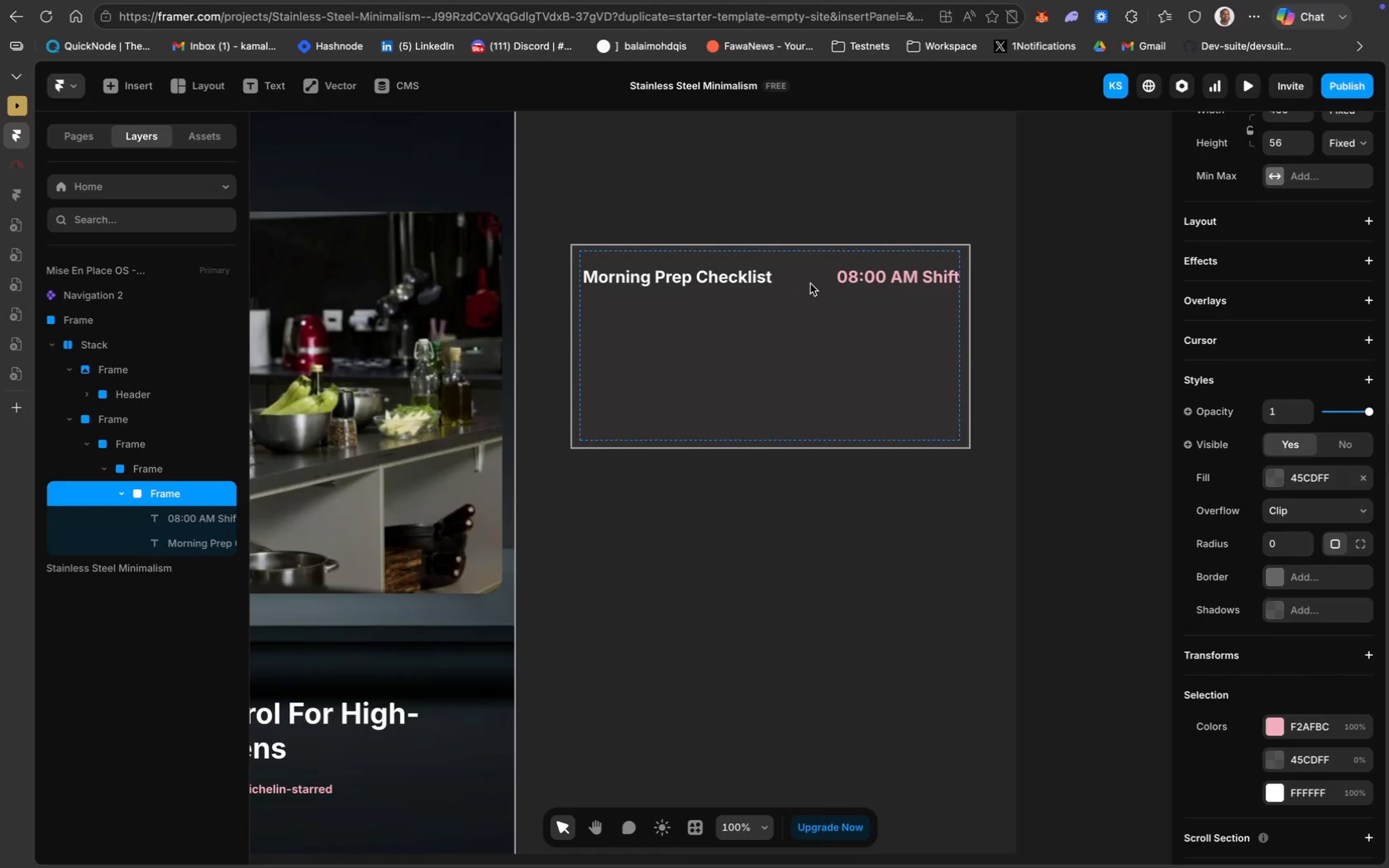 
key(ArrowDown)
 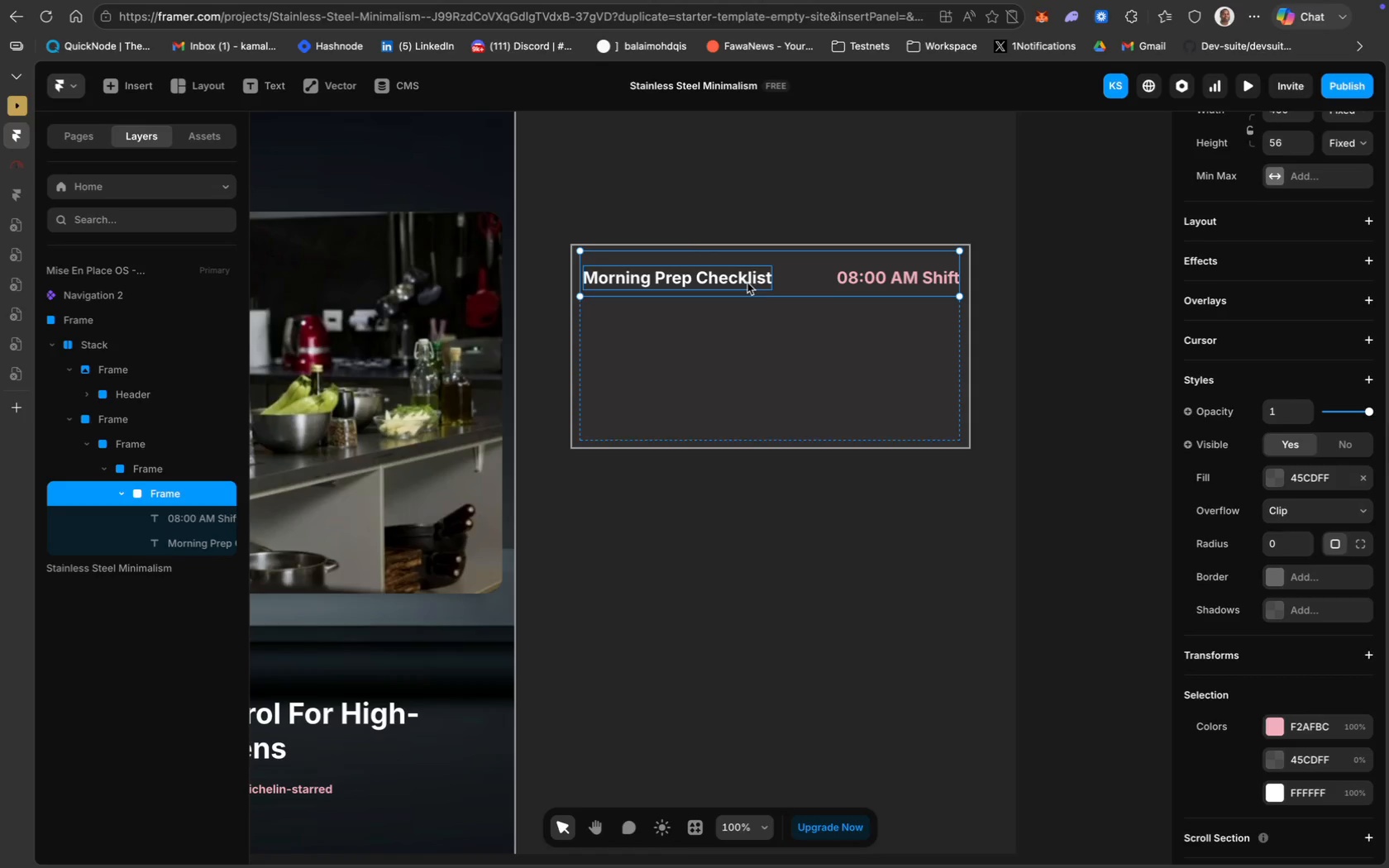 
wait(5.26)
 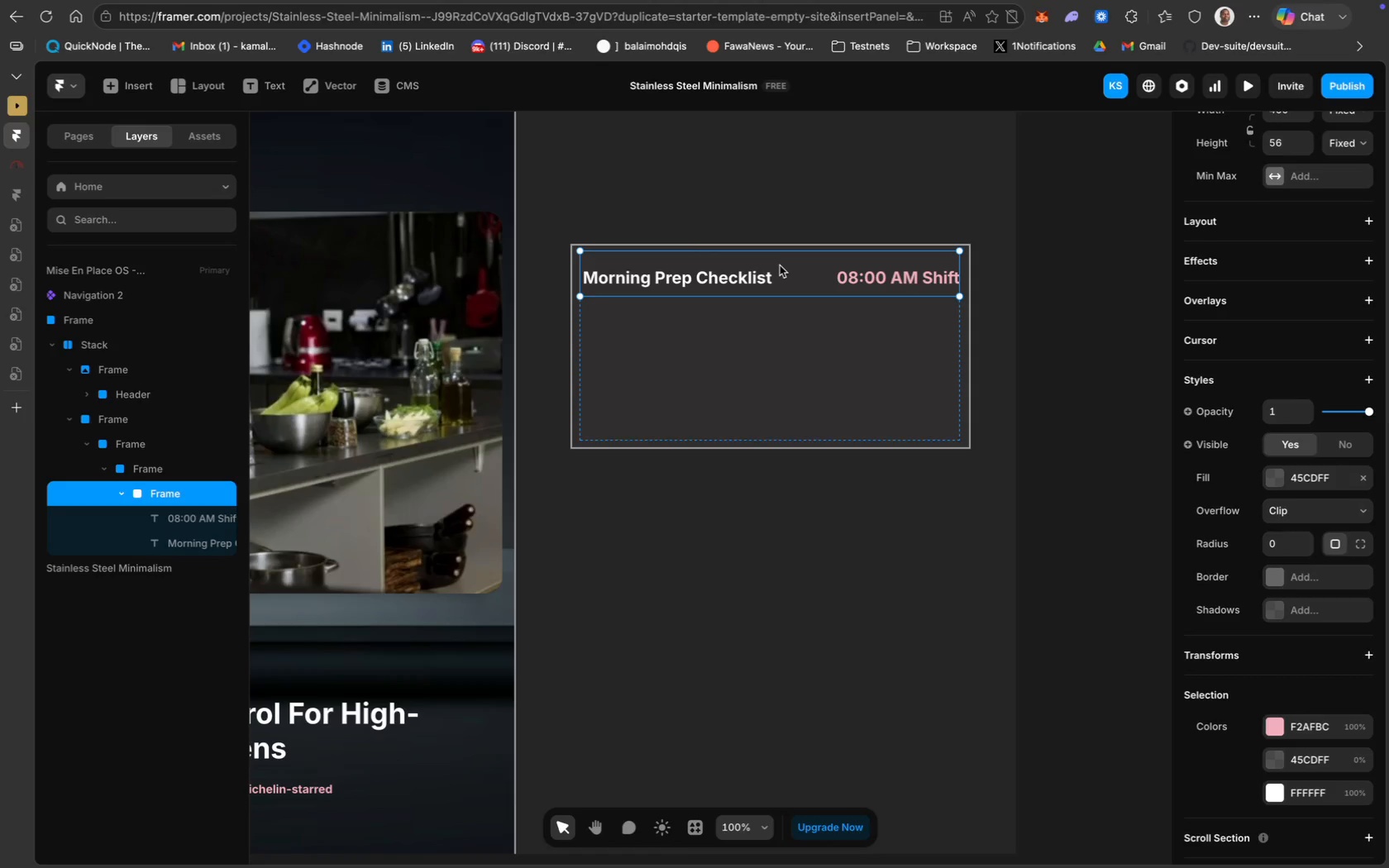 
left_click([735, 270])
 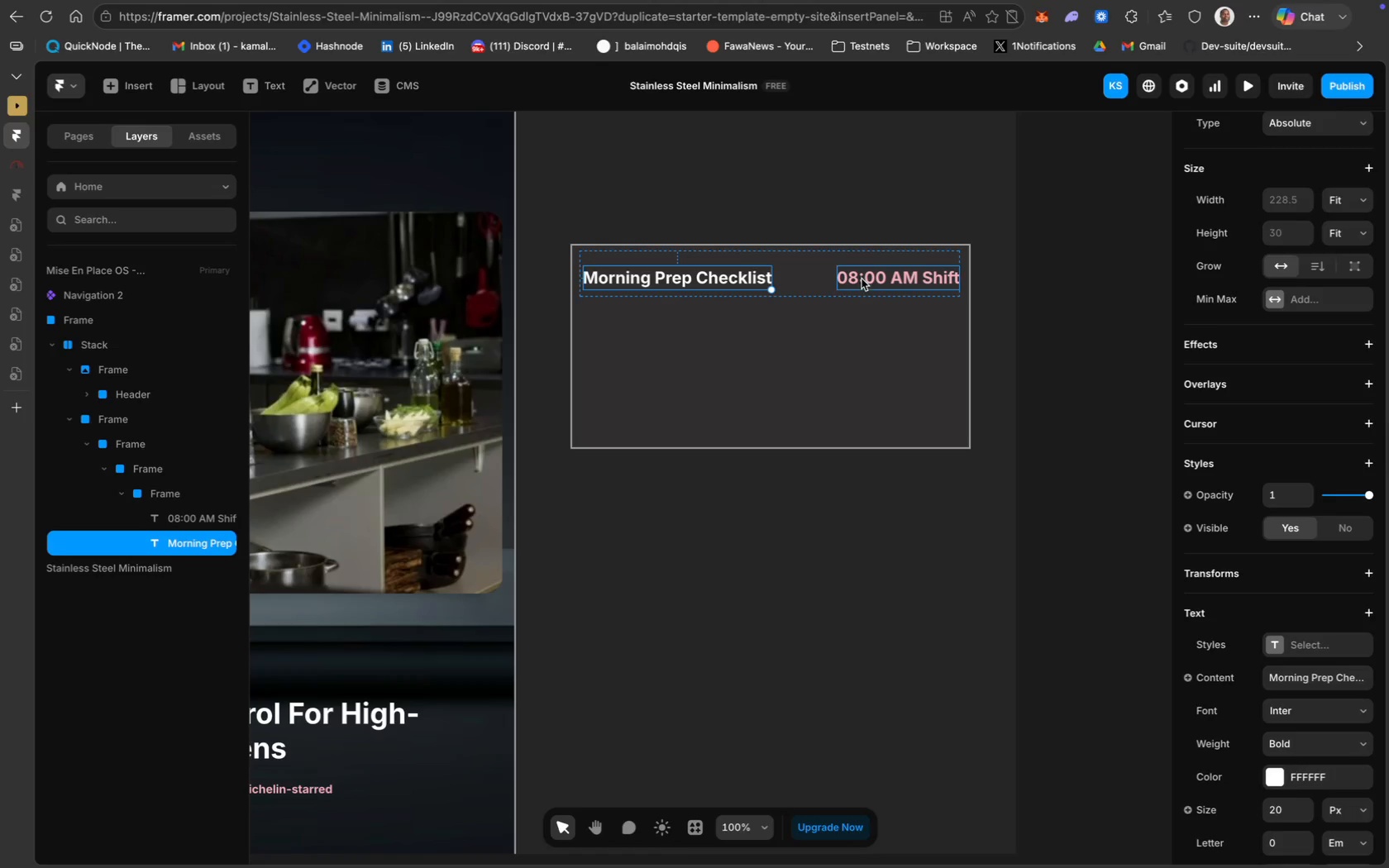 
hold_key(key=ShiftLeft, duration=0.63)
 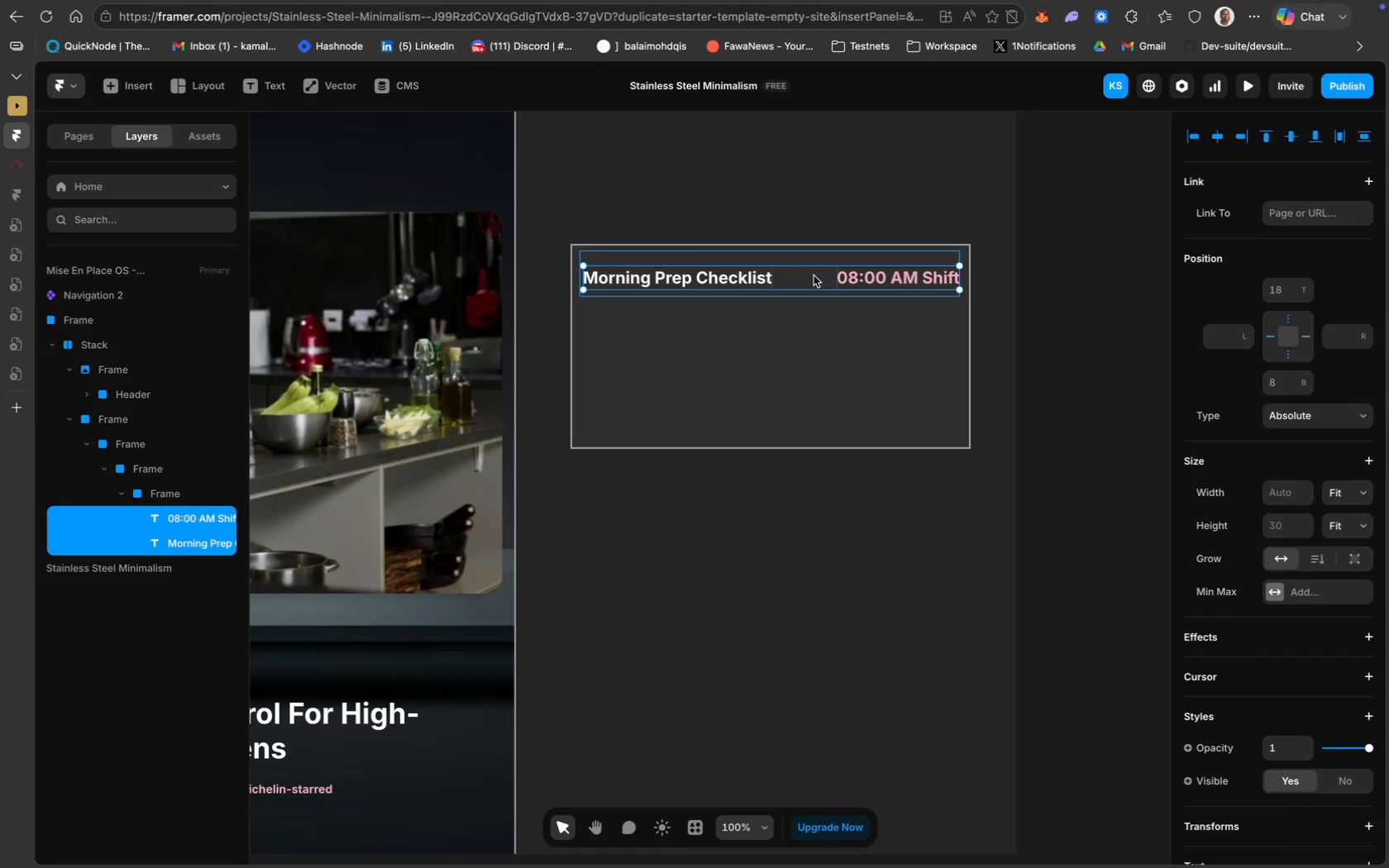 
left_click_drag(start_coordinate=[814, 275], to_coordinate=[814, 269])
 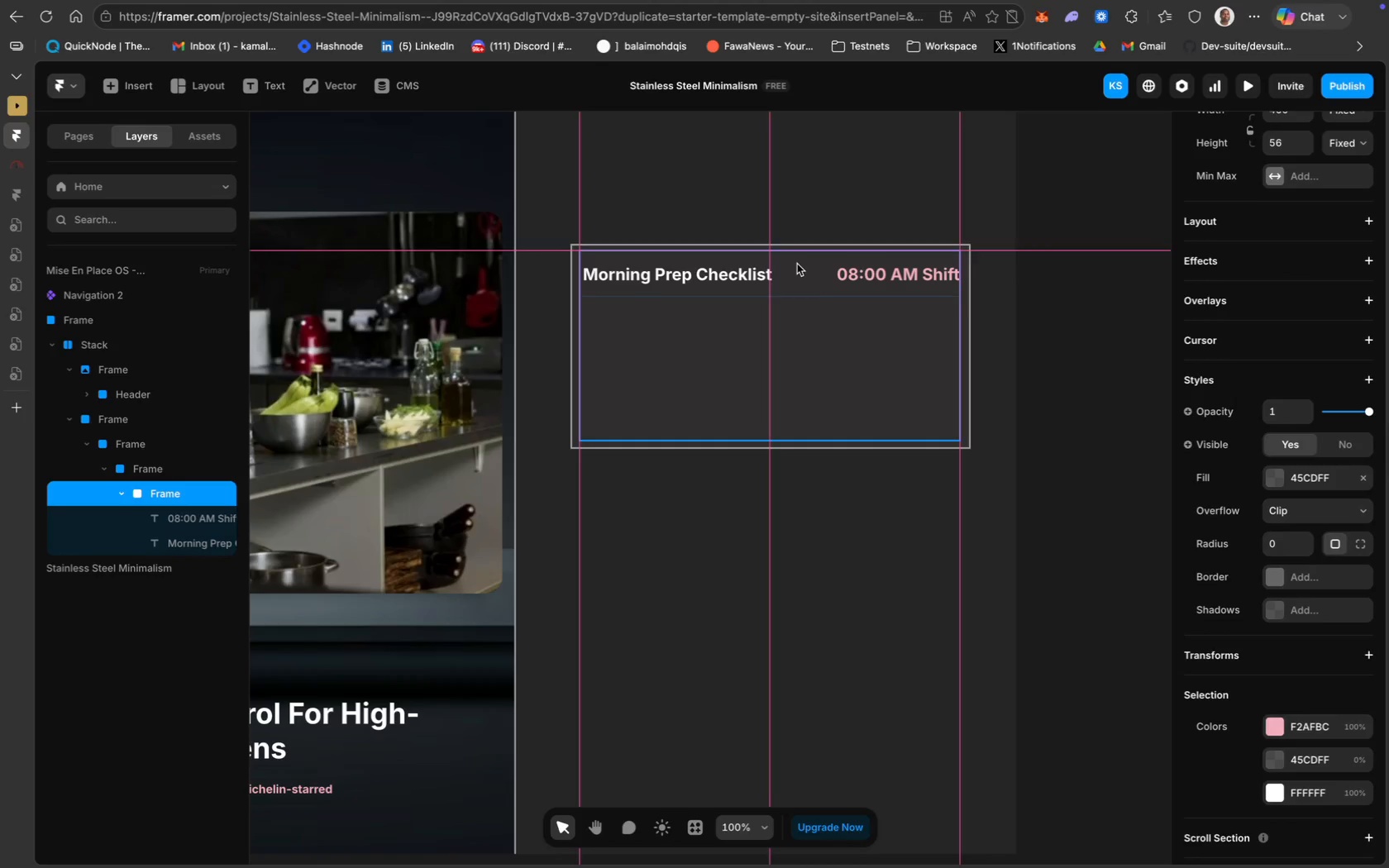 
hold_key(key=ShiftLeft, duration=1.21)
left_click([862, 278])
 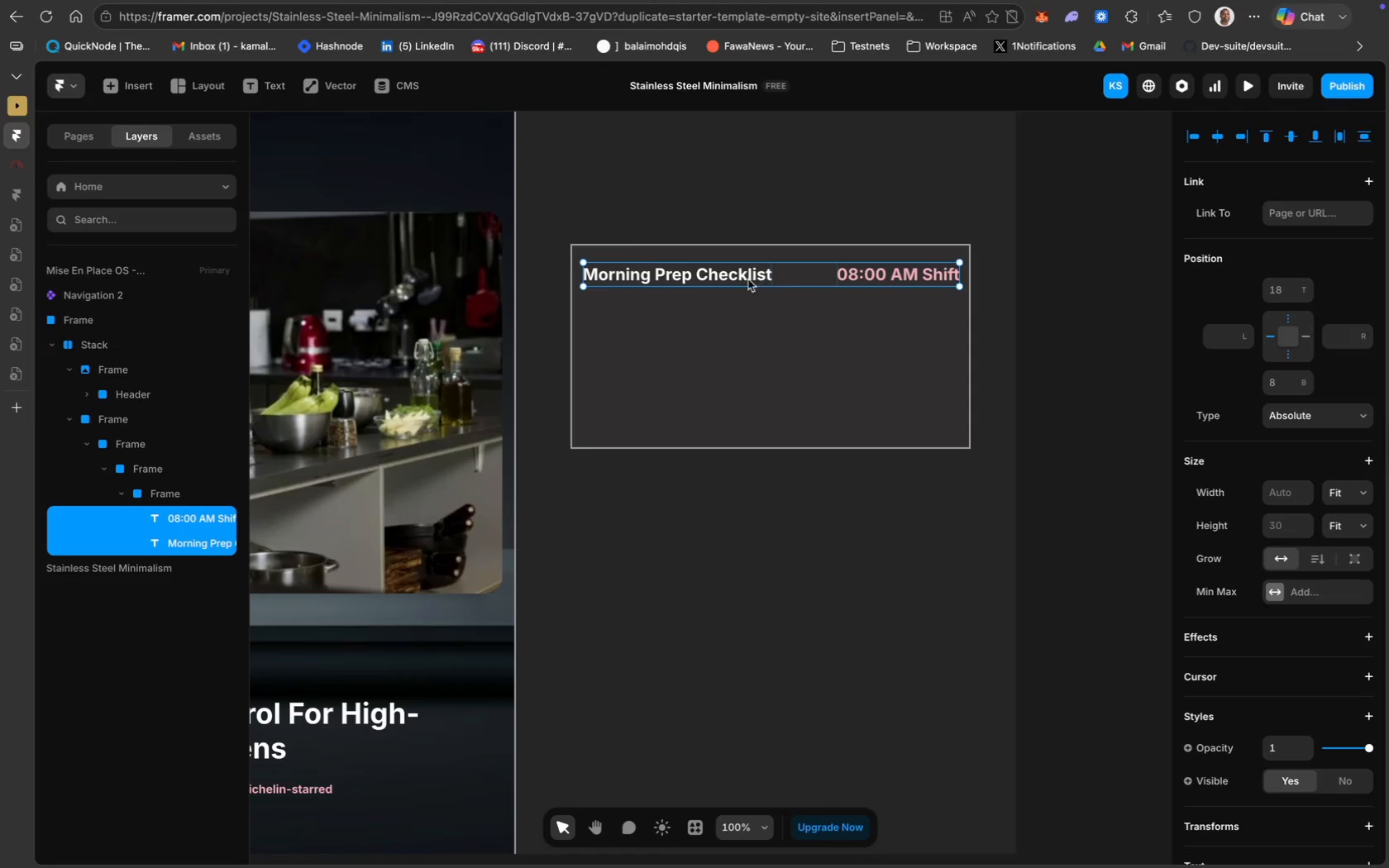 
left_click_drag(start_coordinate=[738, 278], to_coordinate=[741, 274])
 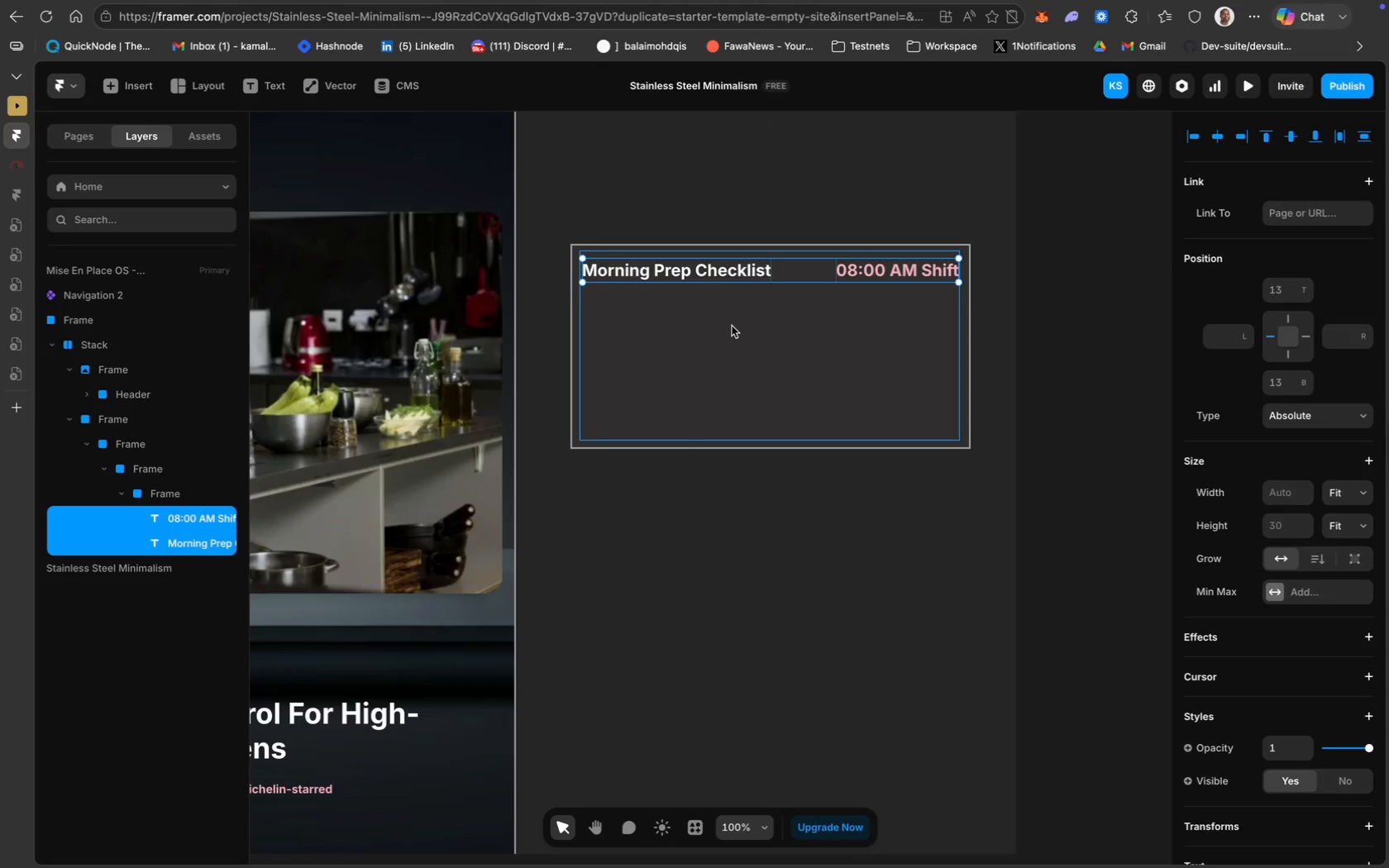 
wait(19.15)
 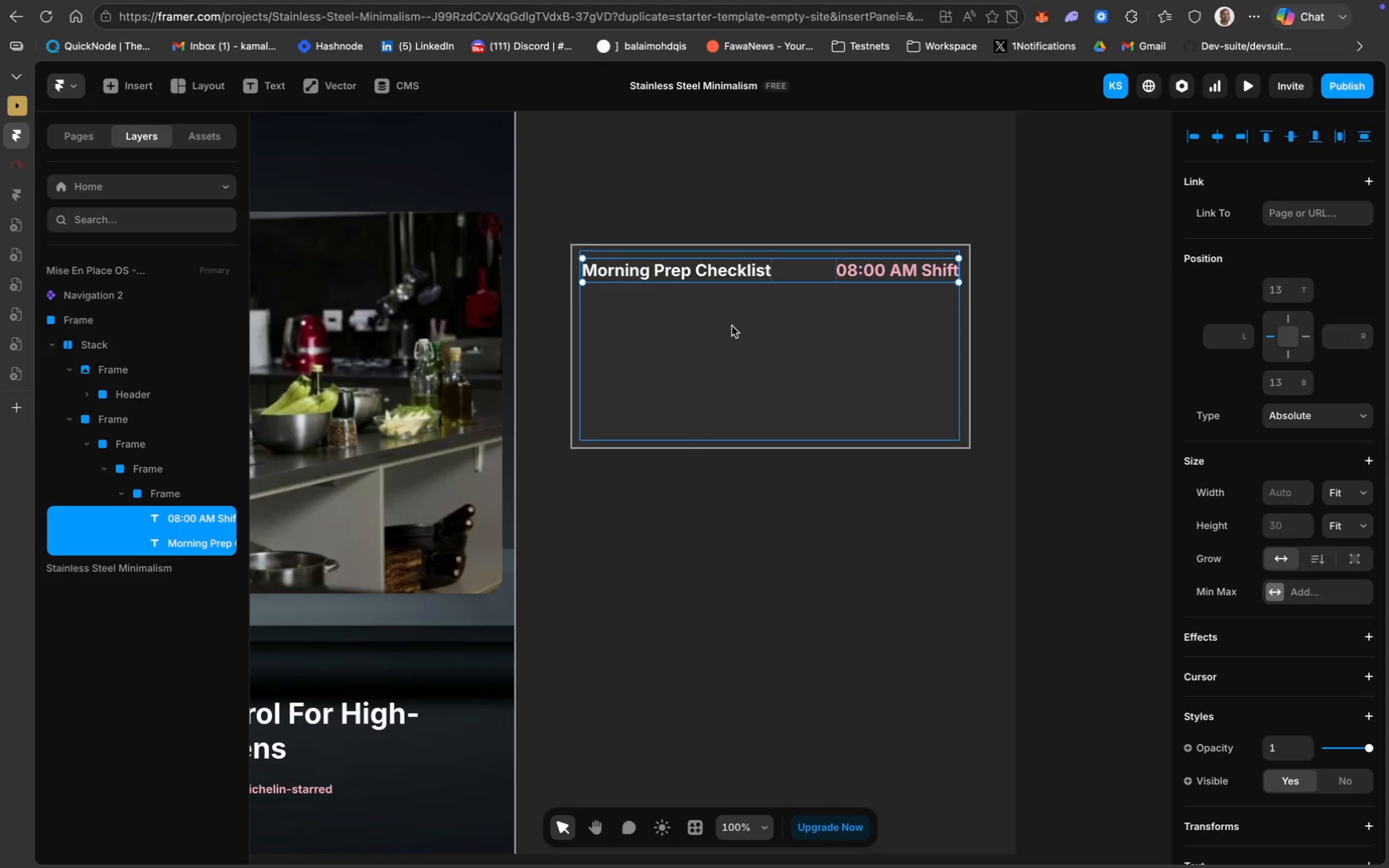 
left_click_drag(start_coordinate=[788, 292], to_coordinate=[790, 286])
 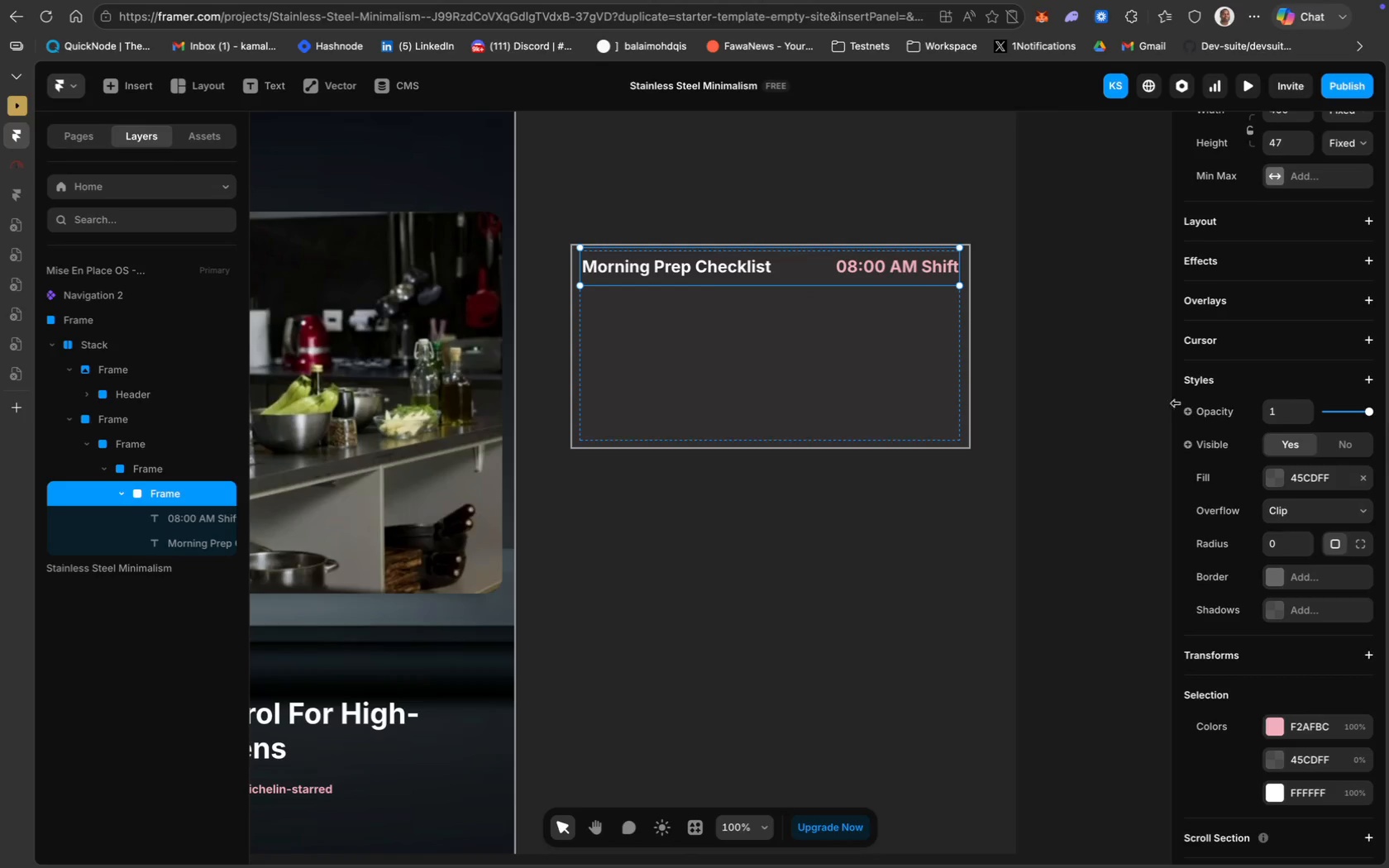 
scroll: coordinate [1310, 604], scroll_direction: down, amount: 46.0
 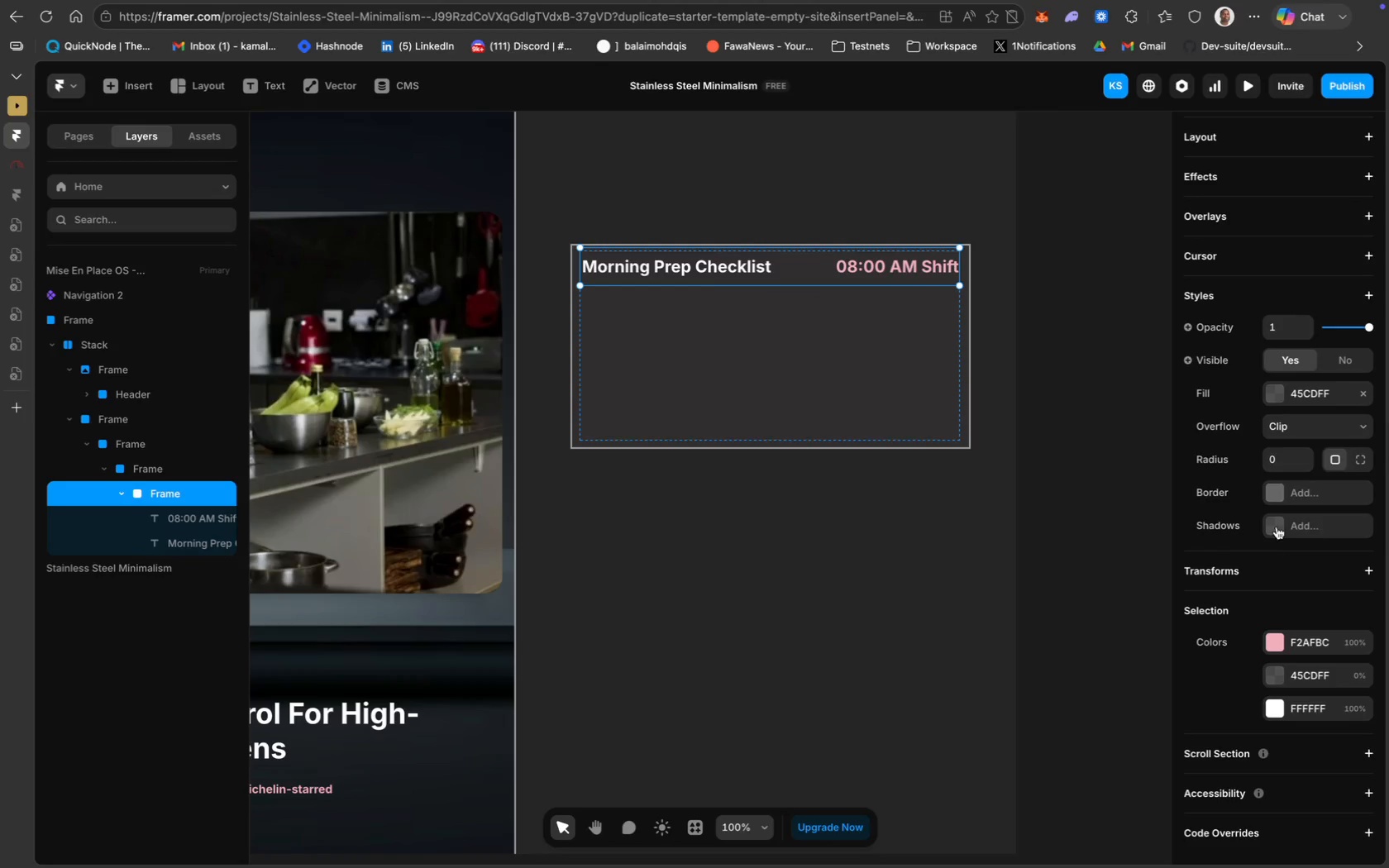 
left_click([1290, 501])
 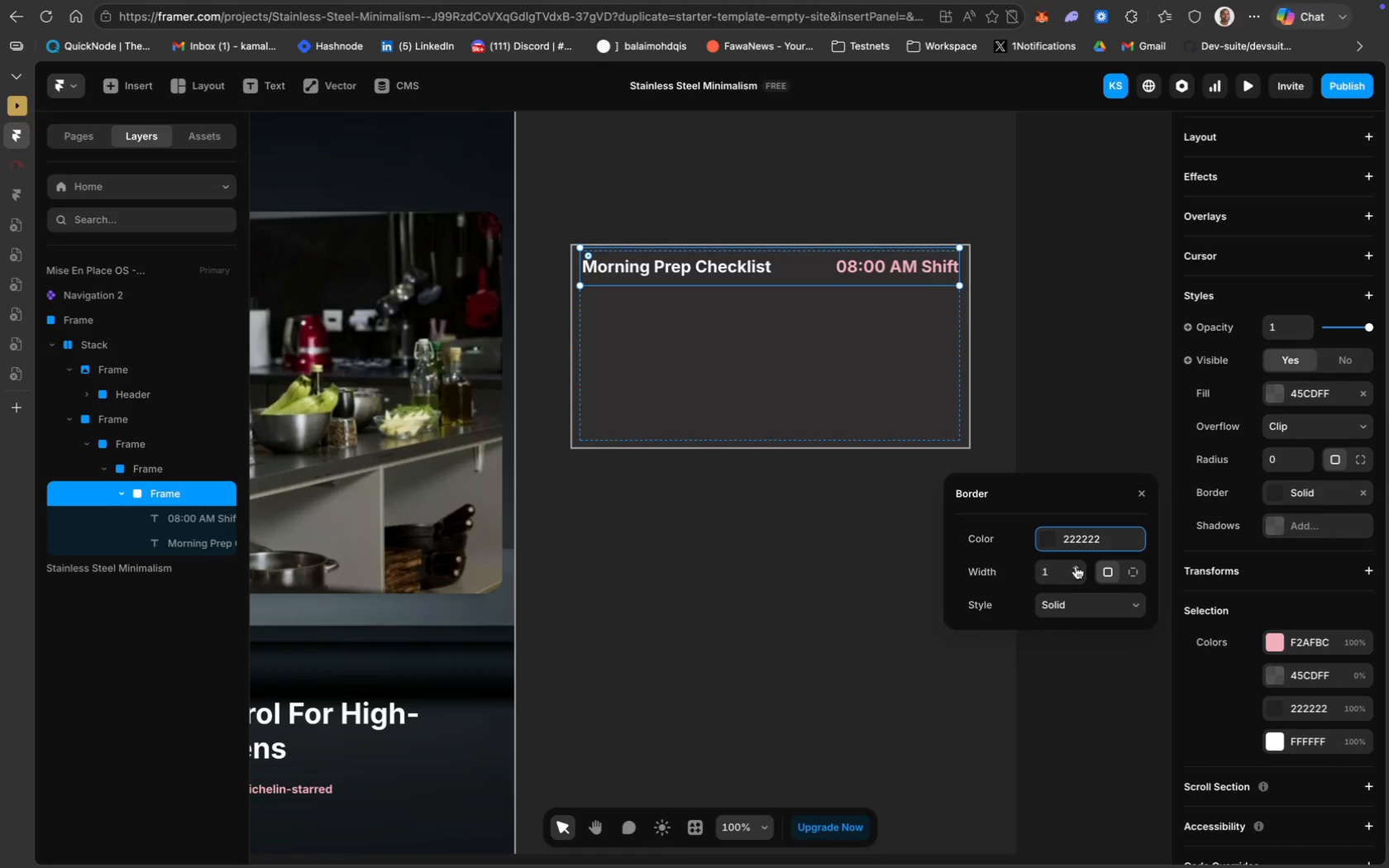 
left_click([1076, 566])
 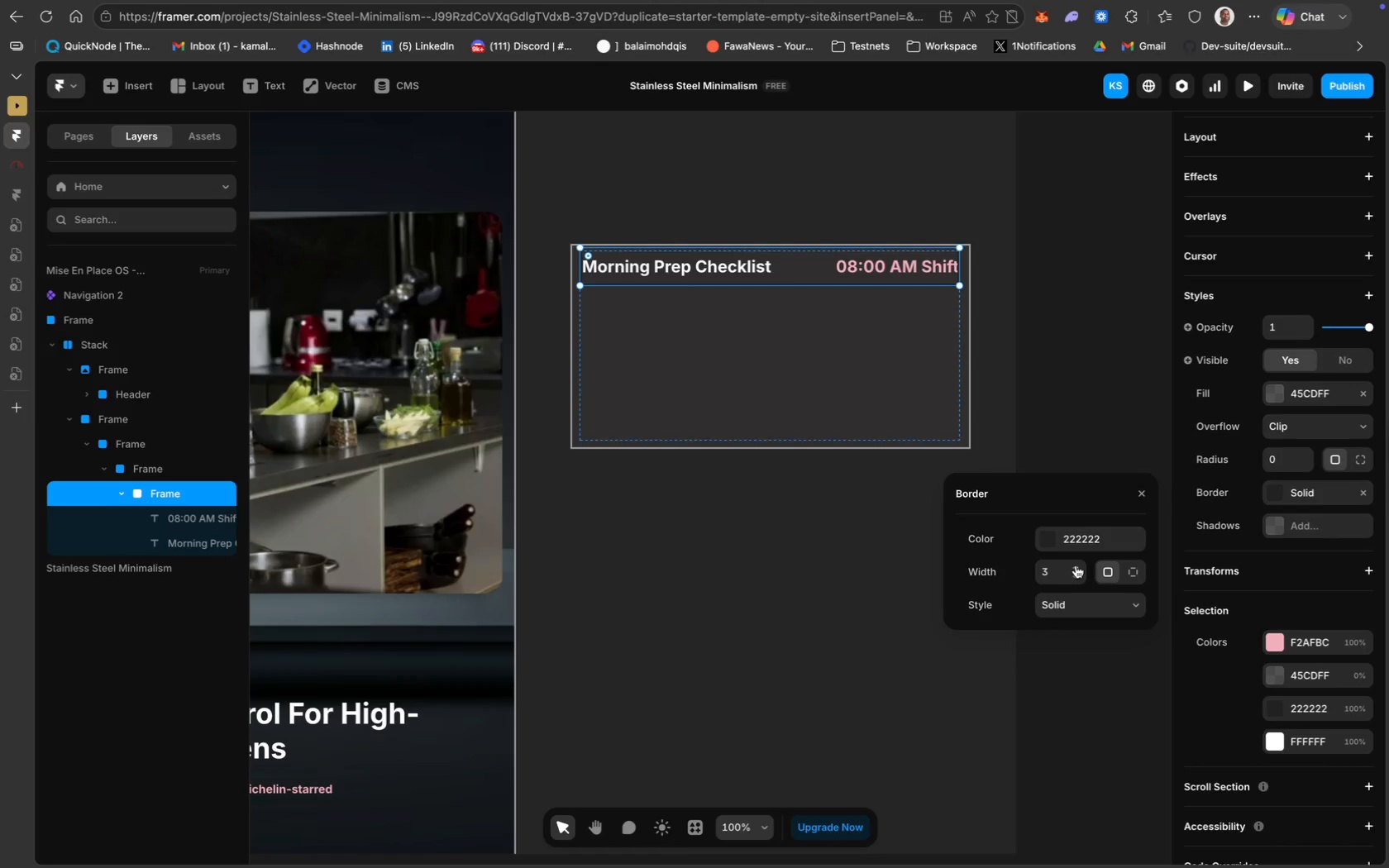 
left_click([1076, 565])
 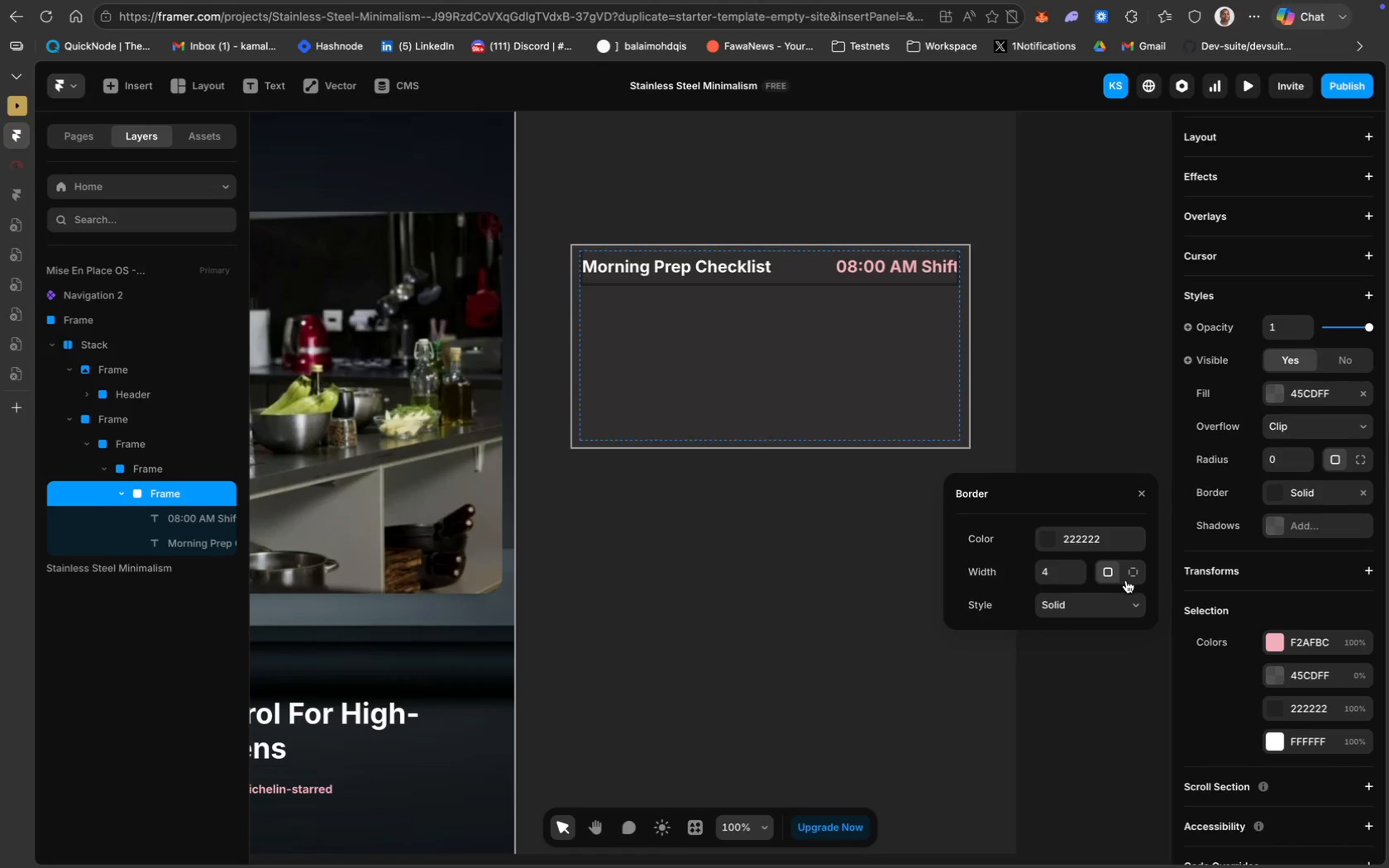 
mouse_move([1115, 585])
 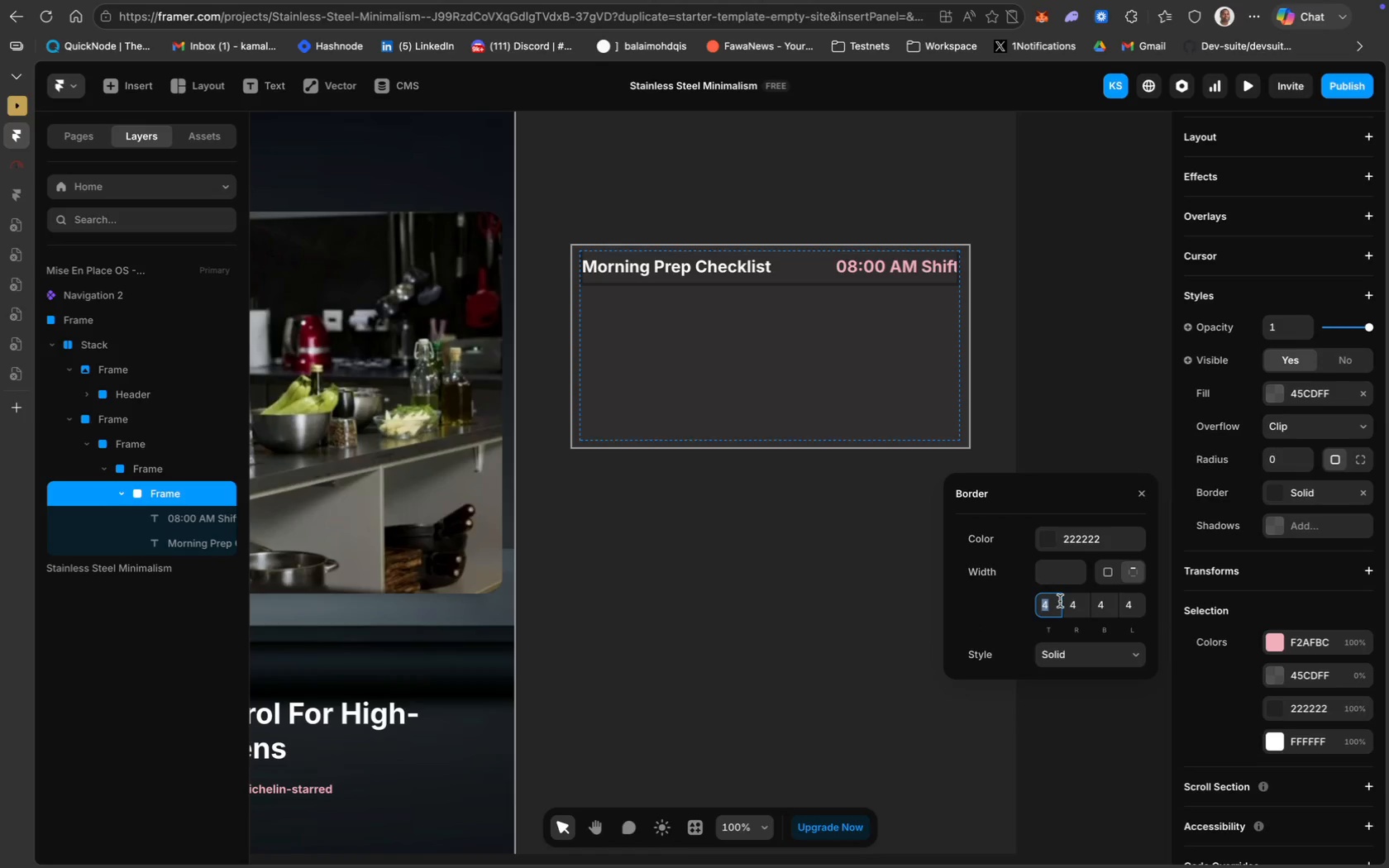 
key(0)
 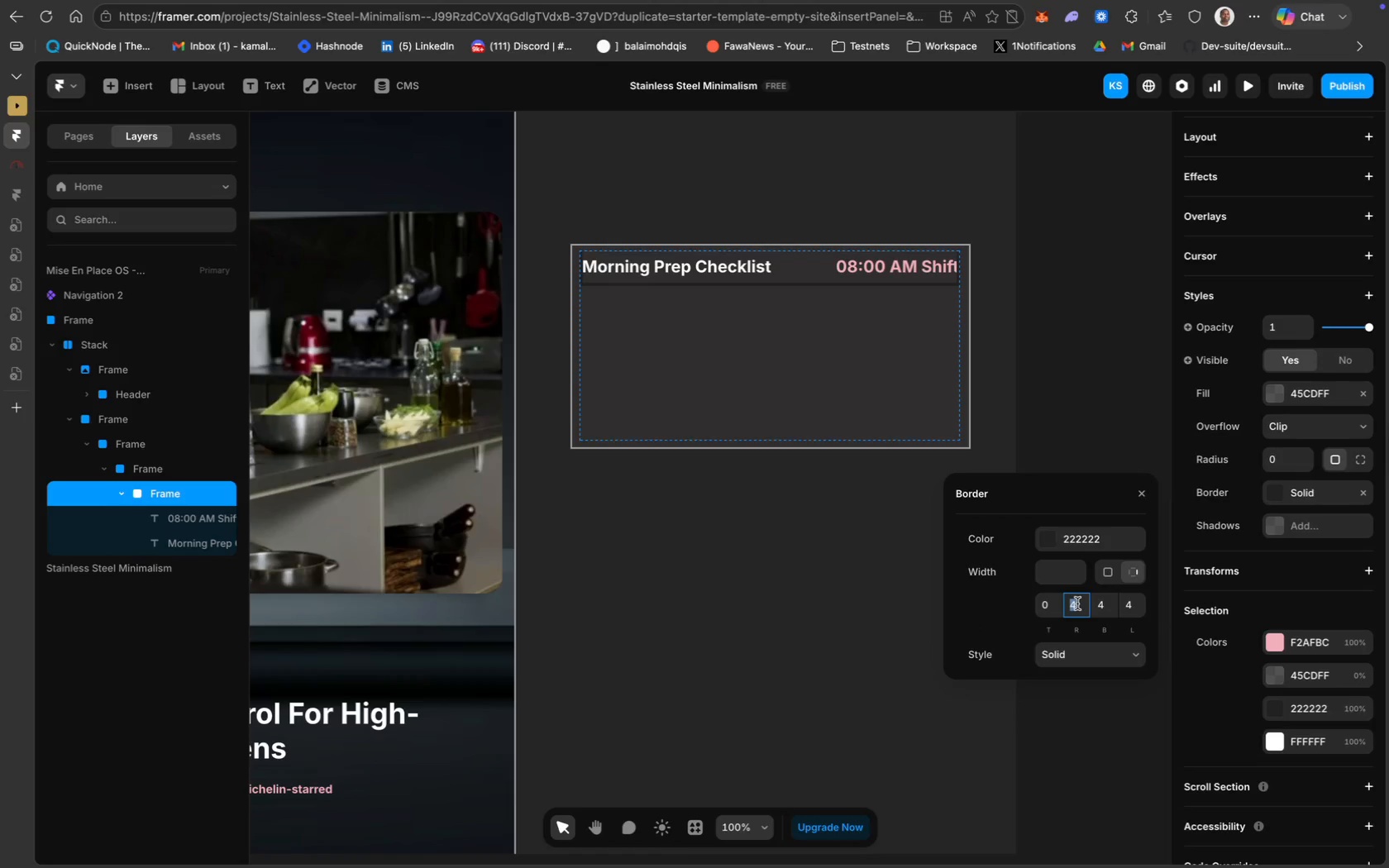 
key(Minus)
 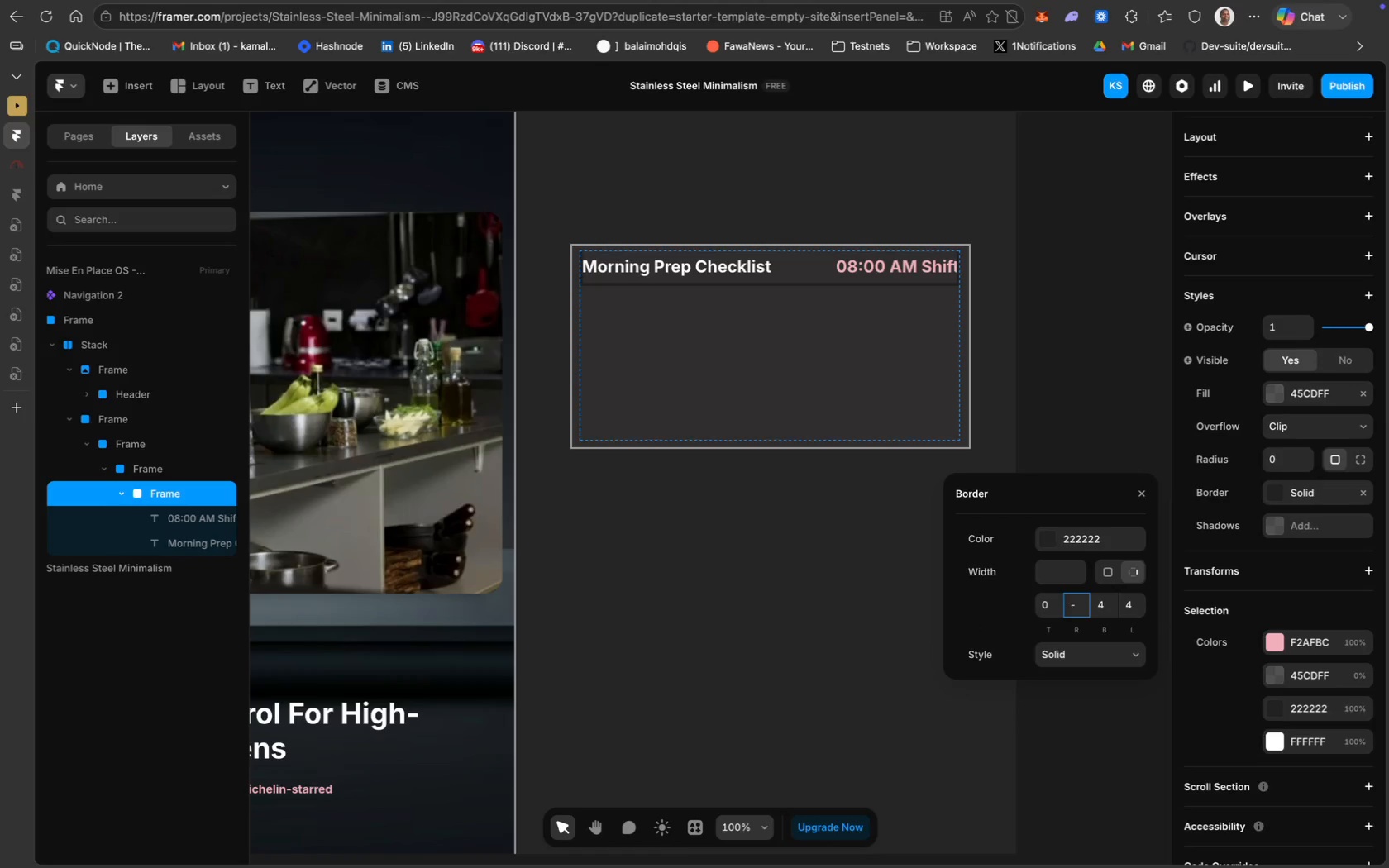 
key(Backspace)
 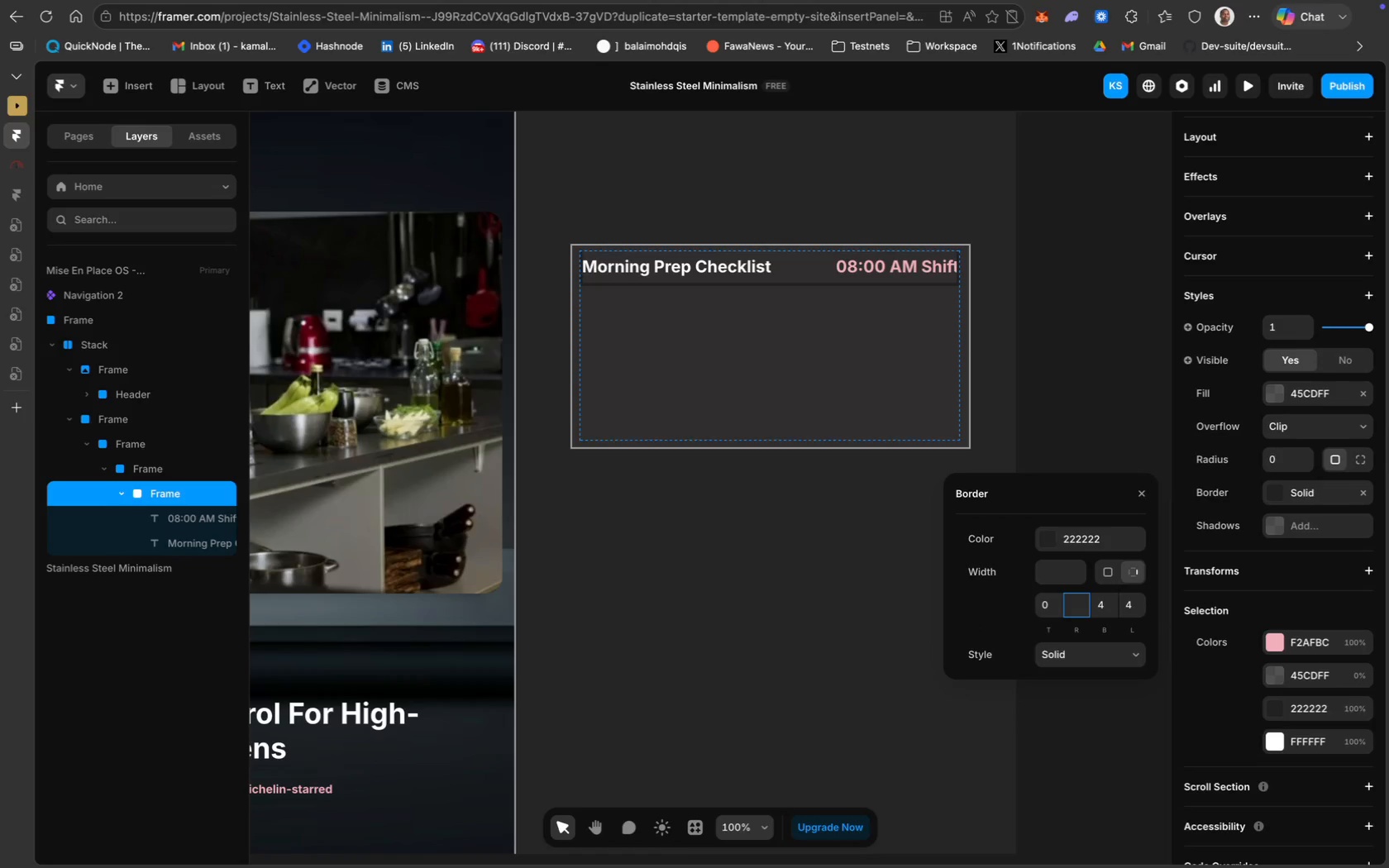 
key(0)
 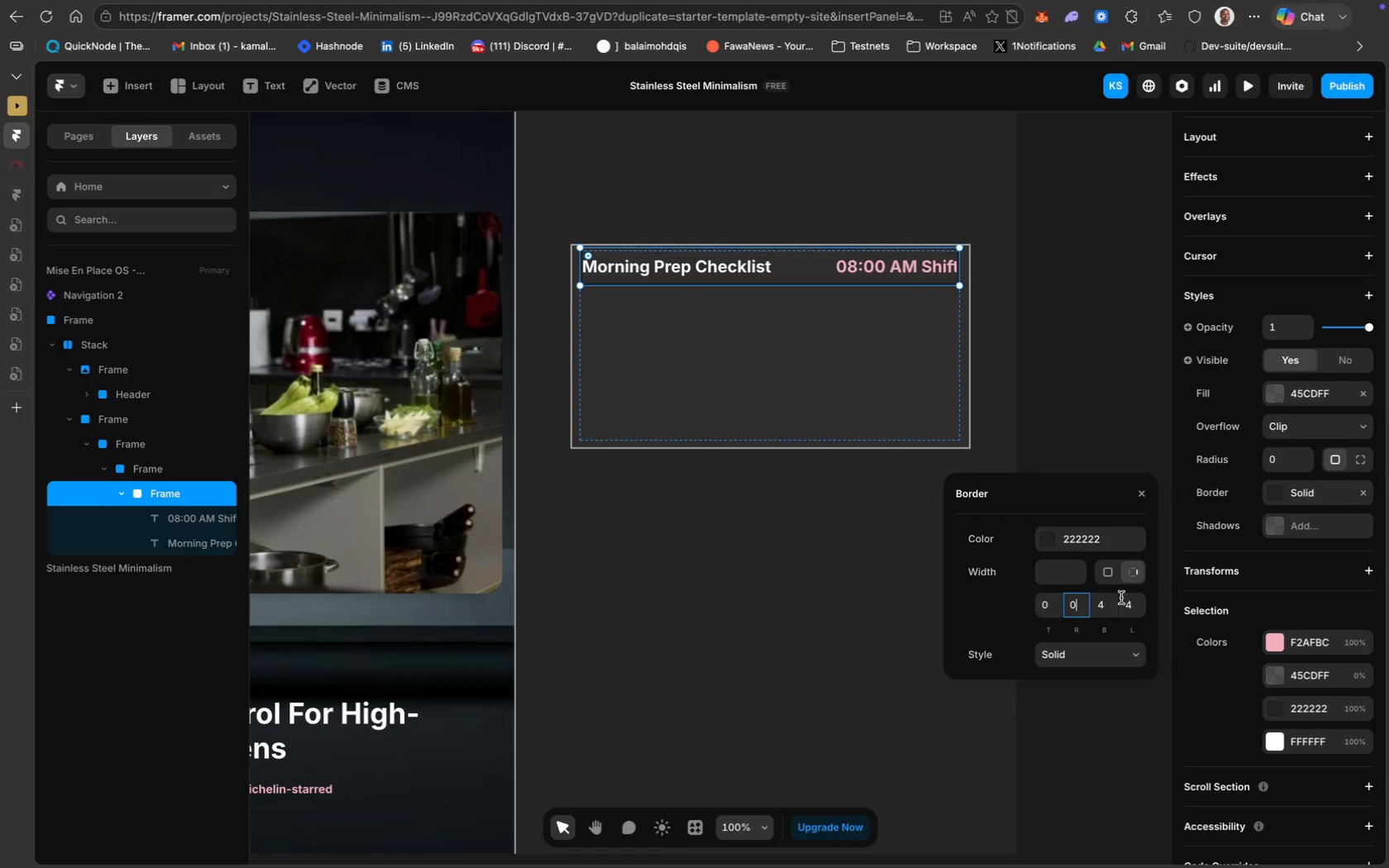 
left_click([1129, 602])
 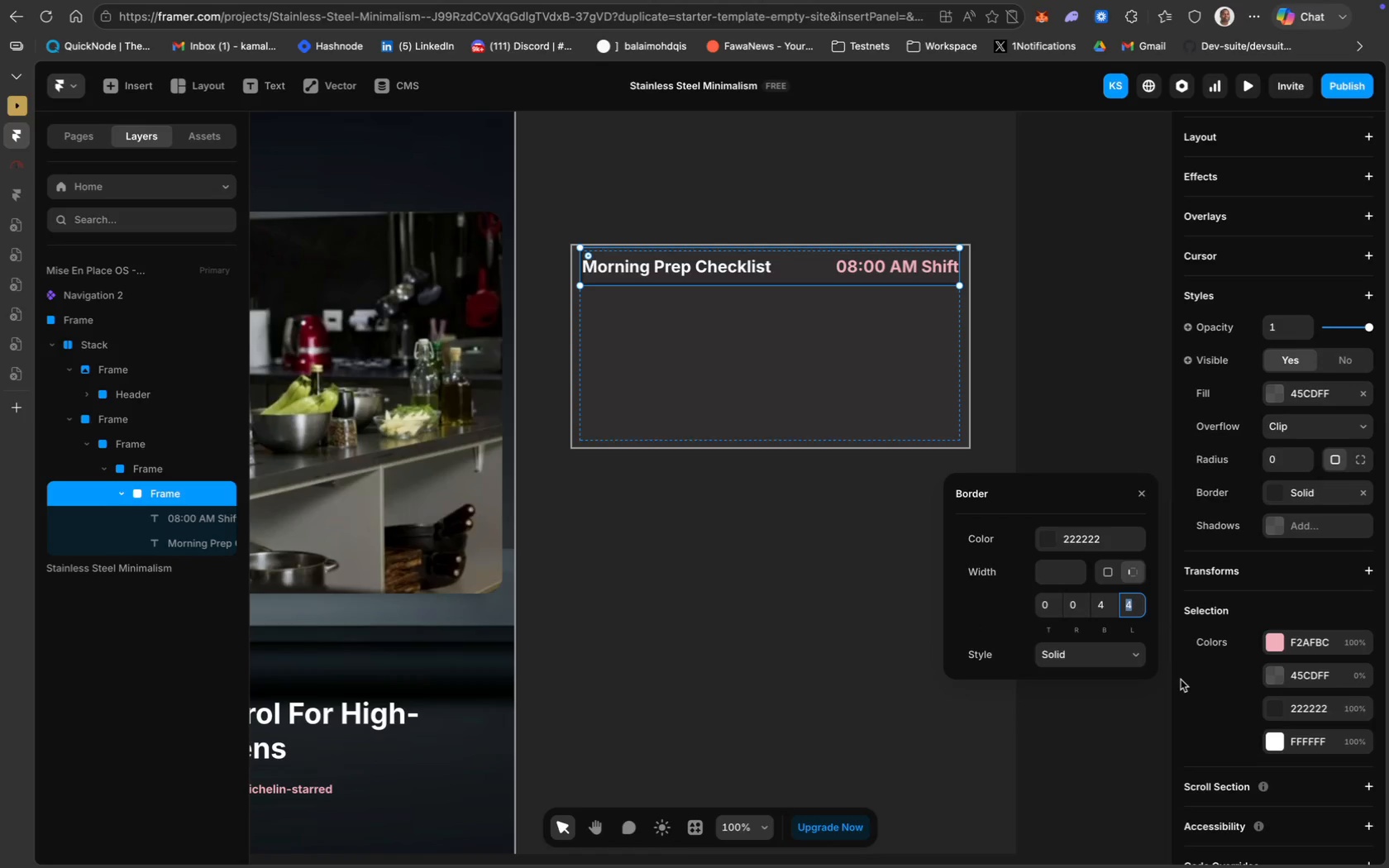 
key(0)
 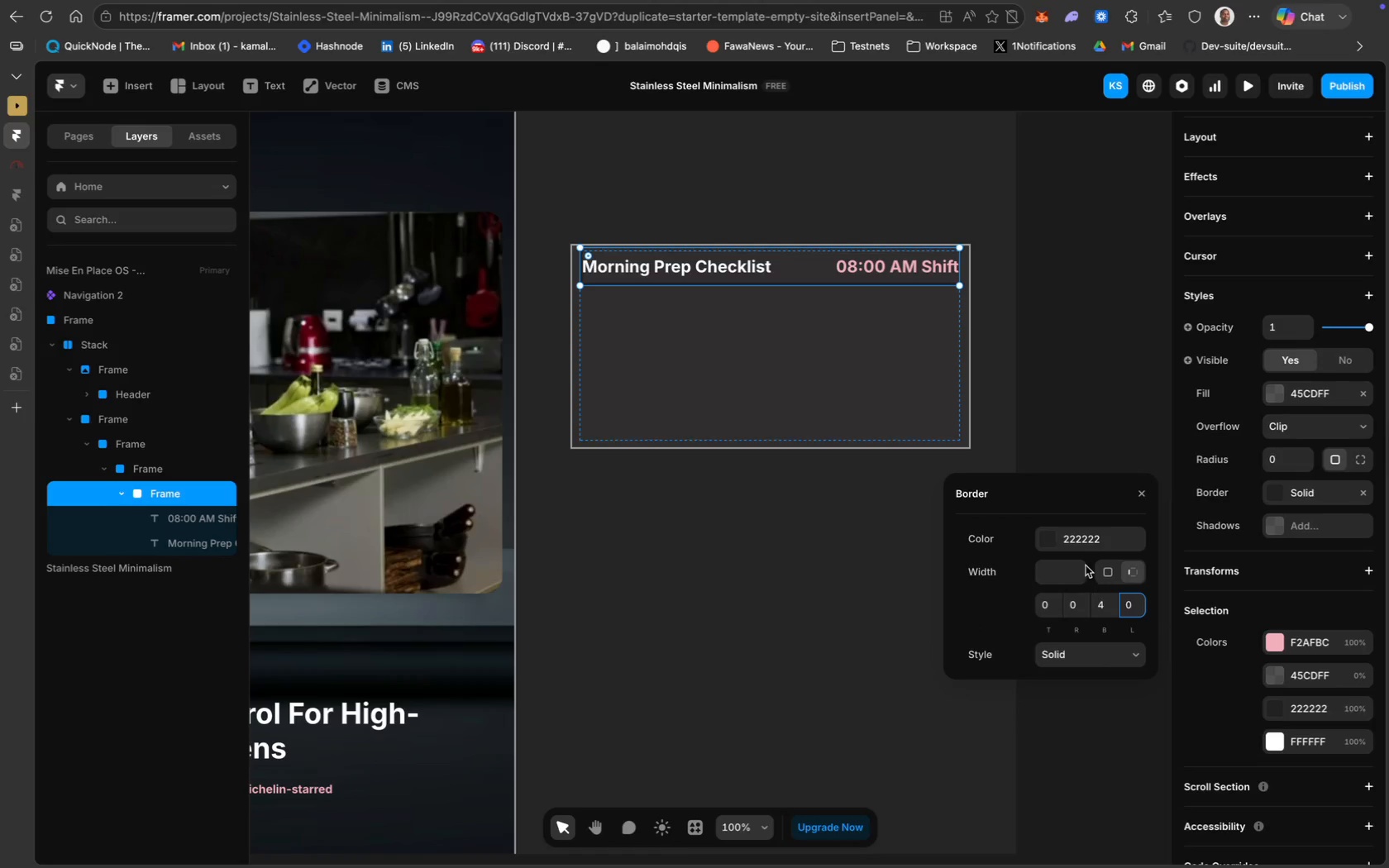 
mouse_move([1091, 569])
 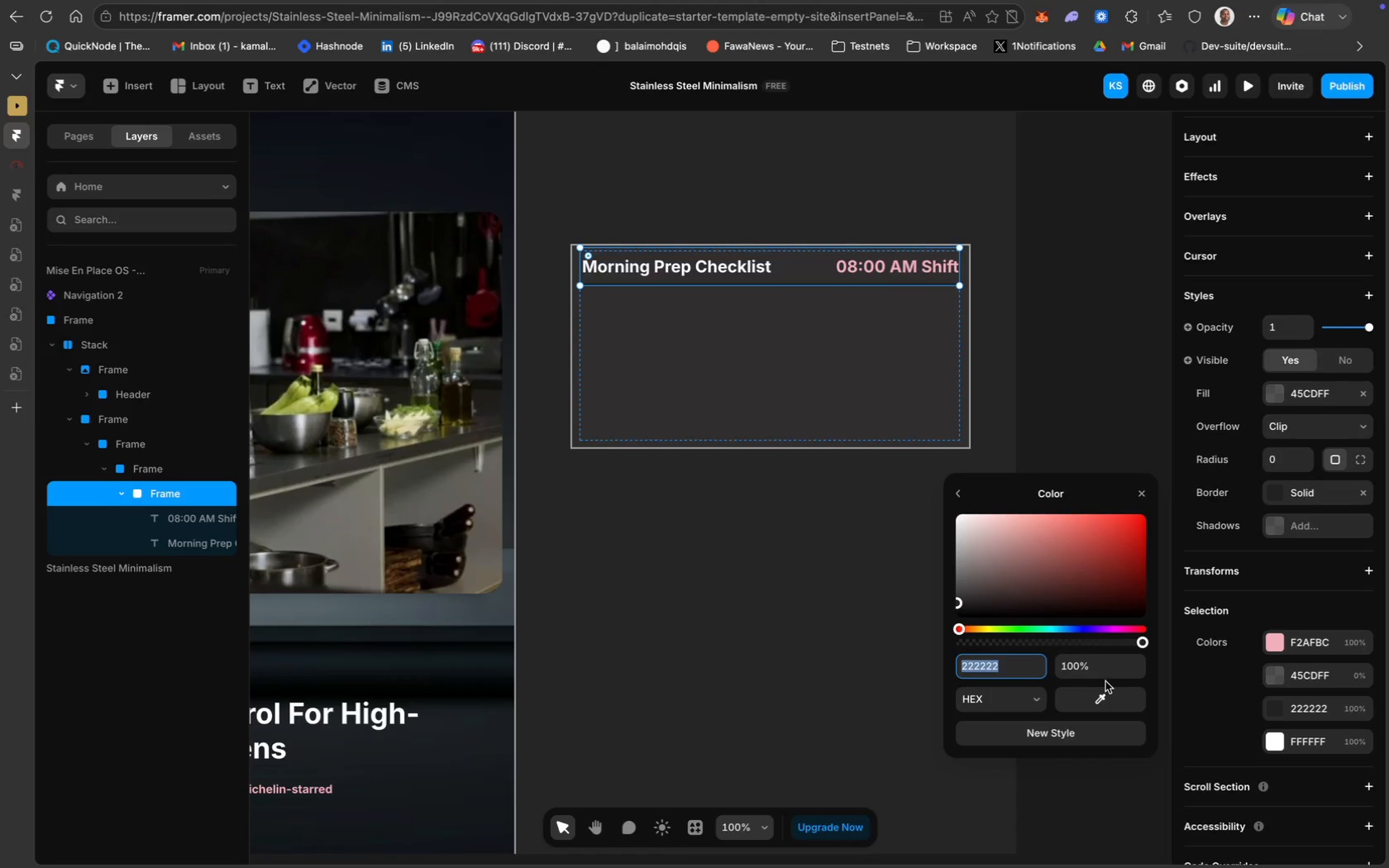 
left_click([1098, 696])
 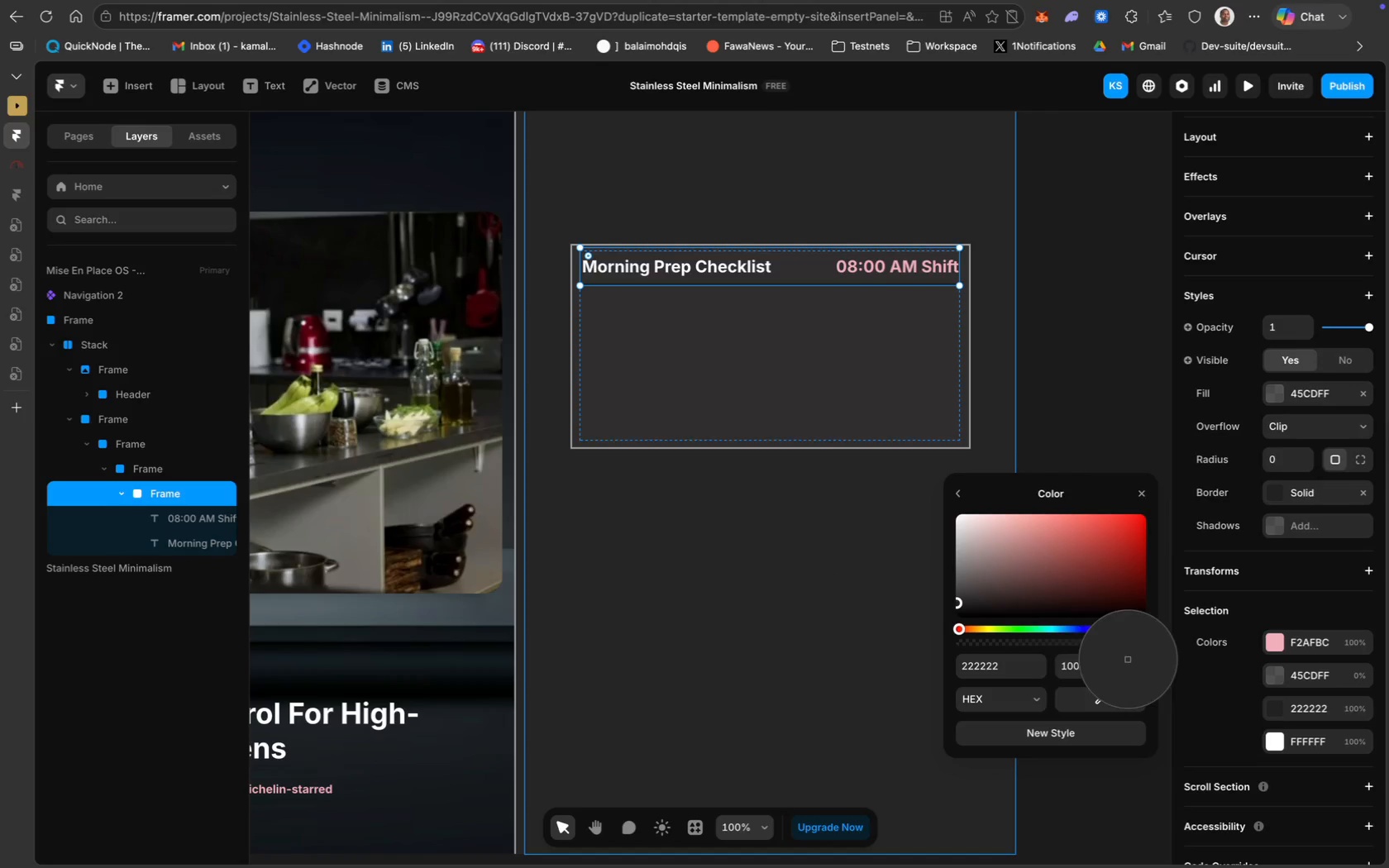 
scroll: coordinate [733, 512], scroll_direction: up, amount: 13.0
 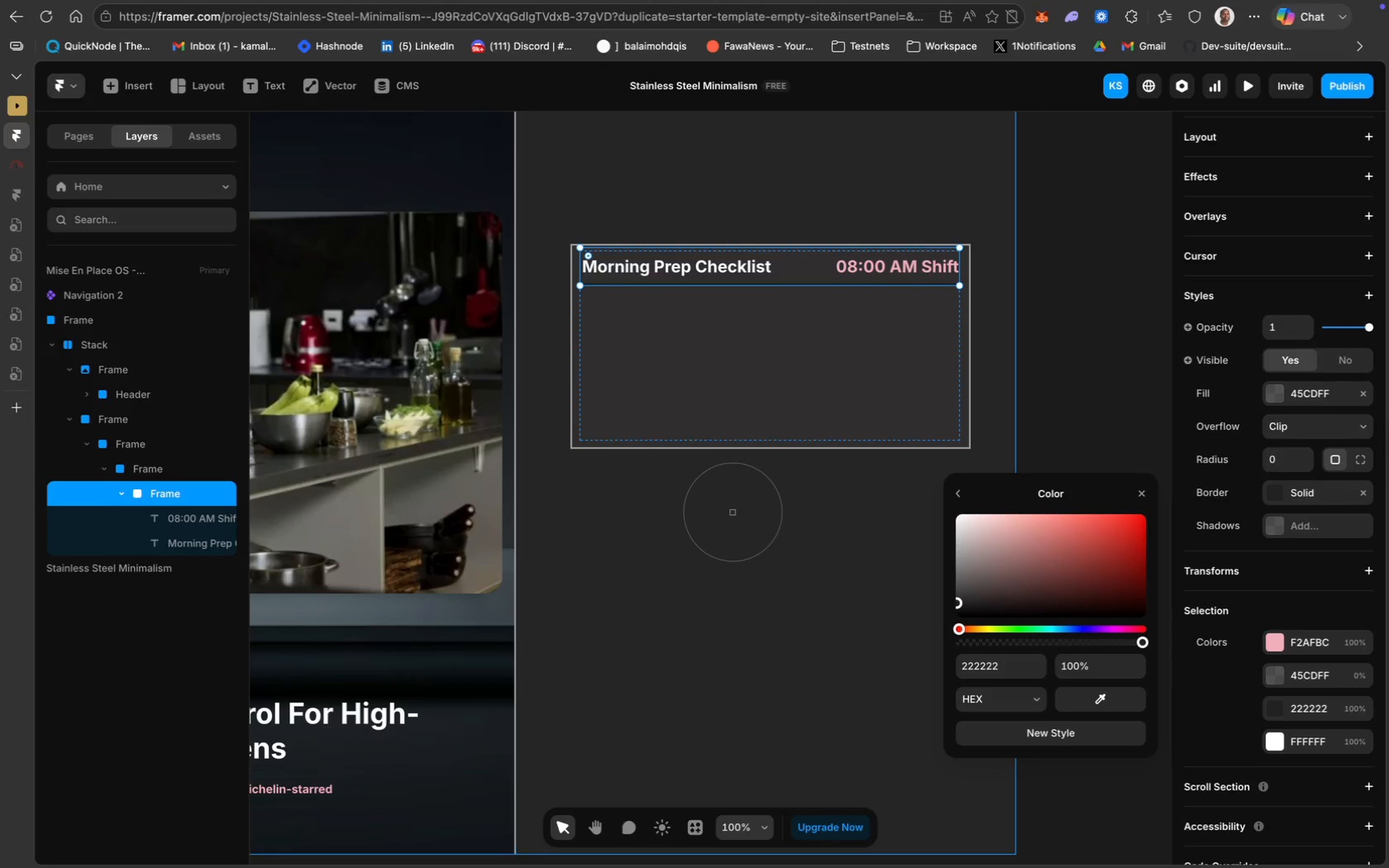 
key(Meta+Minus)
 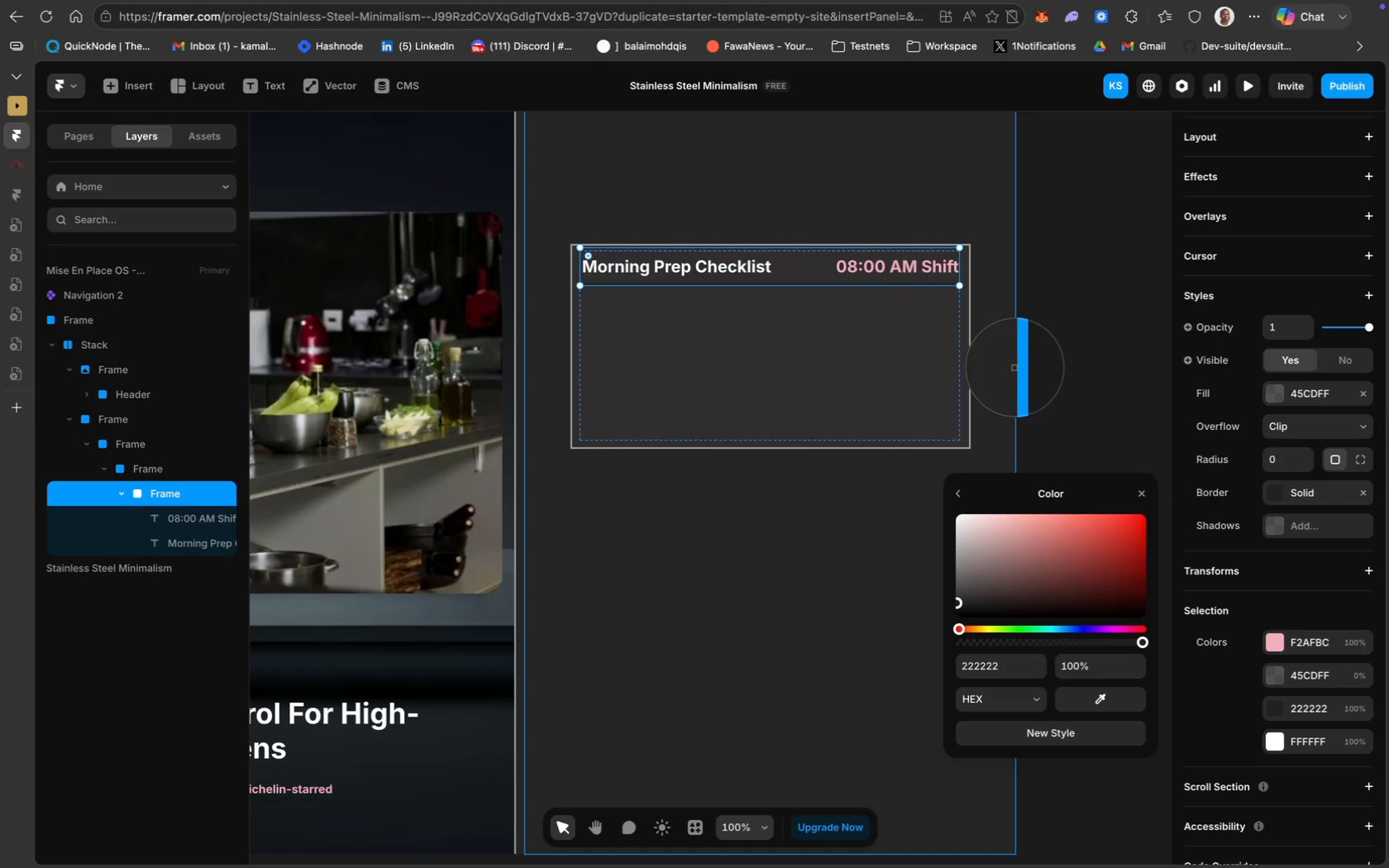 
wait(5.34)
 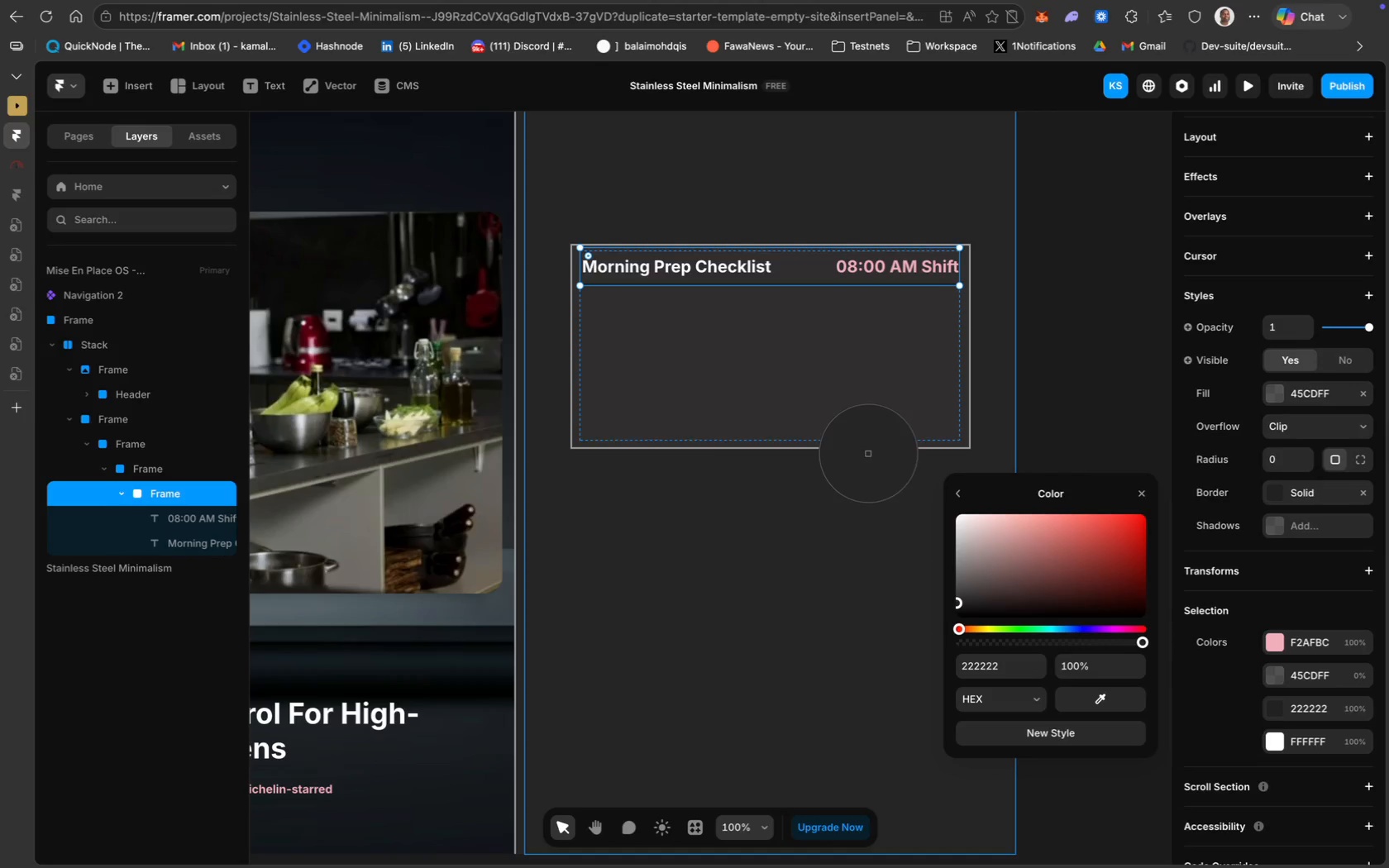 
left_click([1015, 367])
 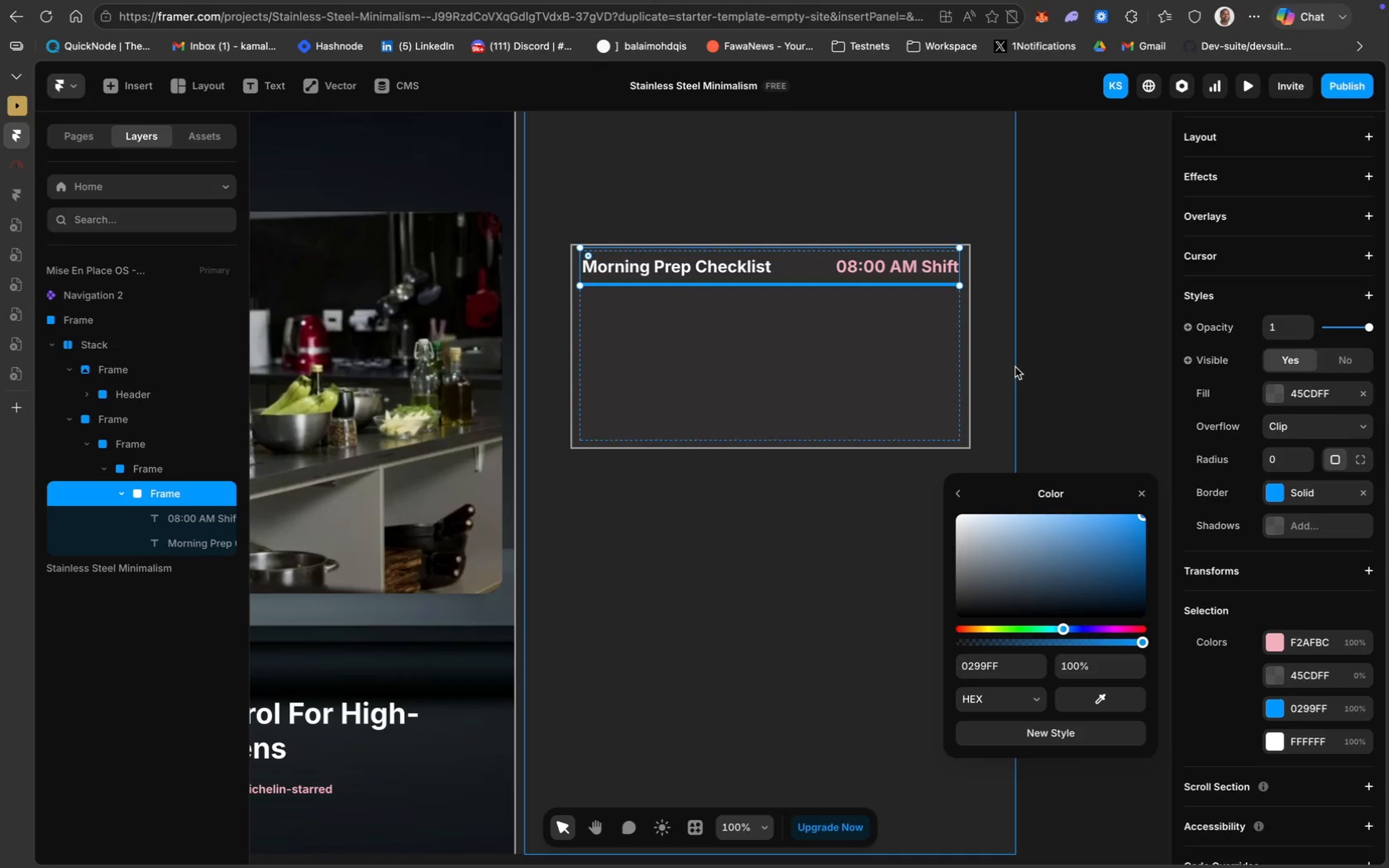 
key(Meta+Minus)
 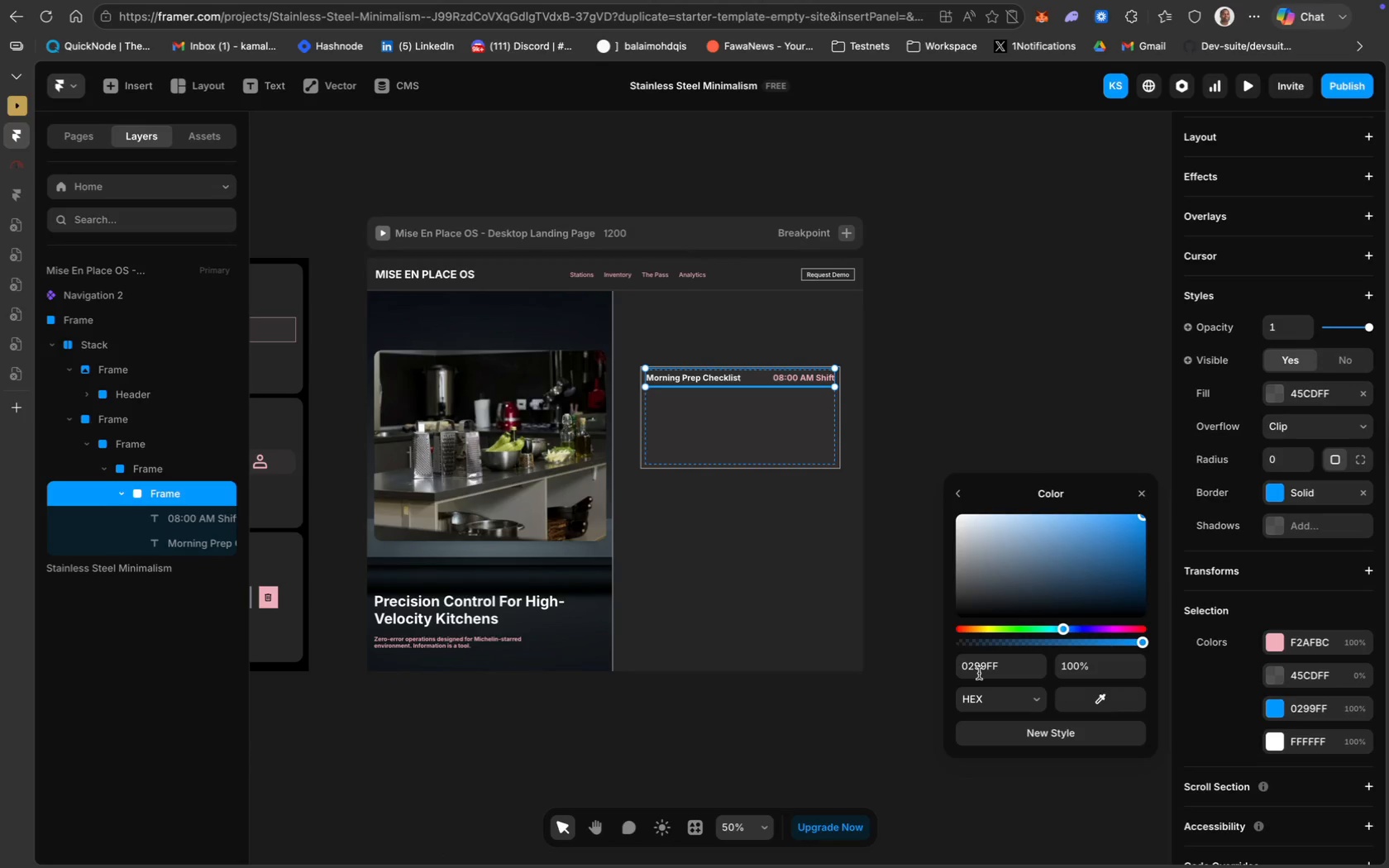 
key(Meta+Minus)
 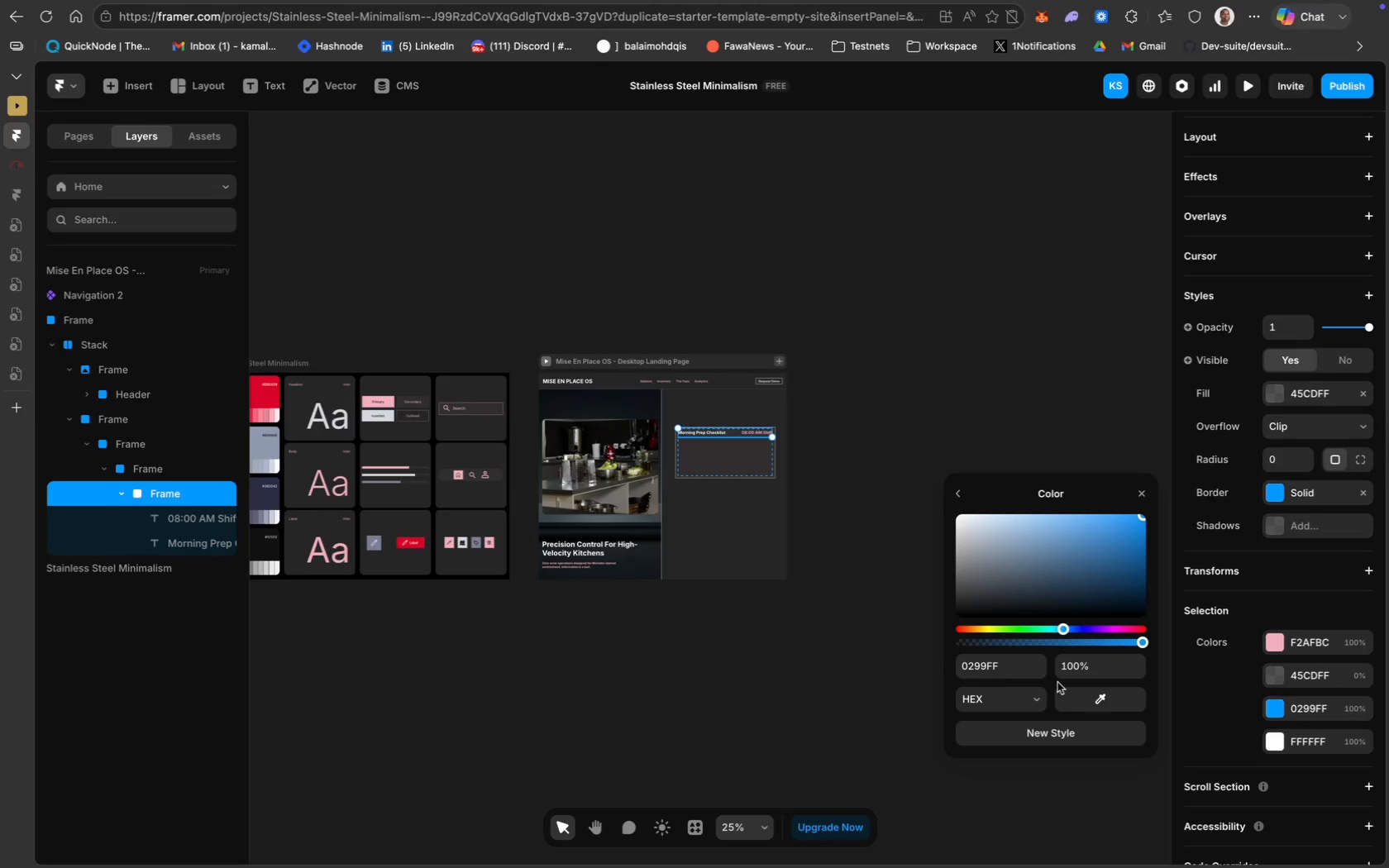 
left_click([1084, 695])
 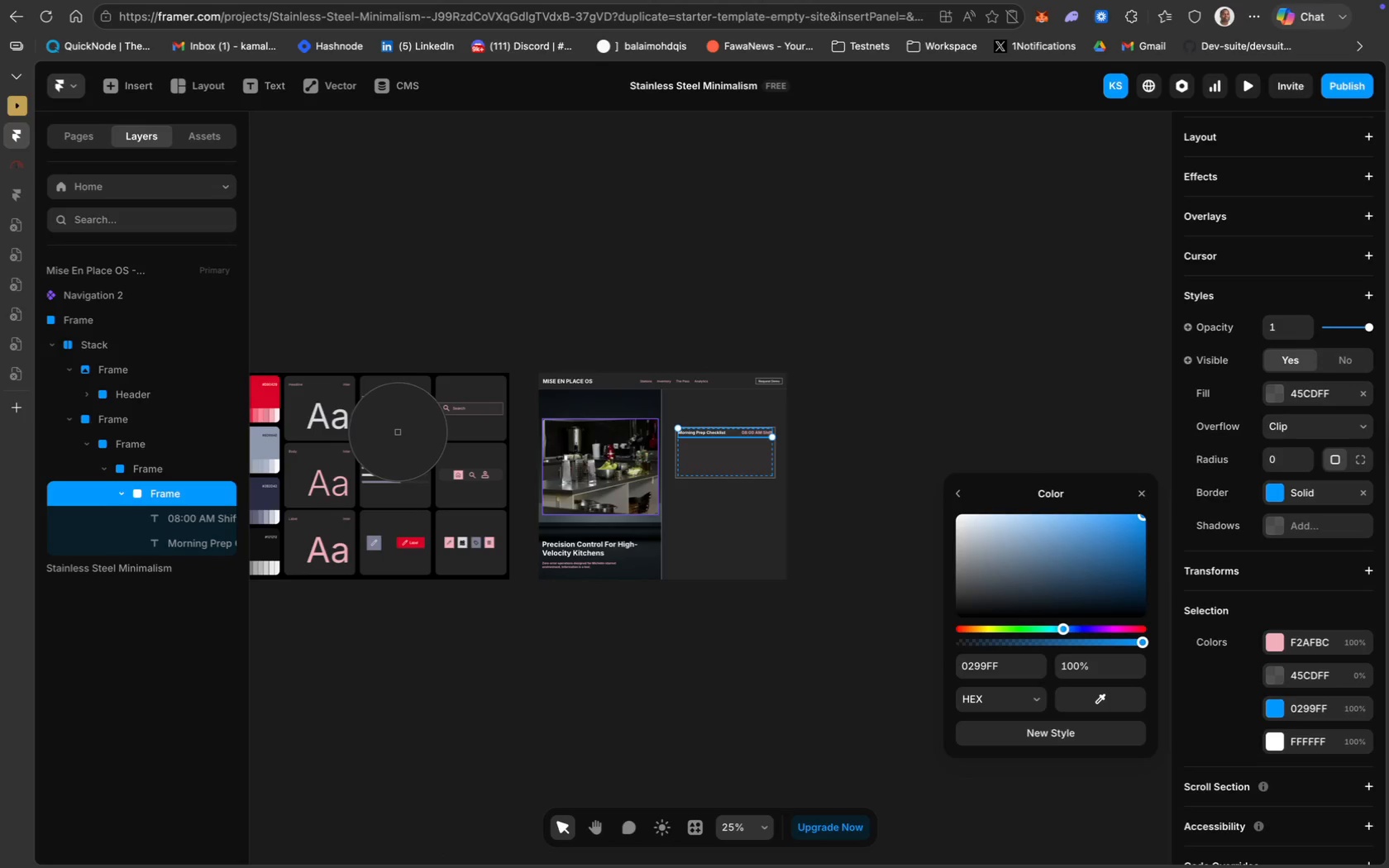 
mouse_move([416, 416])
 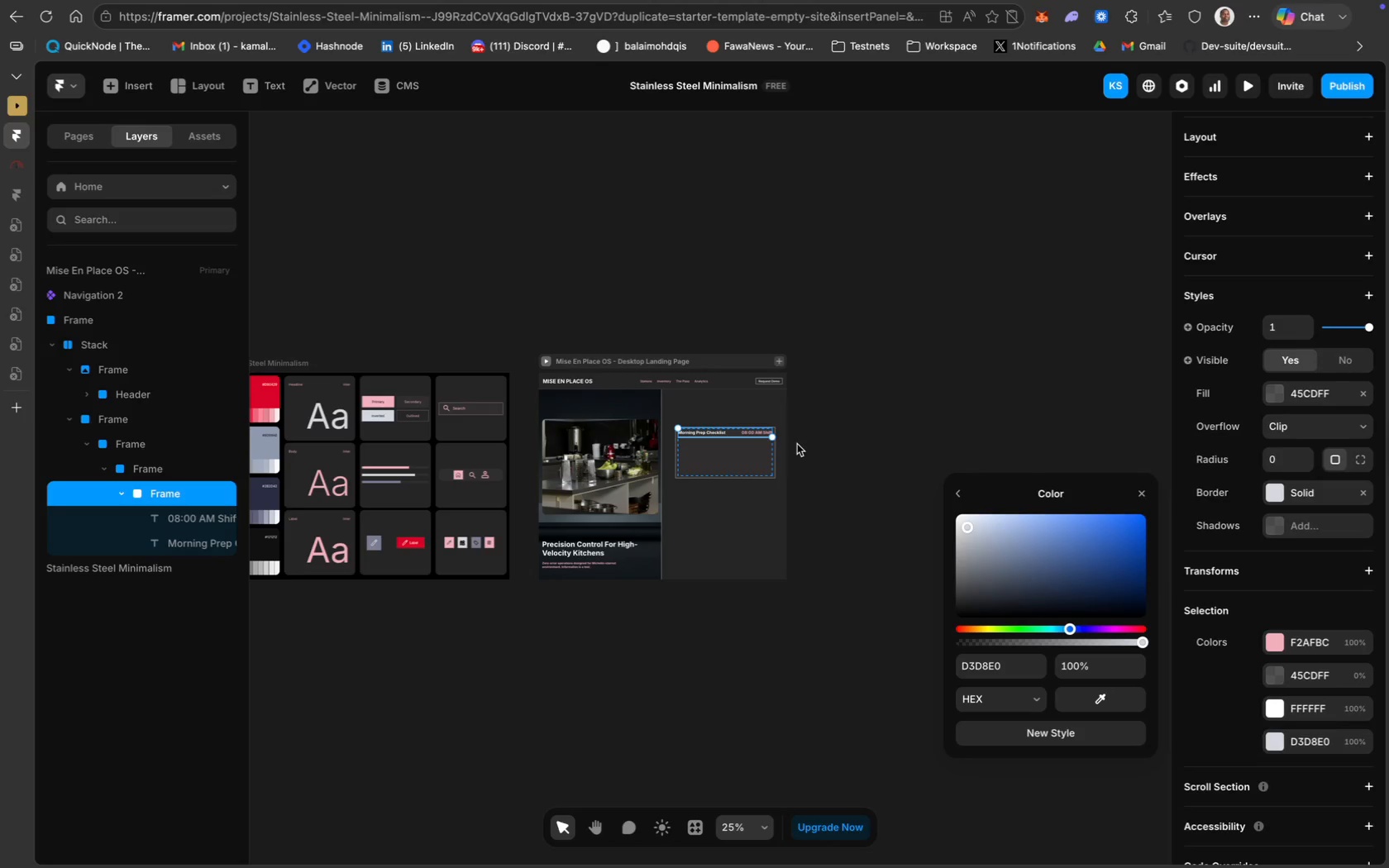 
key(Meta+Equal)
 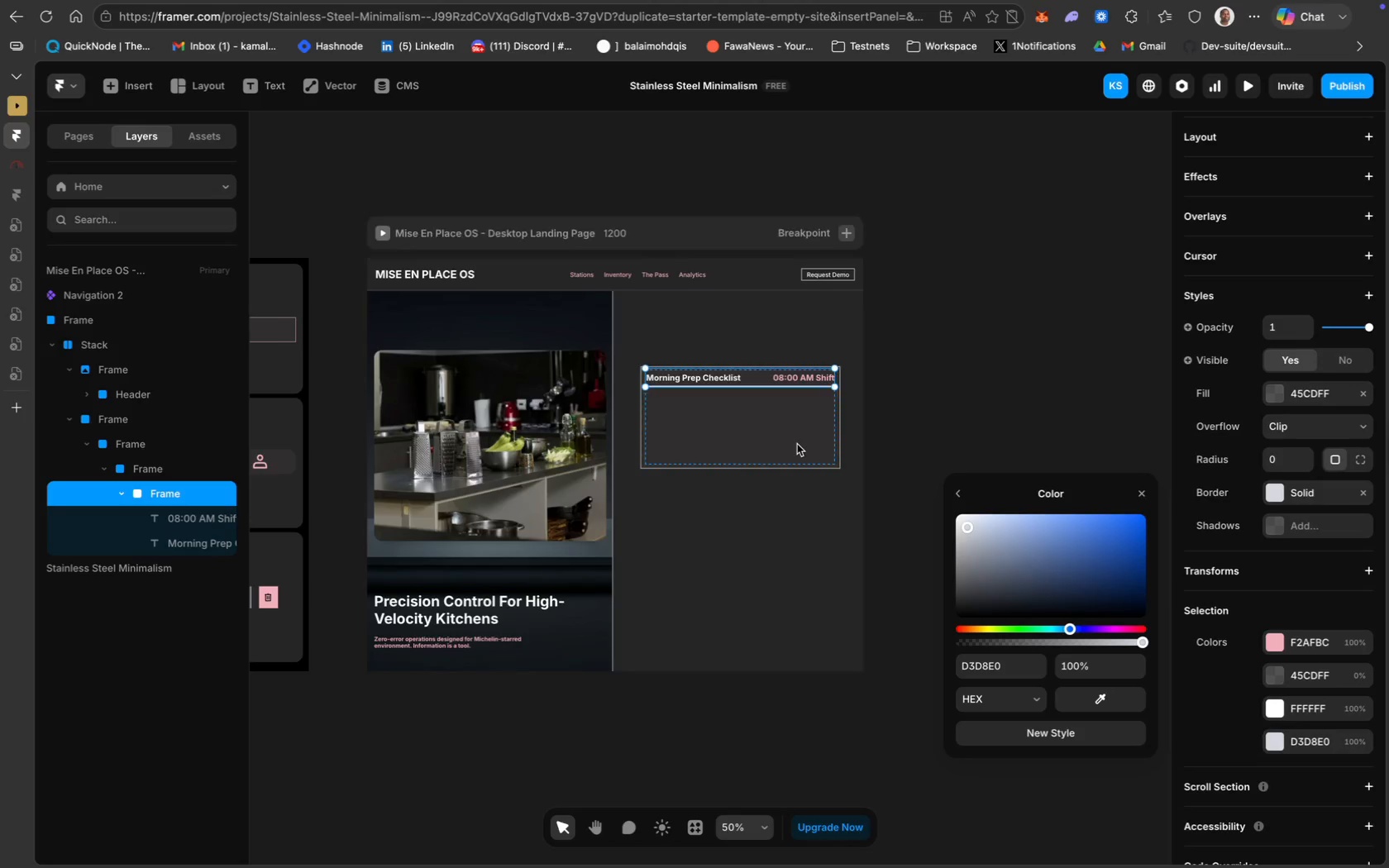 
key(Meta+Equal)
 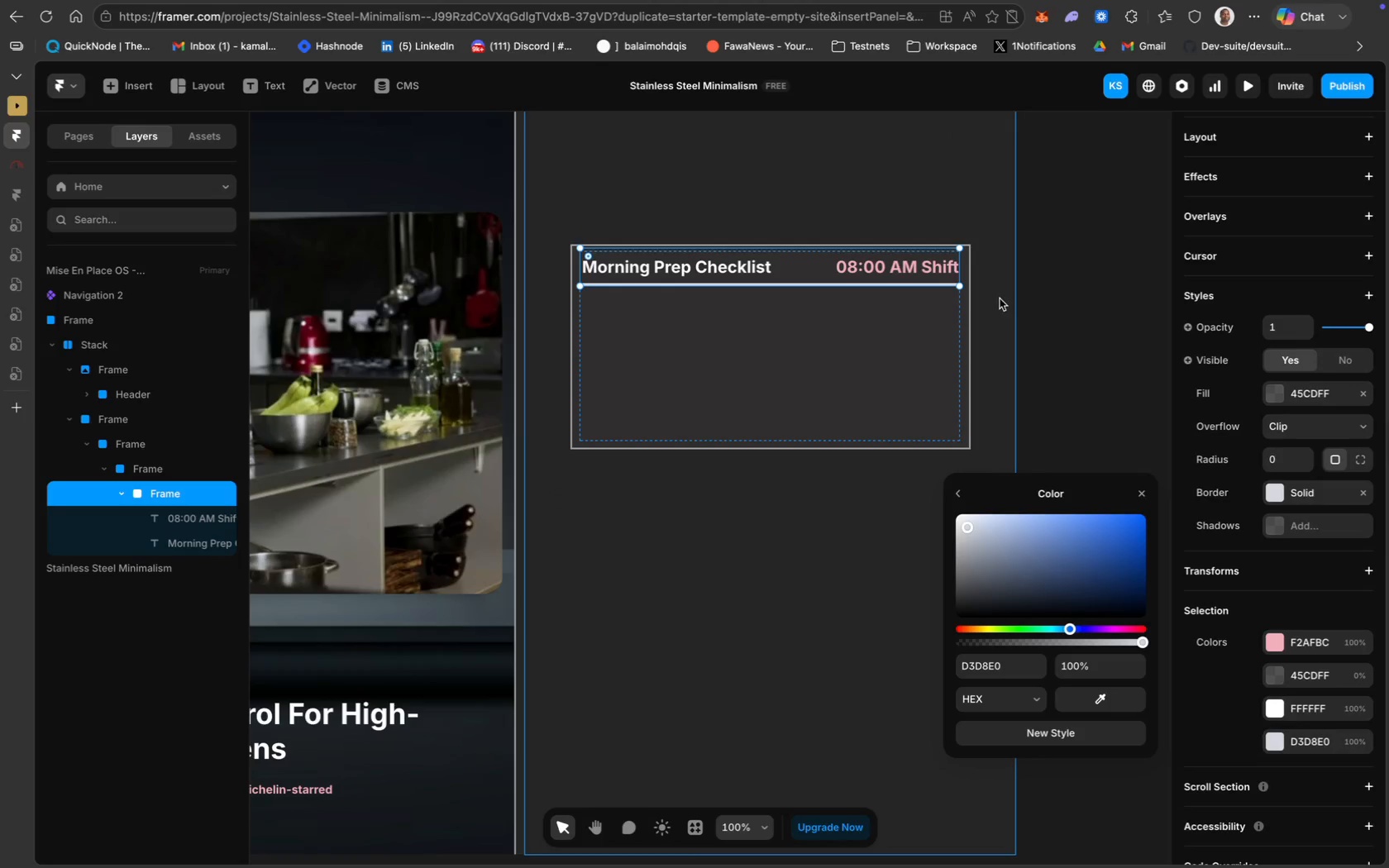 
left_click([1015, 303])
 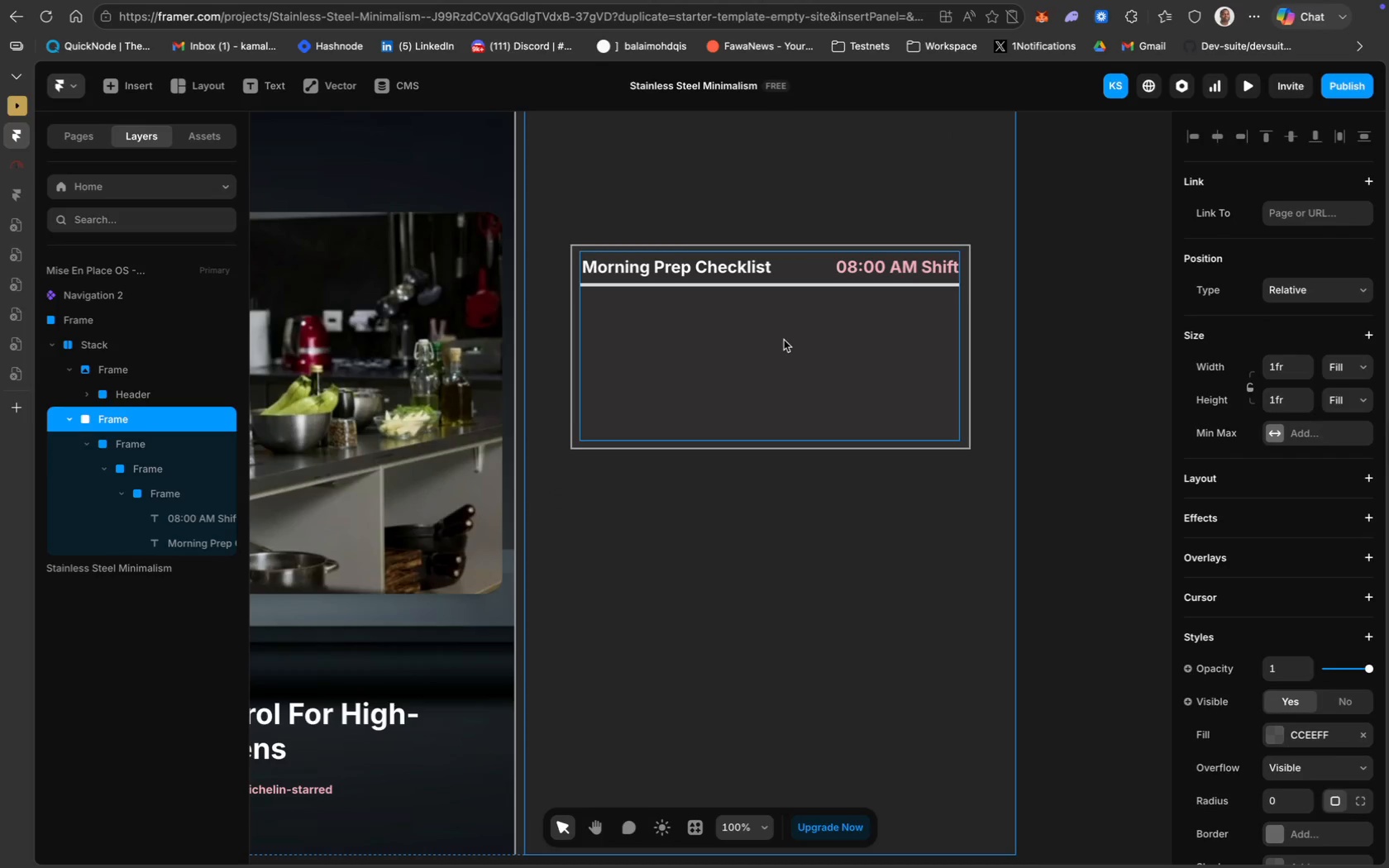 
key(Meta+Minus)
 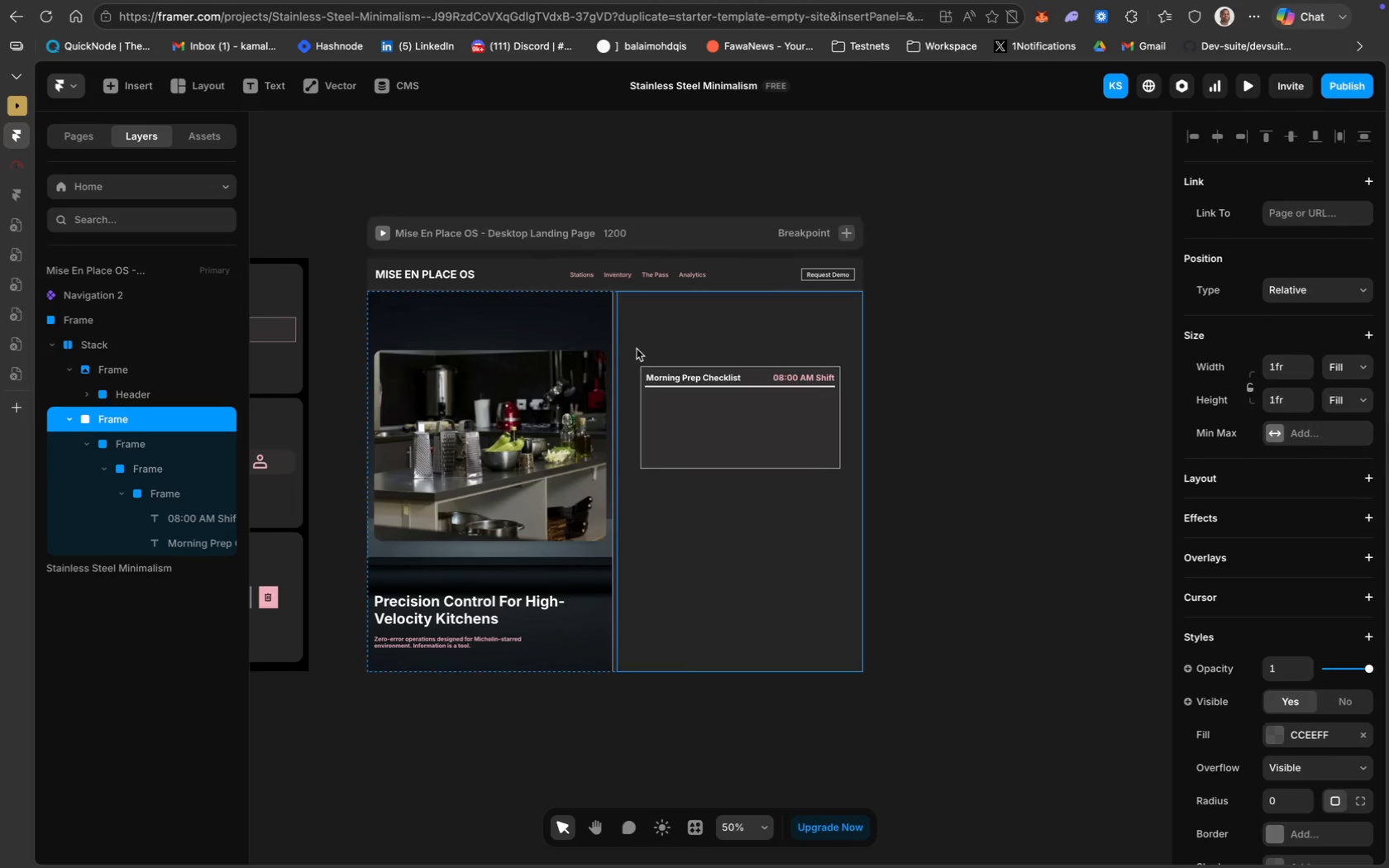 
scroll: coordinate [596, 448], scroll_direction: up, amount: 49.0
 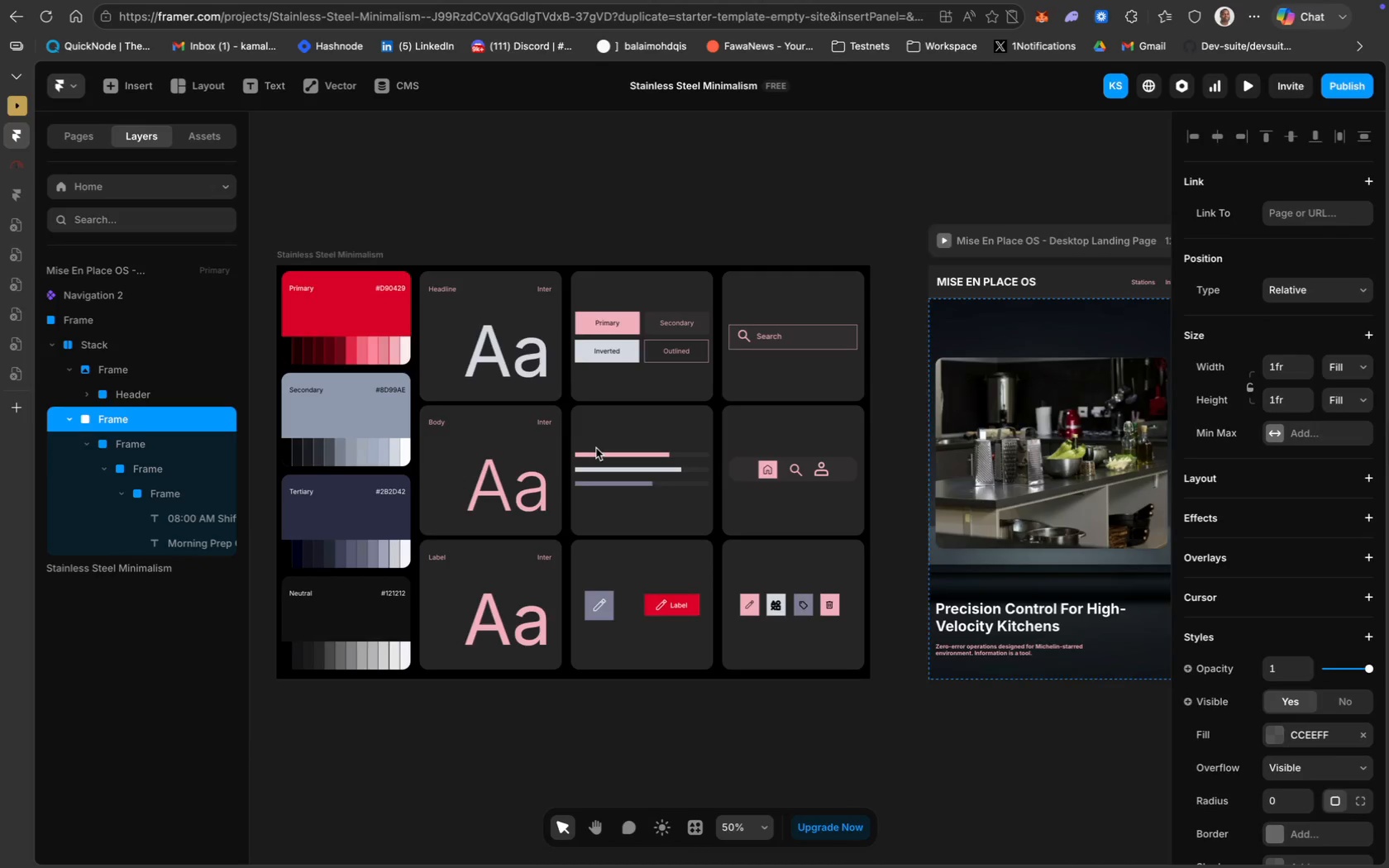 
scroll: coordinate [914, 468], scroll_direction: down, amount: 72.0
 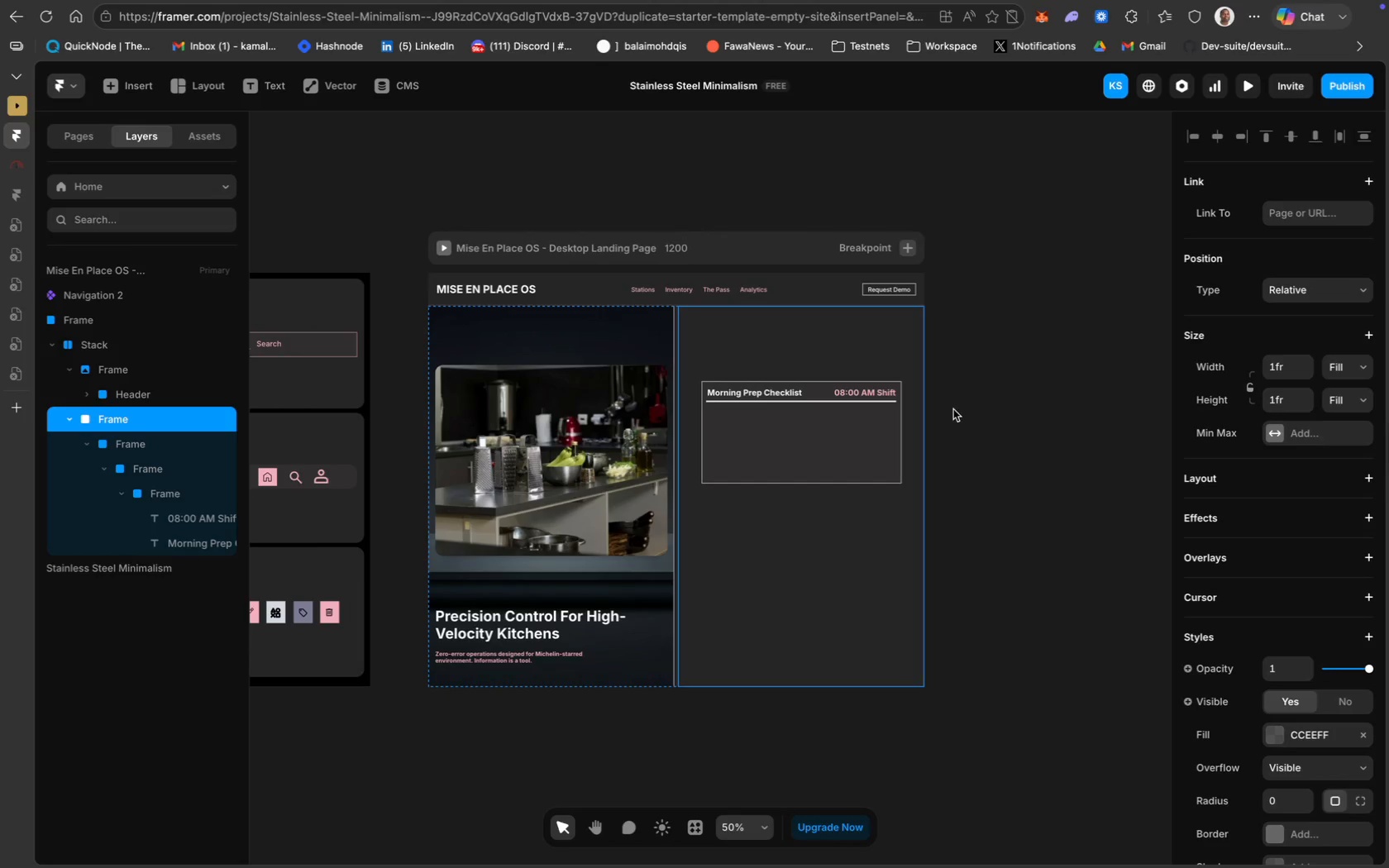 
left_click([965, 412])
 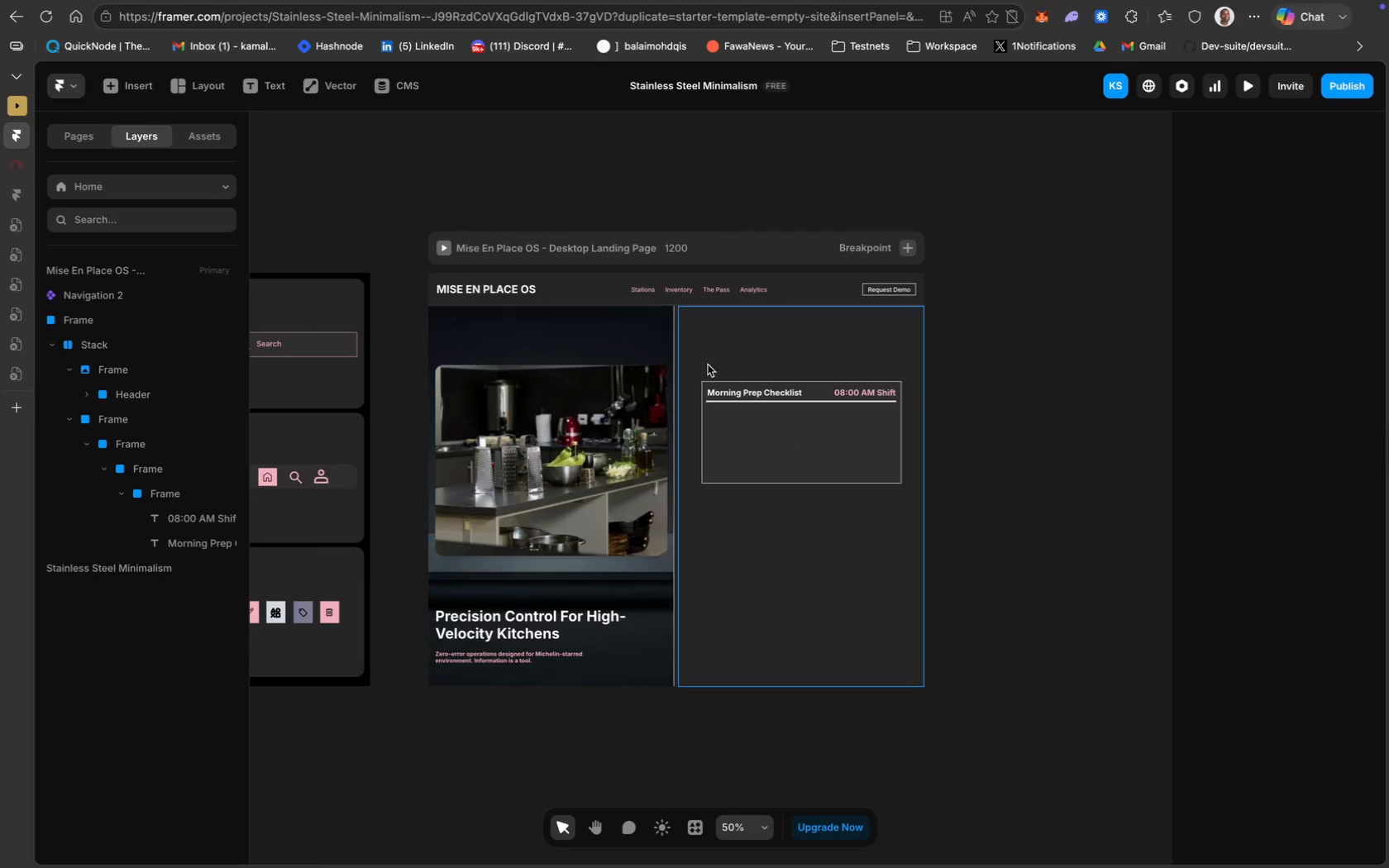 
wait(10.93)
 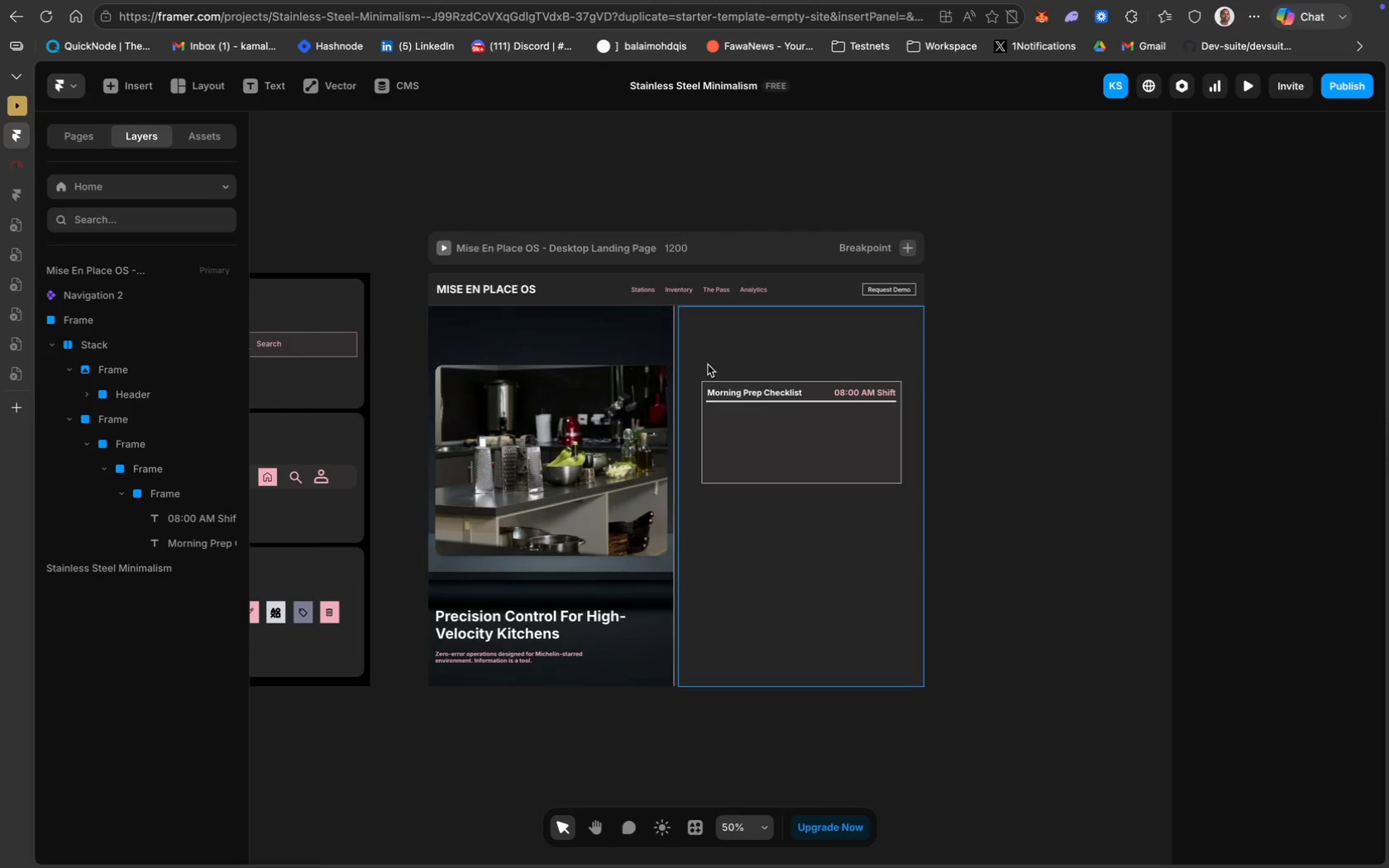 
left_click([807, 396])
 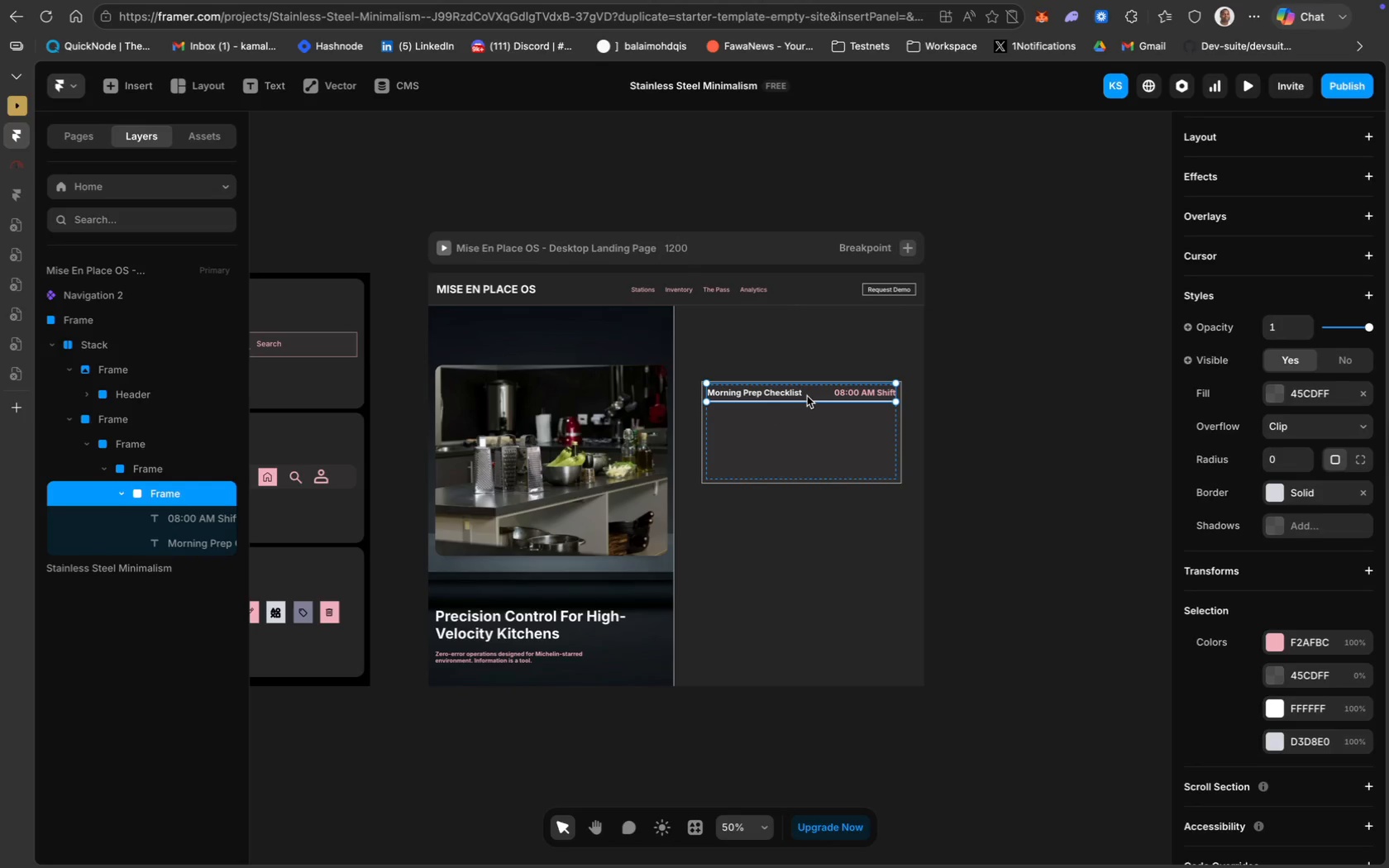 
key(Meta+D)
 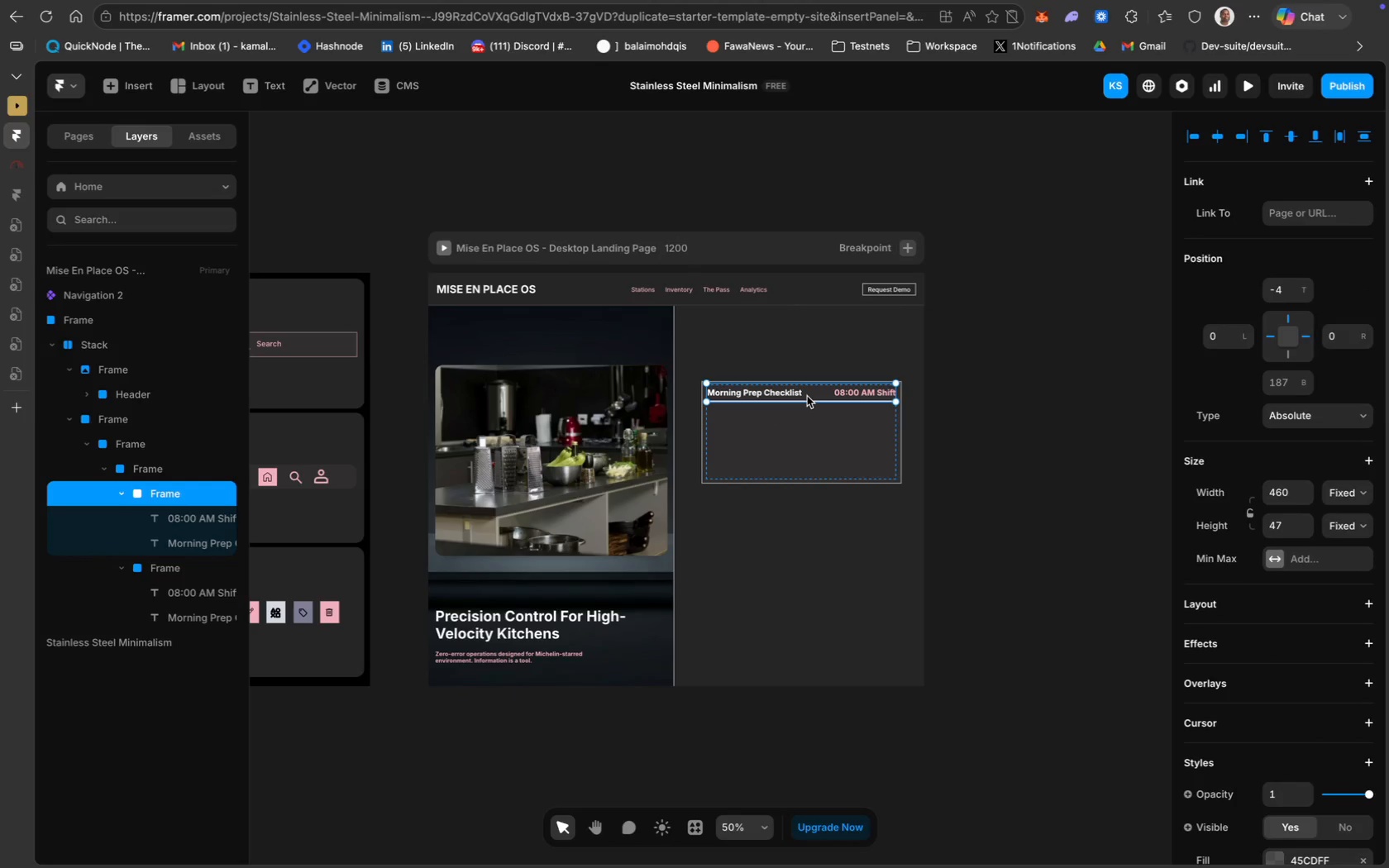 
left_click_drag(start_coordinate=[807, 396], to_coordinate=[805, 420])
 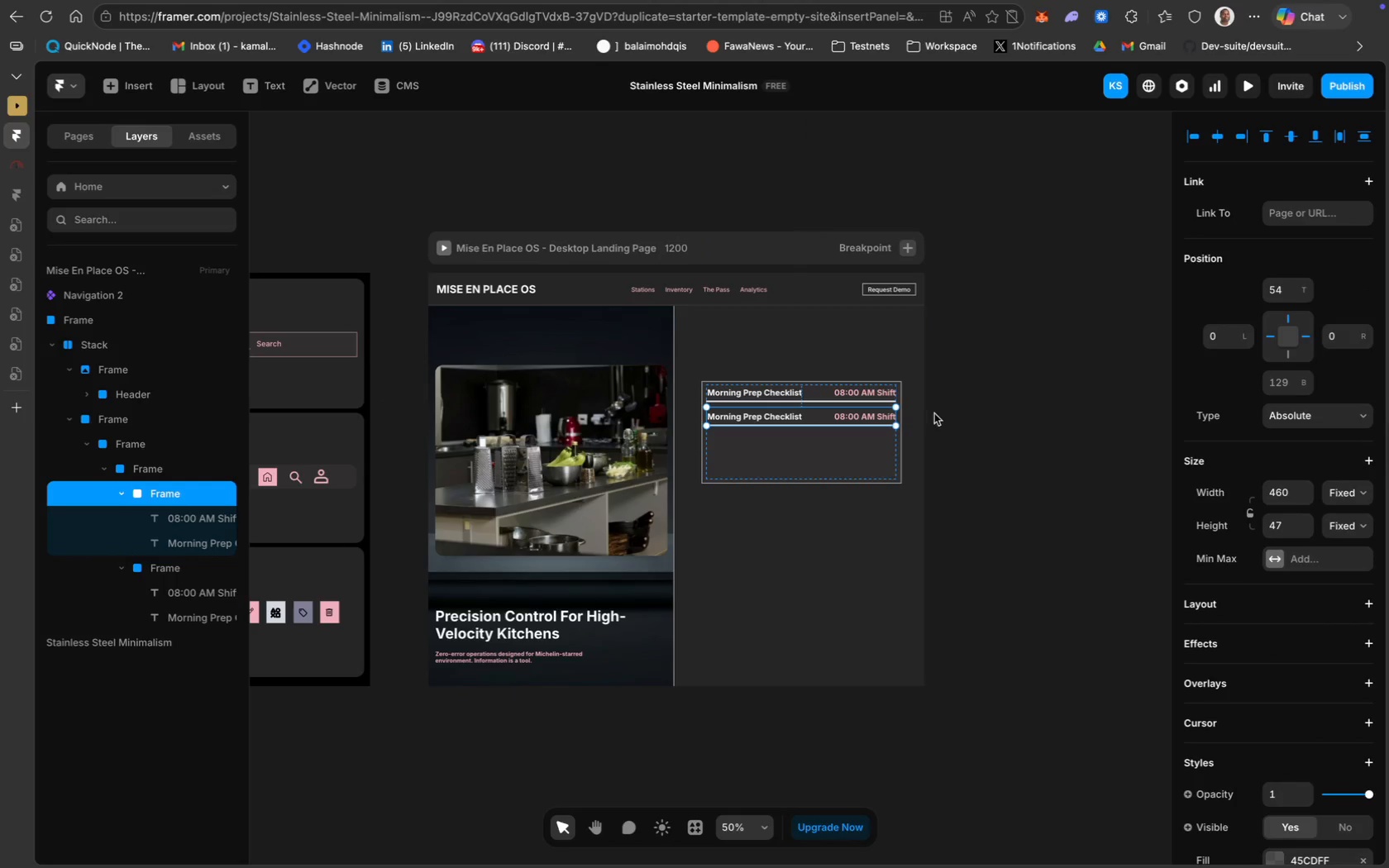 
left_click([949, 408])
 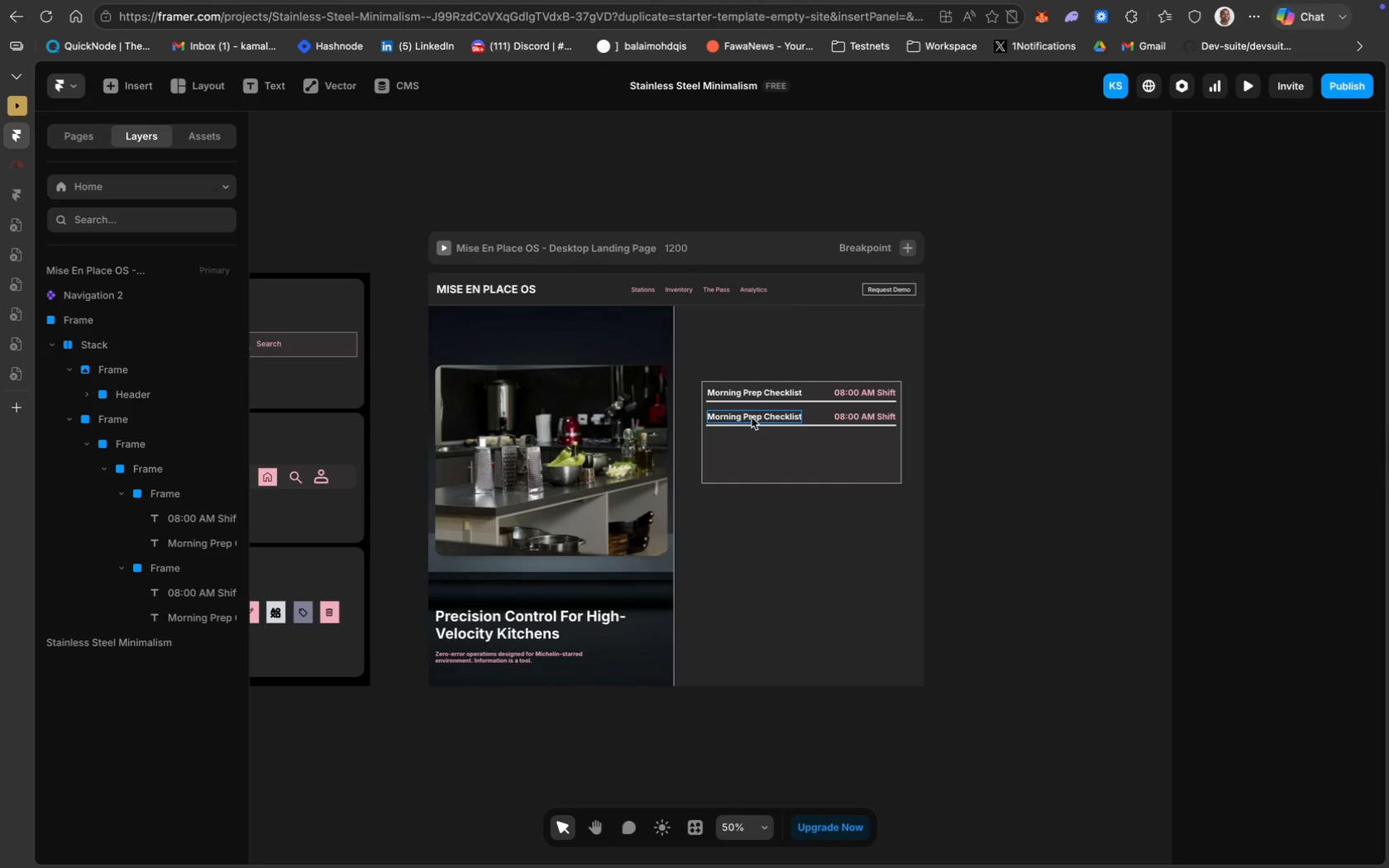 
left_click([833, 423])
 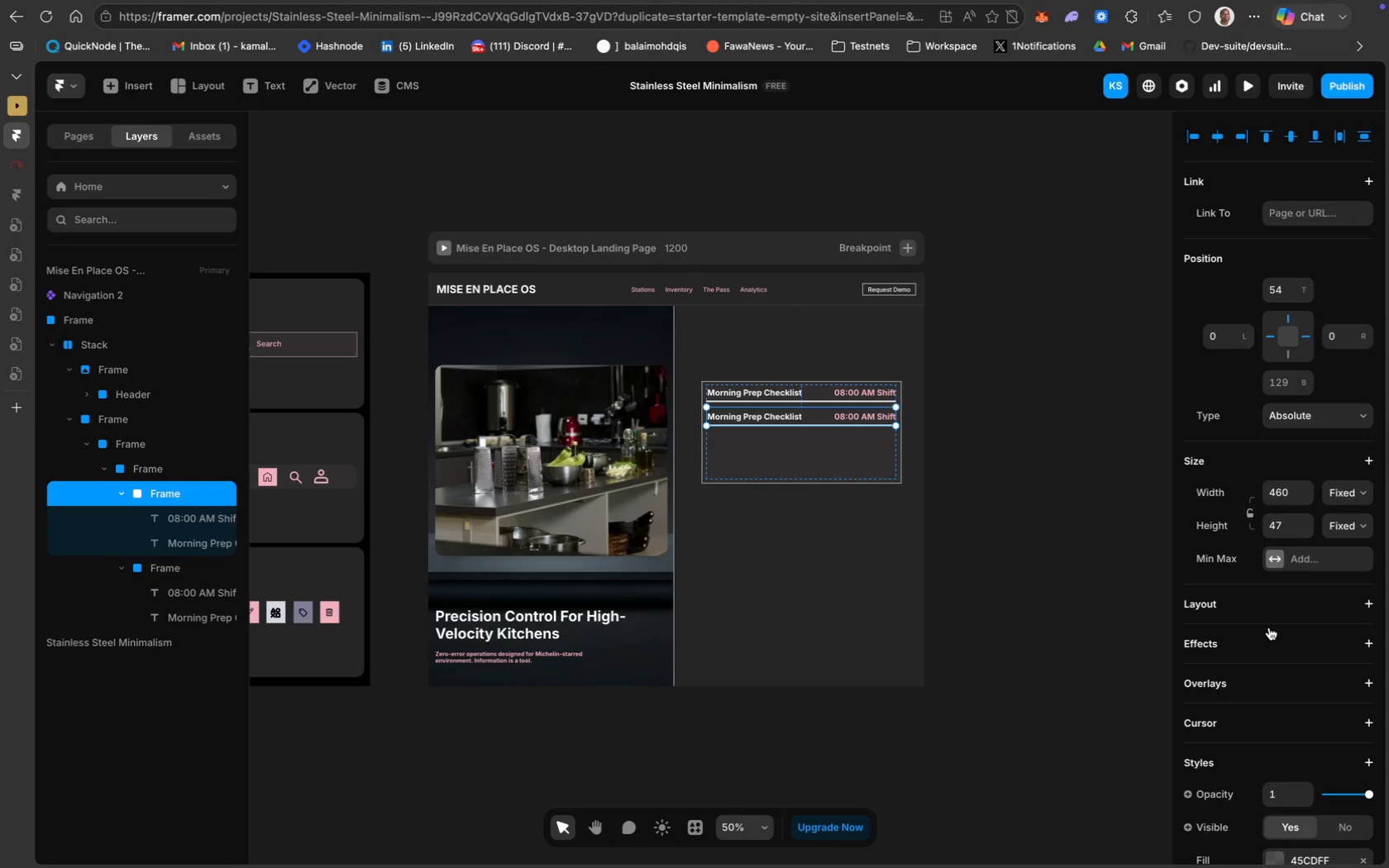 
scroll: coordinate [1310, 654], scroll_direction: down, amount: 45.0
 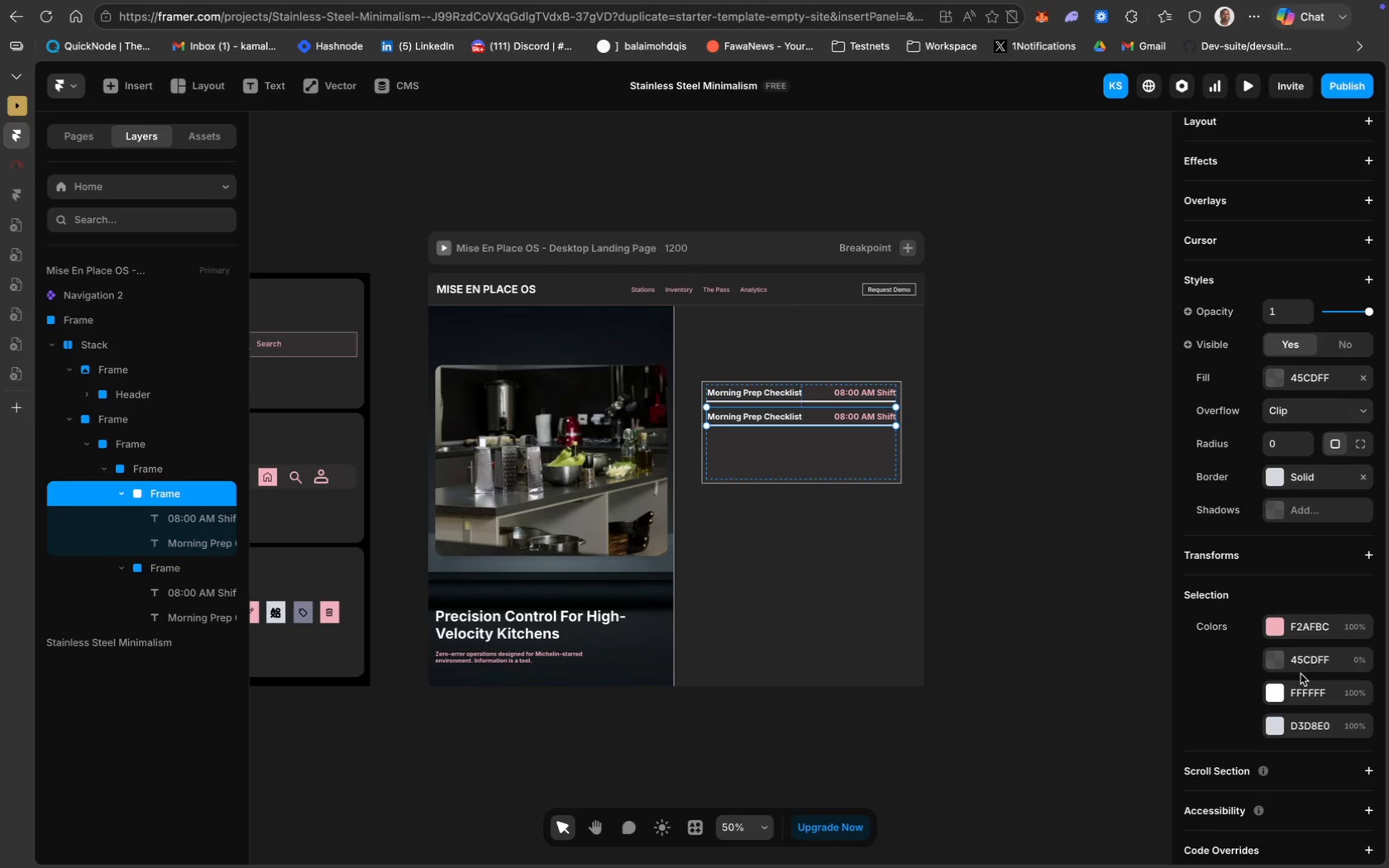 
scroll: coordinate [1282, 592], scroll_direction: up, amount: 41.0
 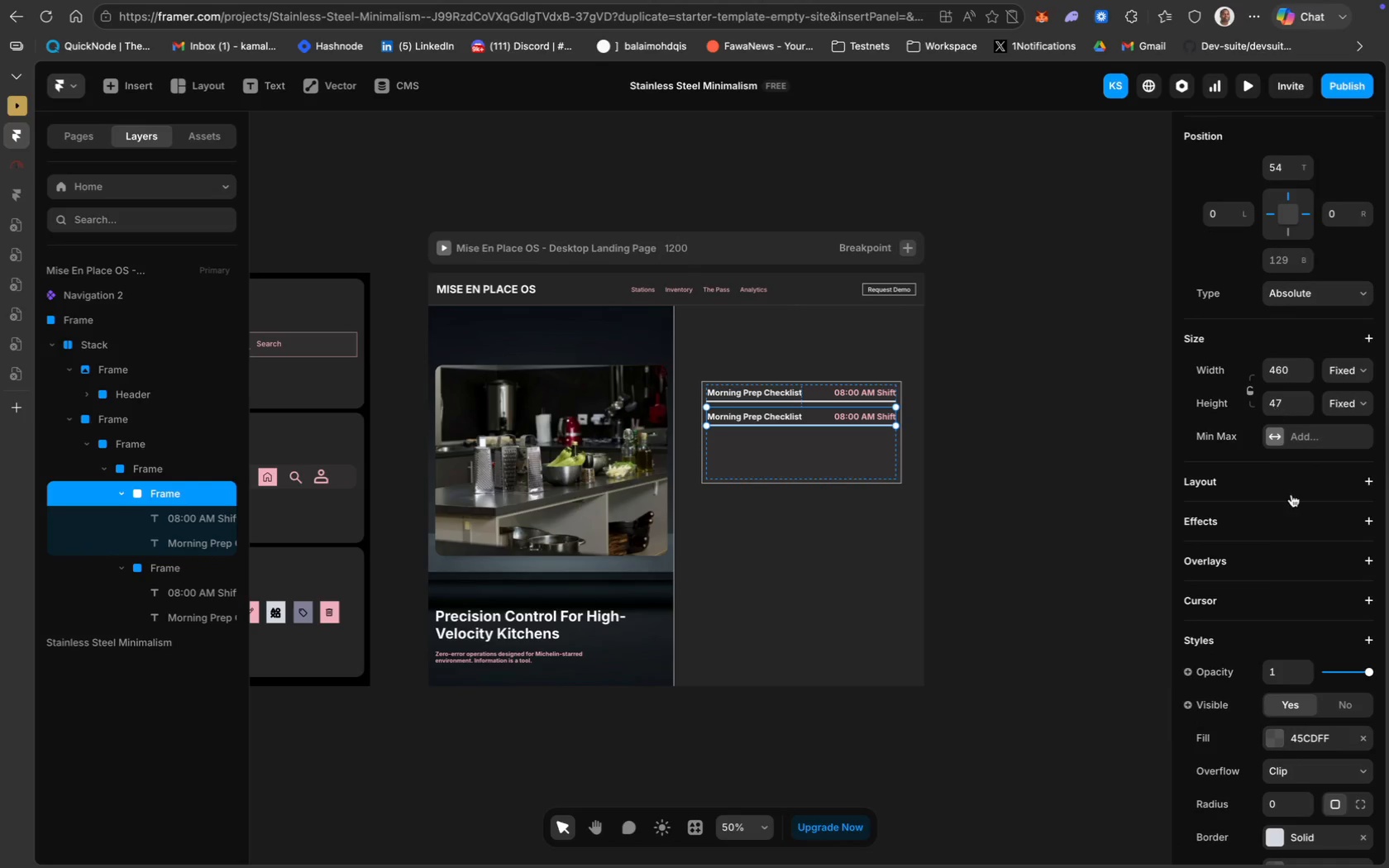 
scroll: coordinate [1291, 487], scroll_direction: down, amount: 72.0
 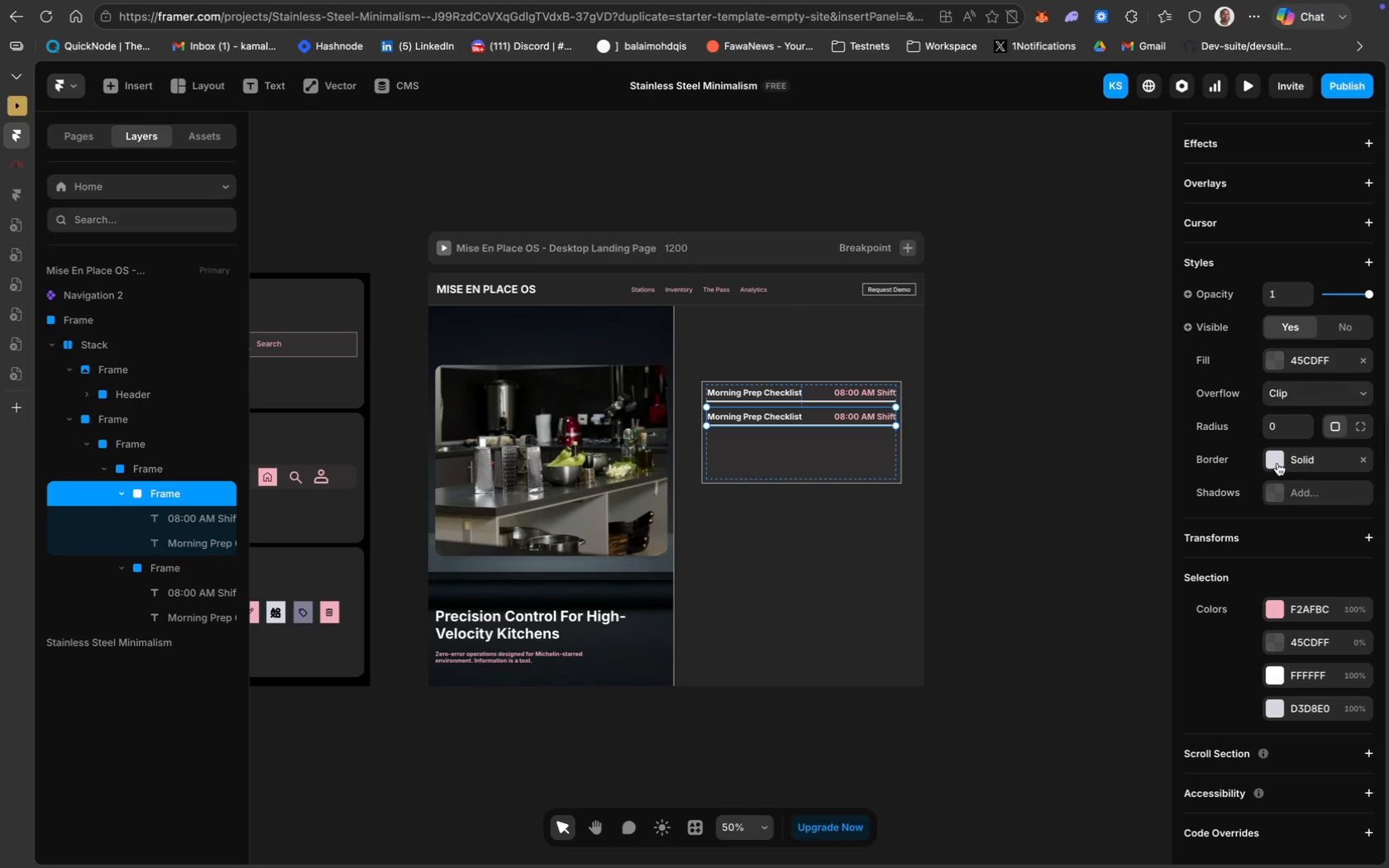 
left_click([1285, 458])
 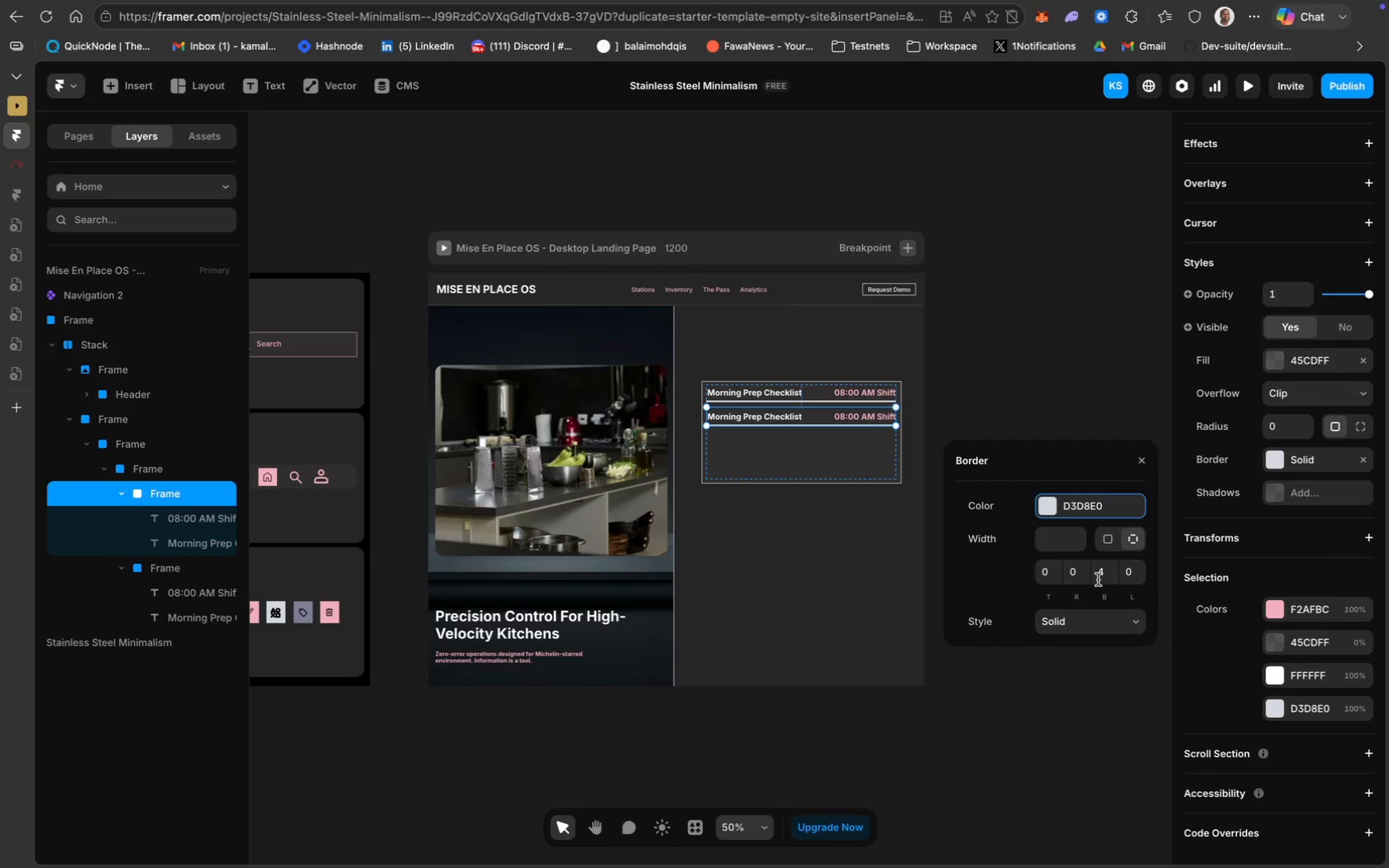 
left_click([1102, 574])
 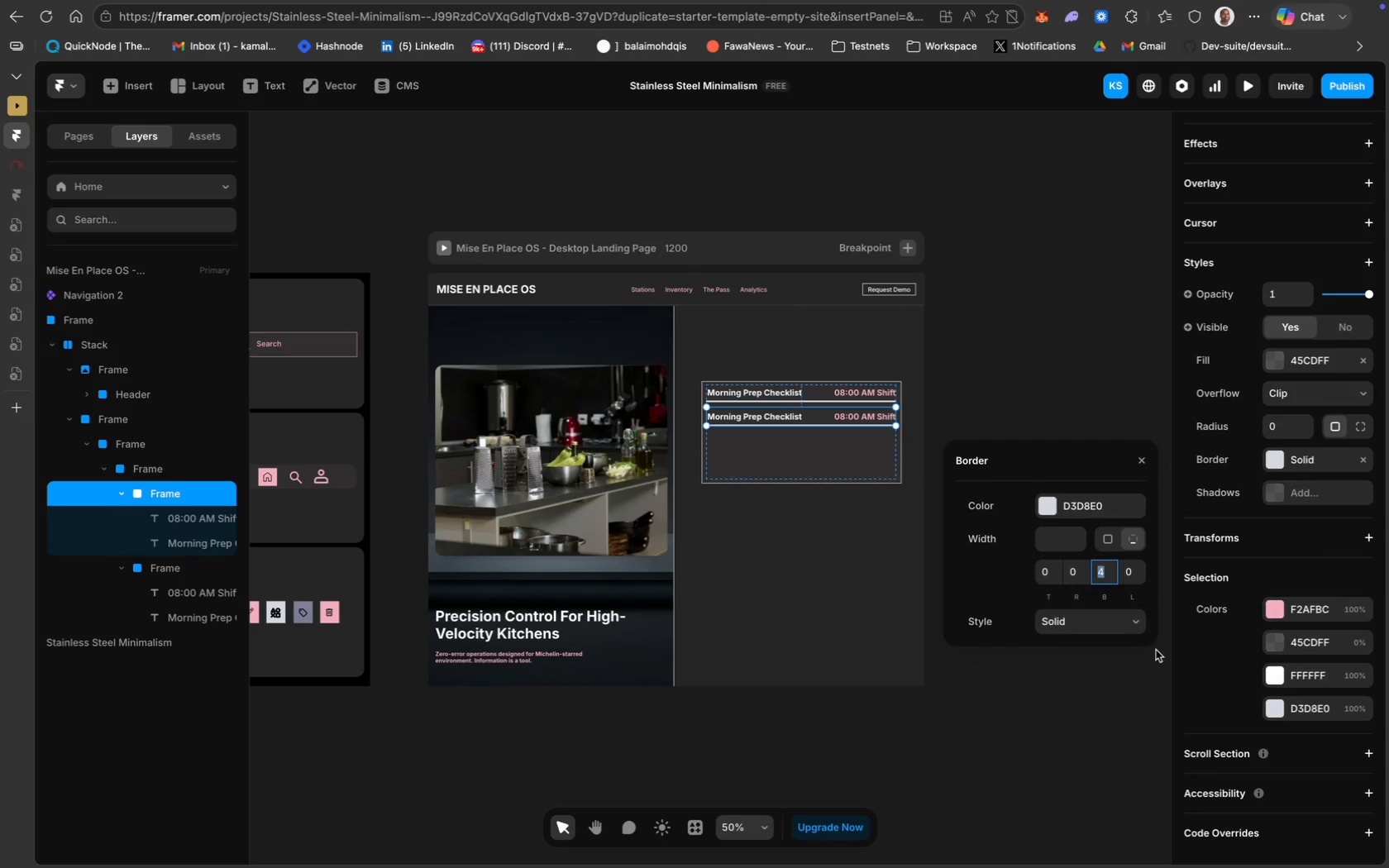 
key(2)
 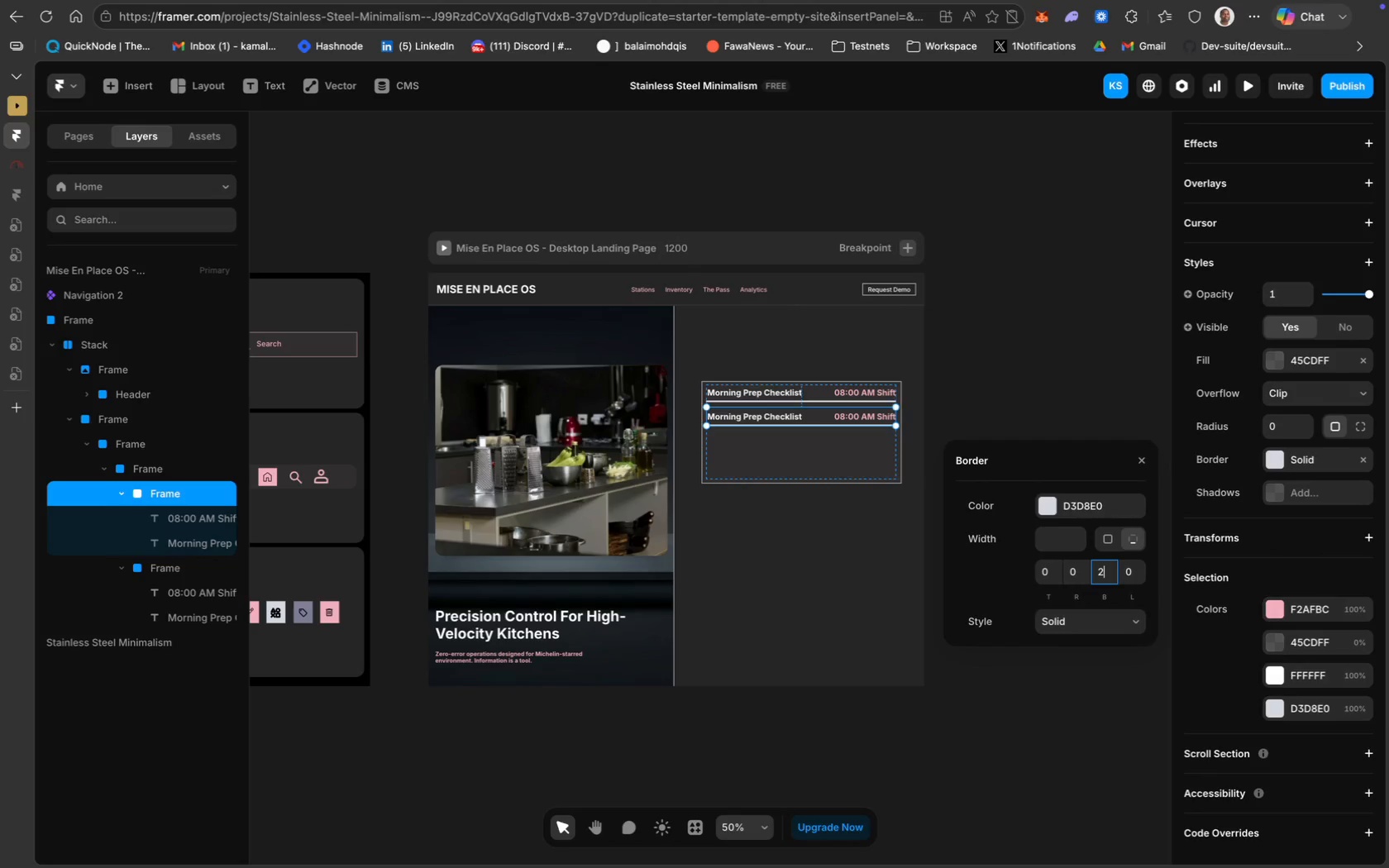 
key(Enter)
 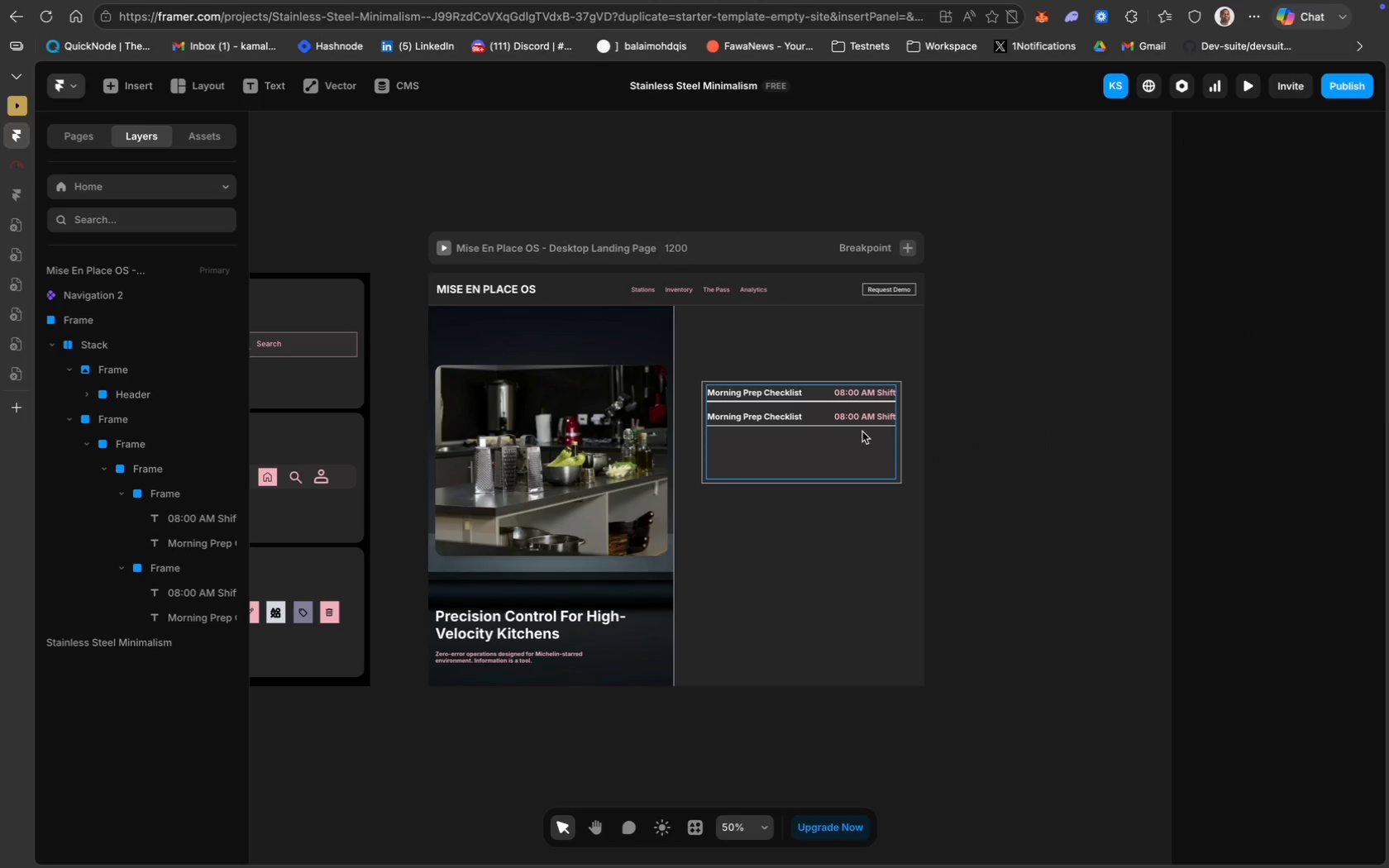 
left_click([862, 424])
 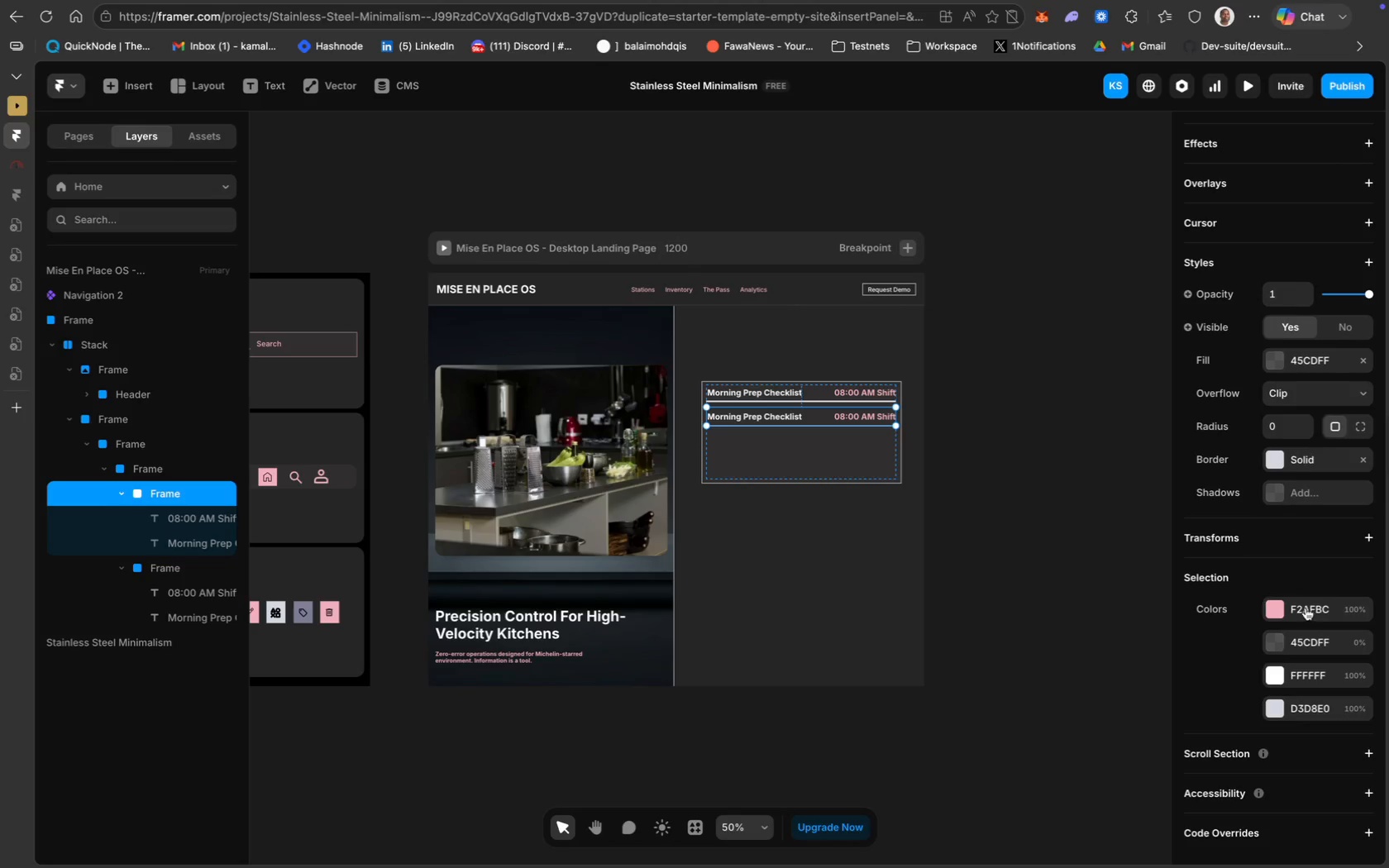 
wait(7.84)
 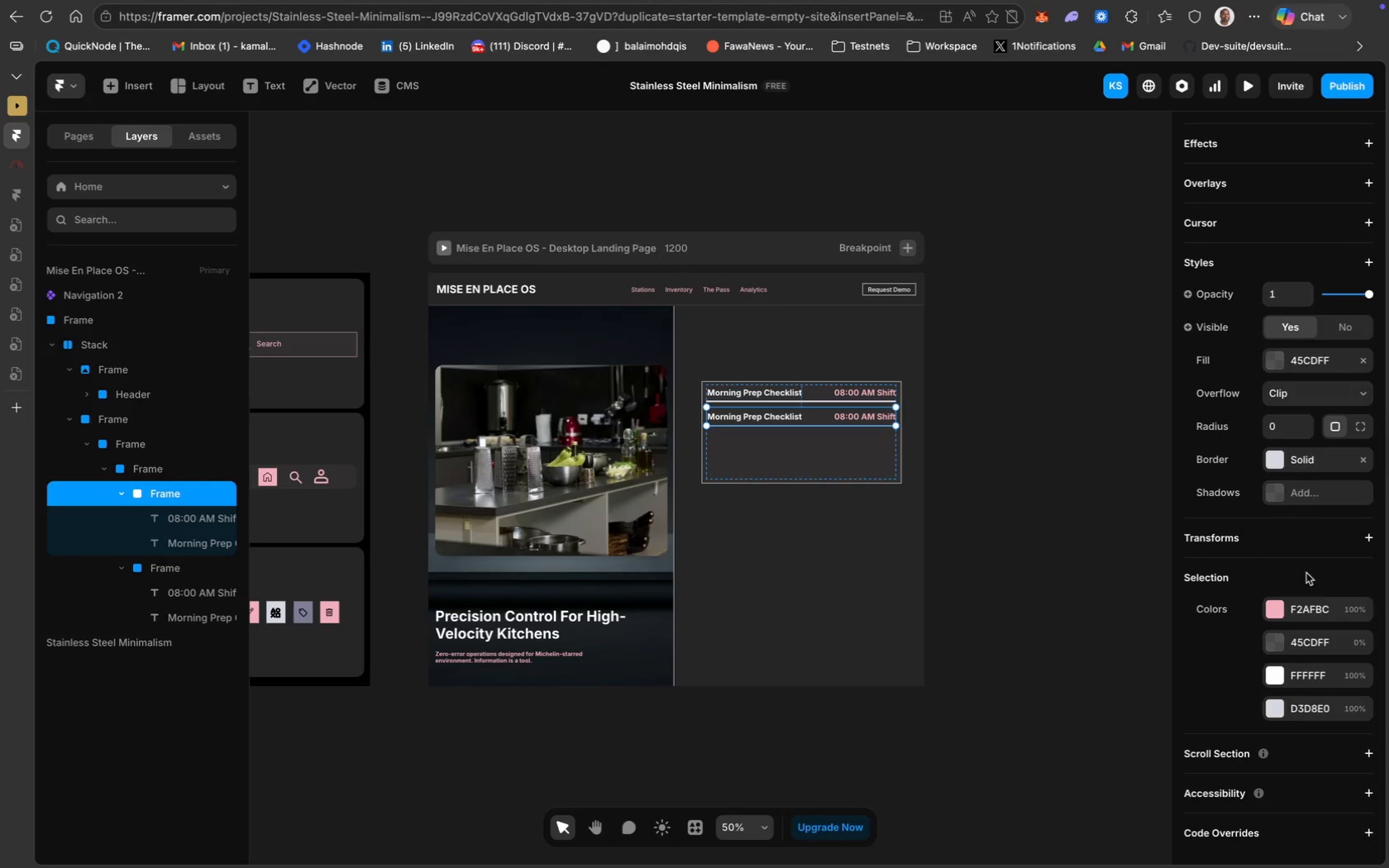 
left_click([1304, 460])
 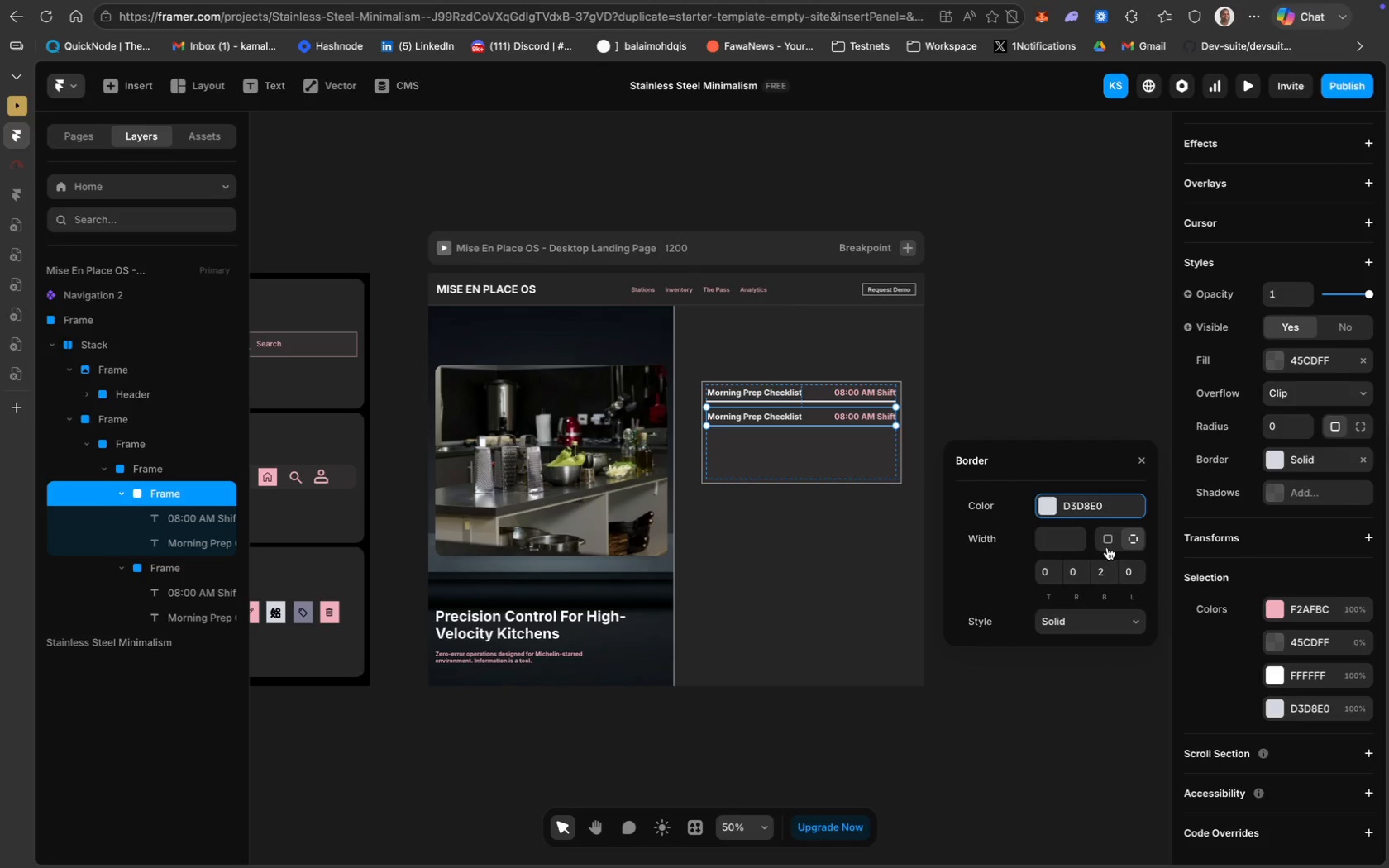 
left_click([1079, 508])
 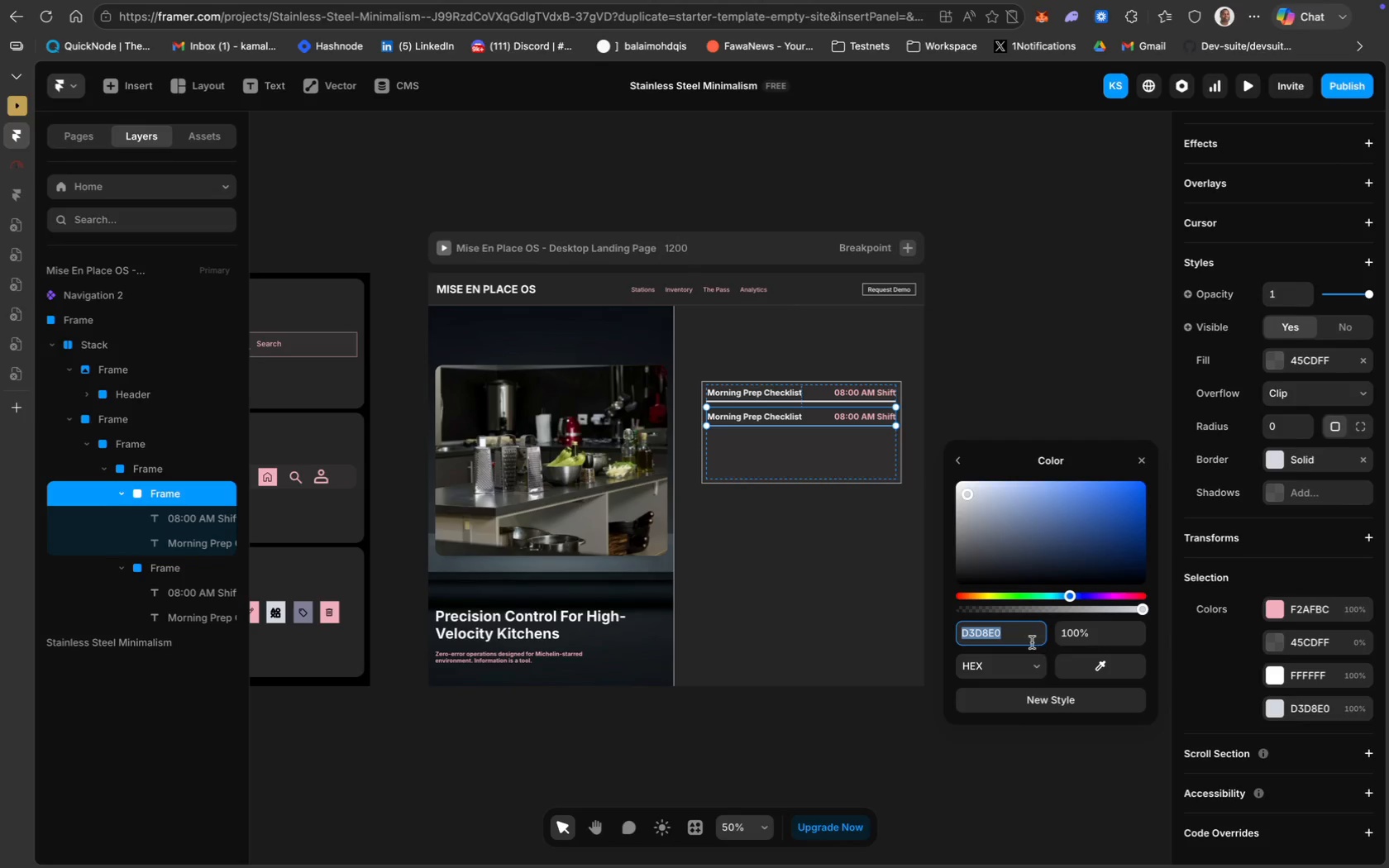 
type(F2AF)
 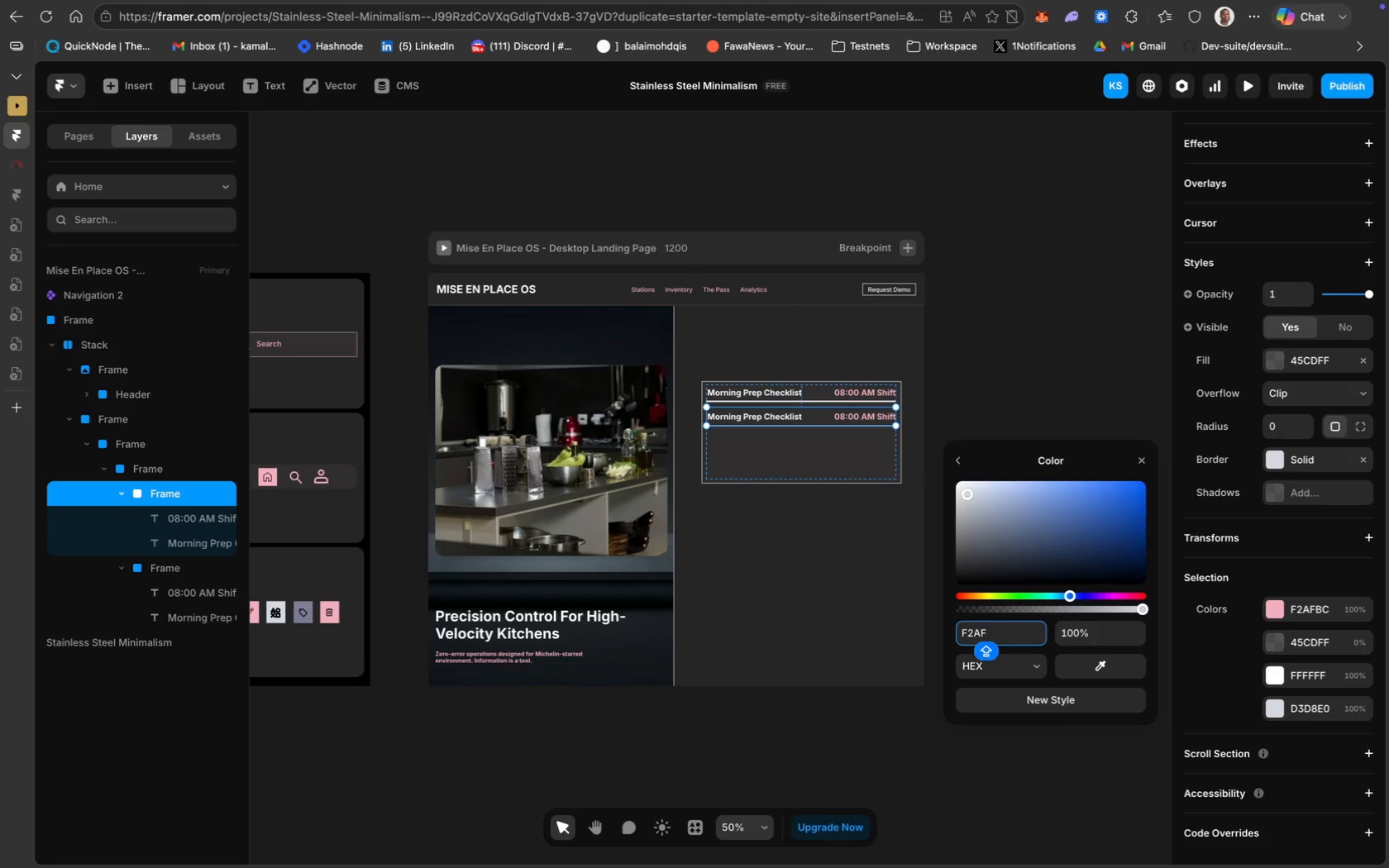 
type(BC)
 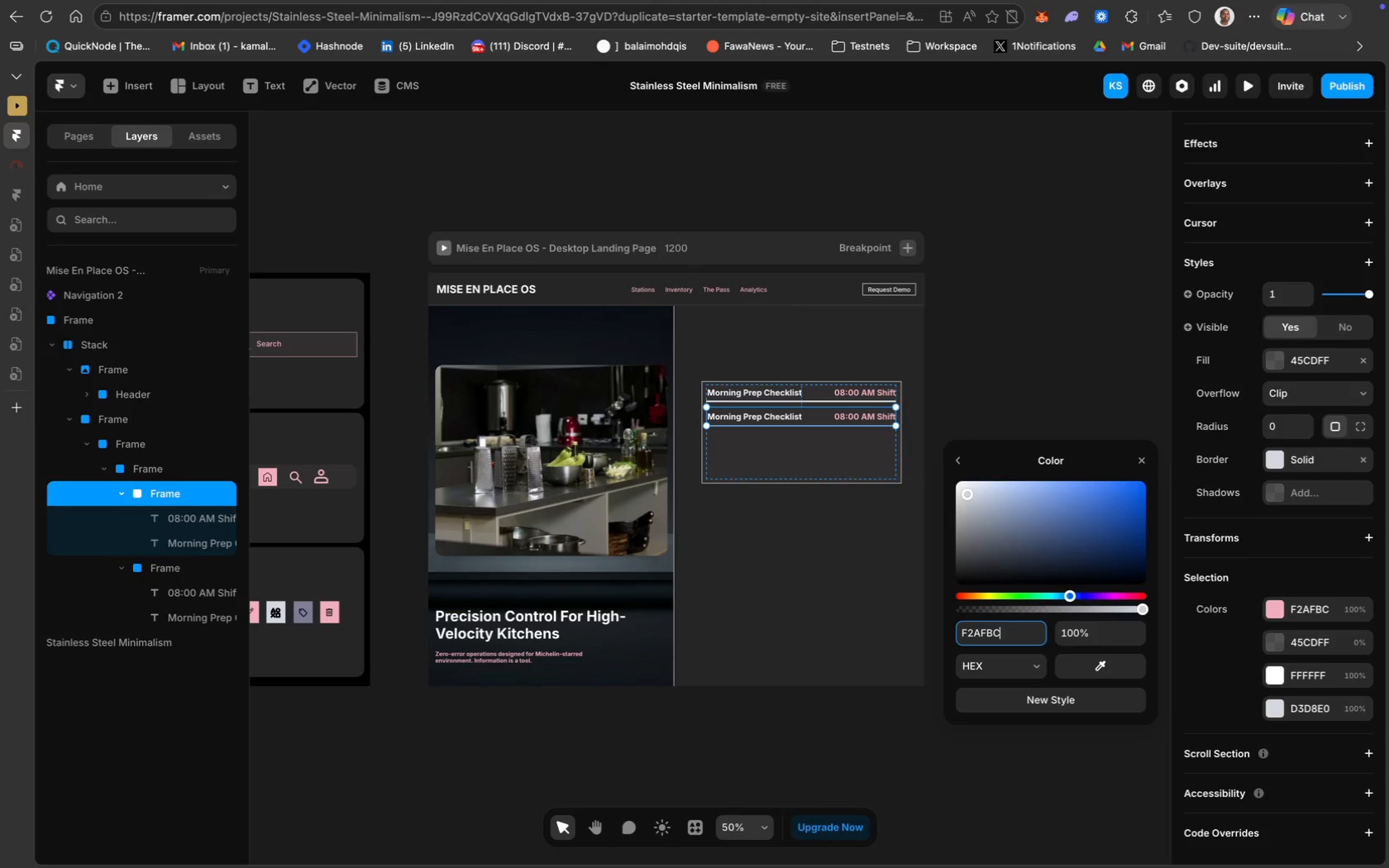 
key(Enter)
 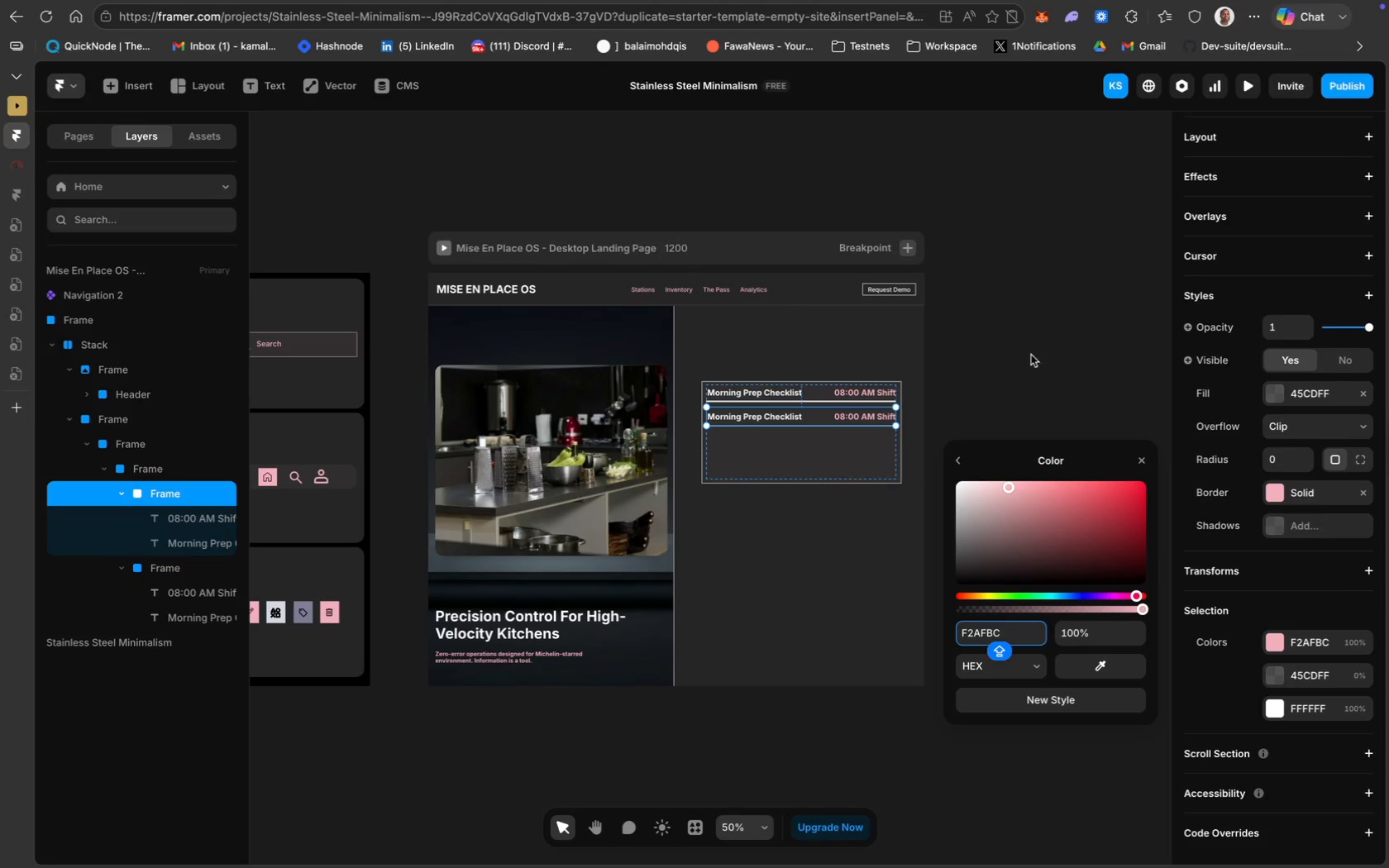 
left_click([1028, 351])
 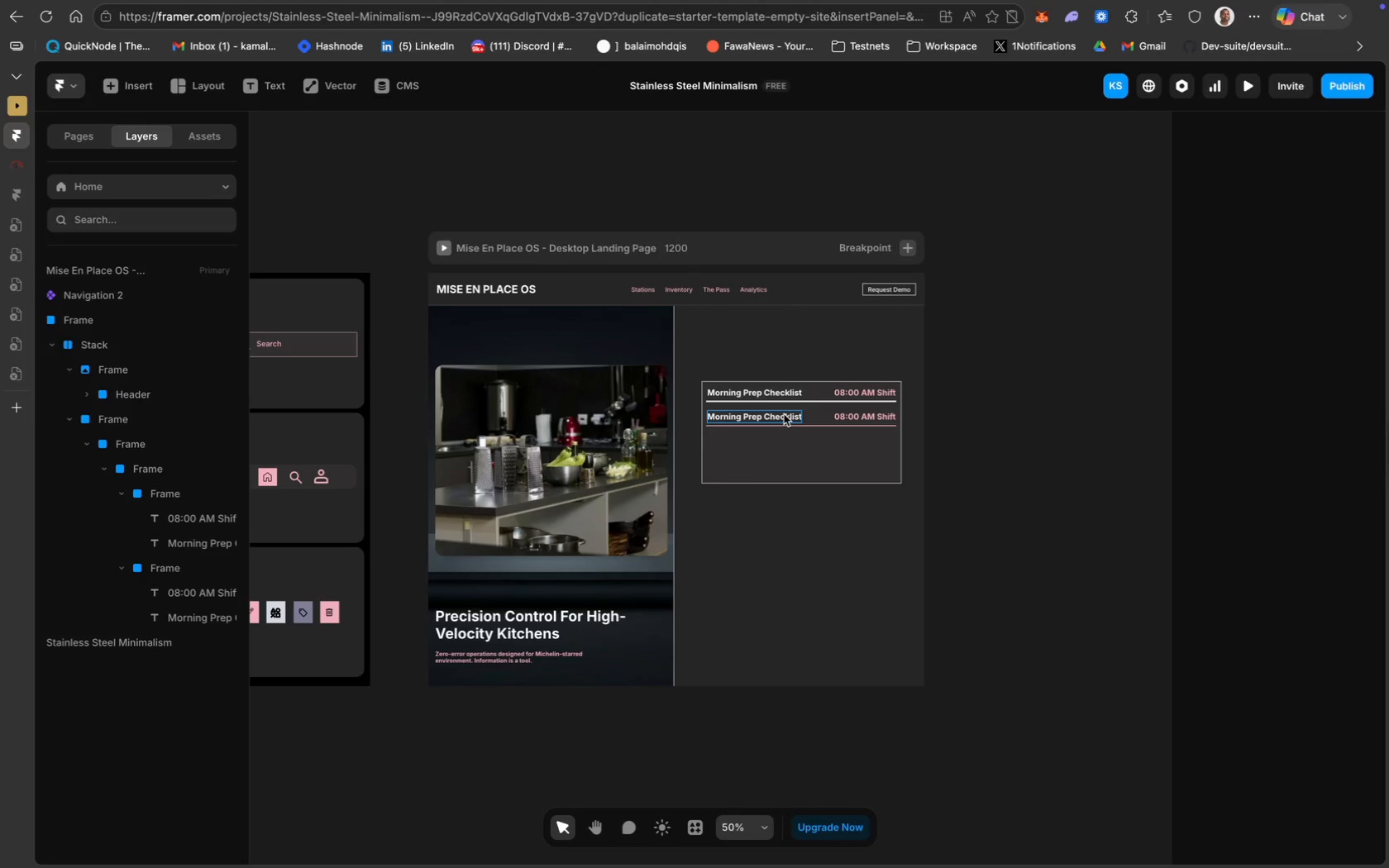 
left_click([784, 414])
 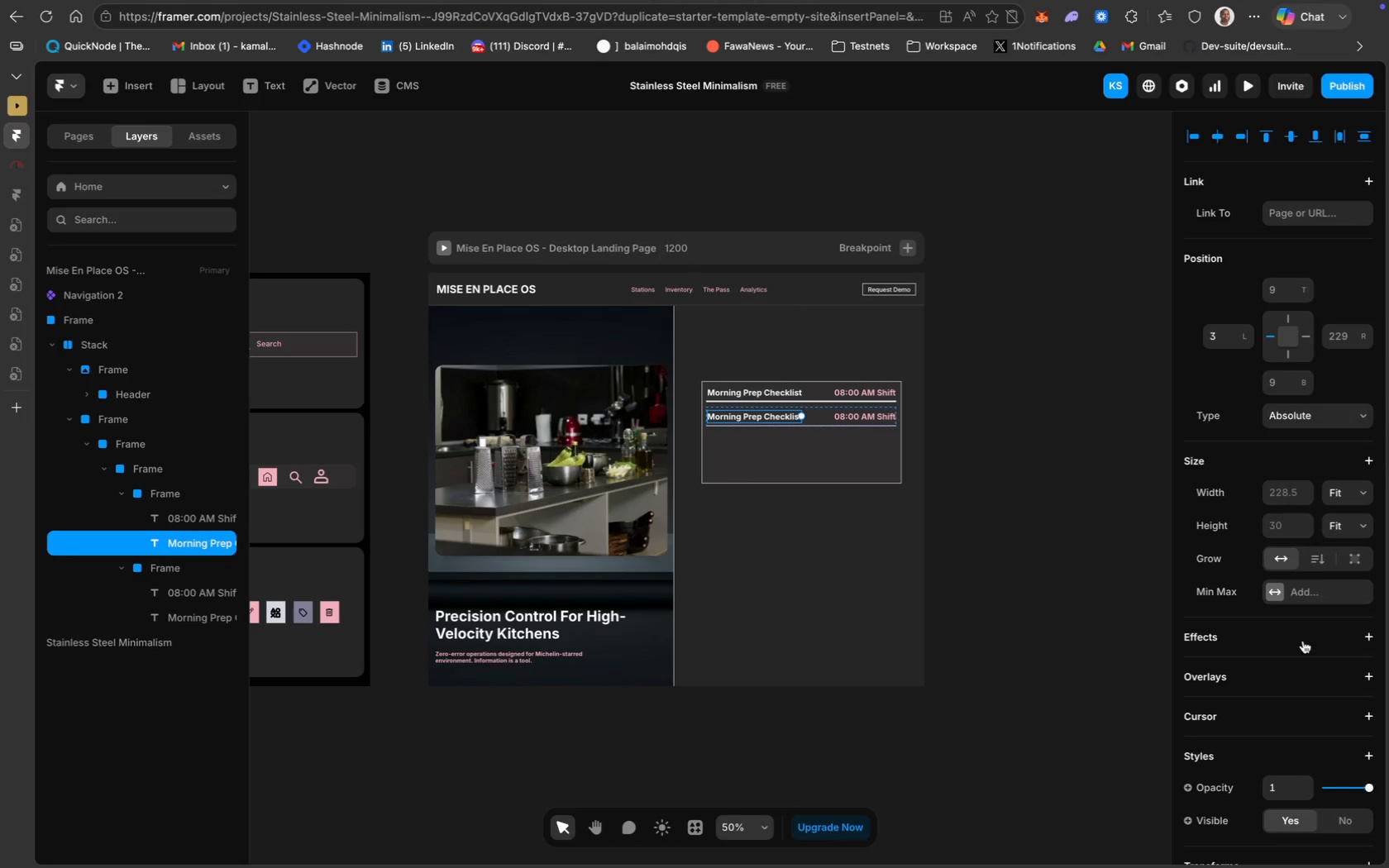 
scroll: coordinate [1275, 728], scroll_direction: down, amount: 42.0
 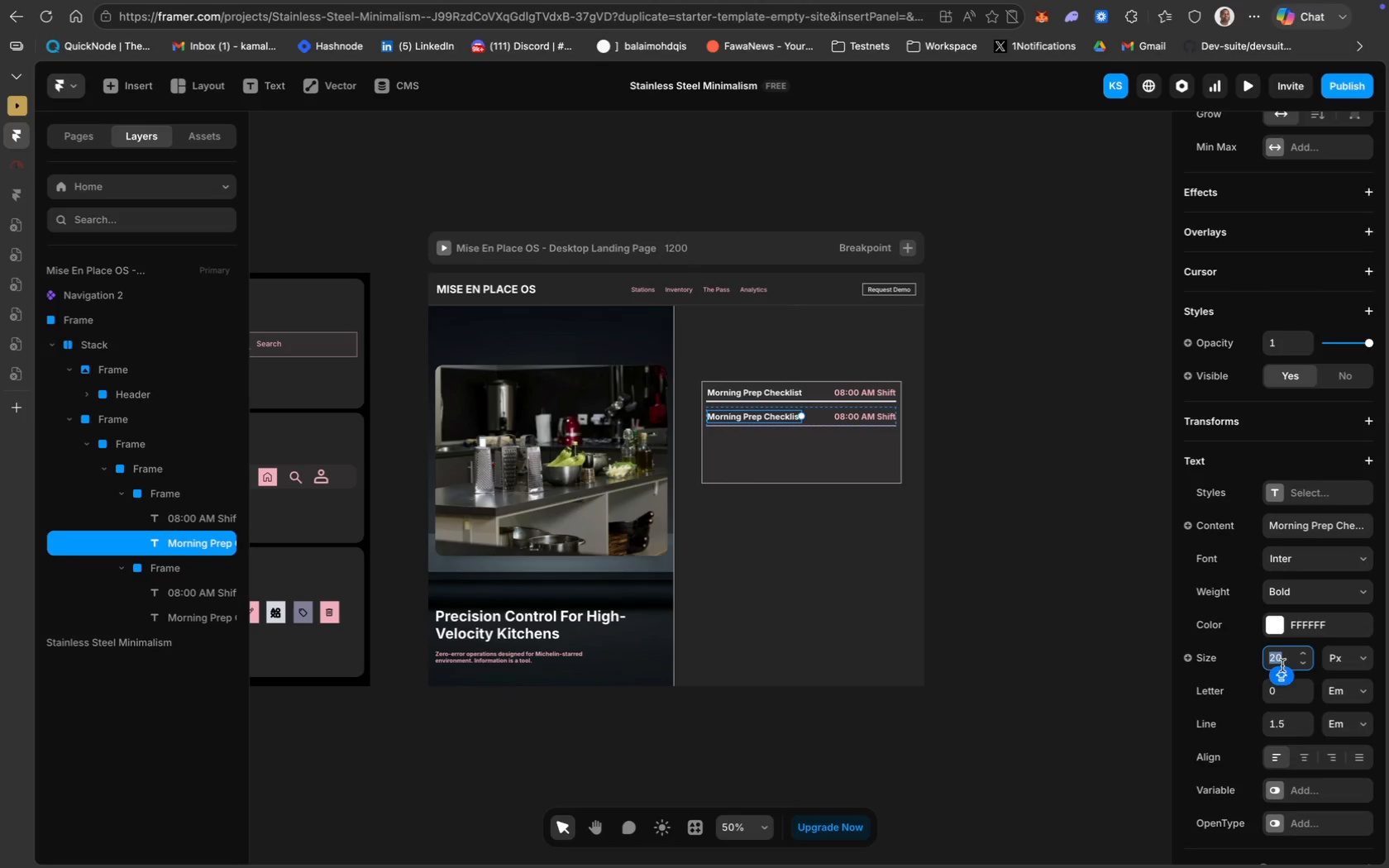 
type(16)
 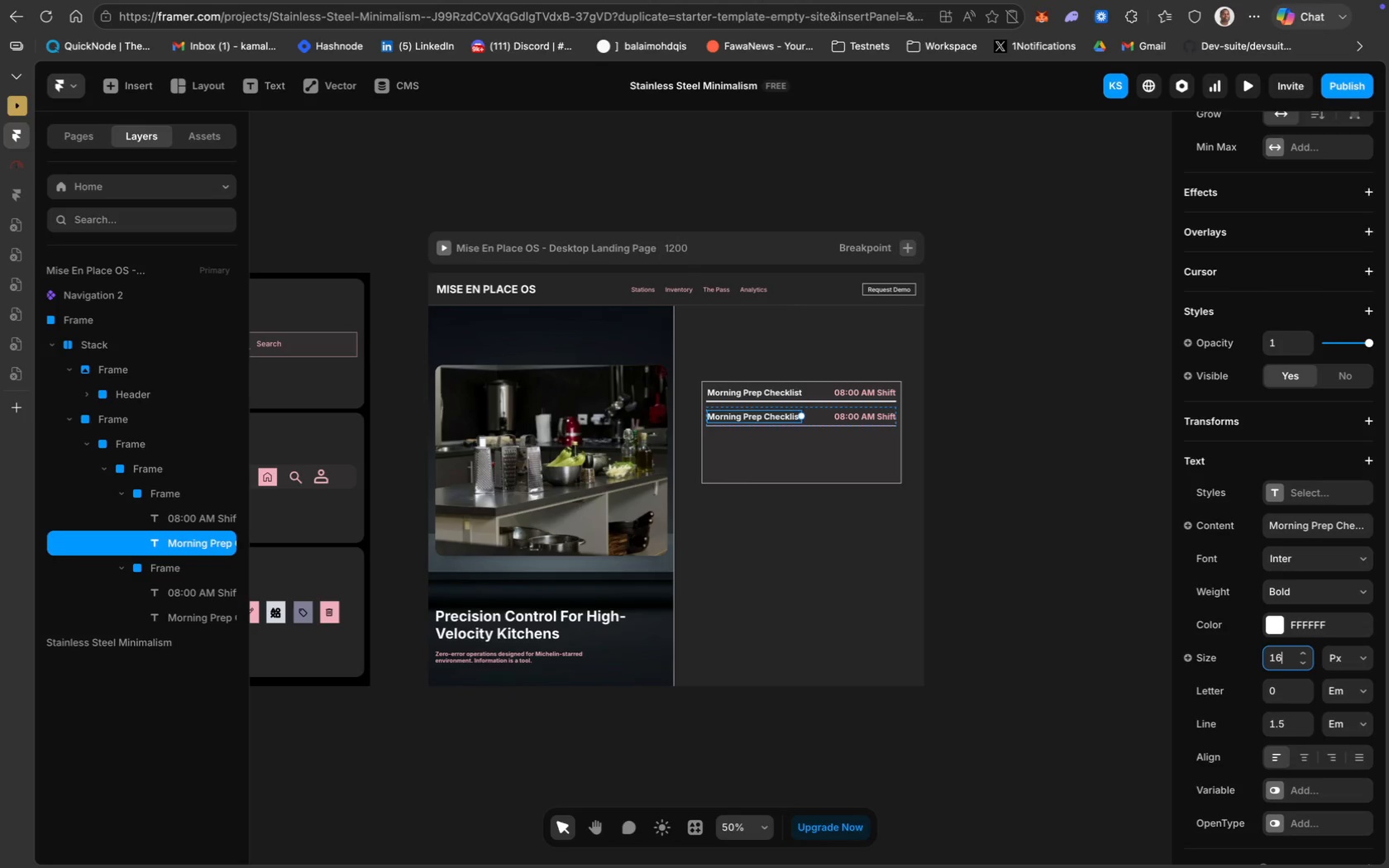 
key(Enter)
 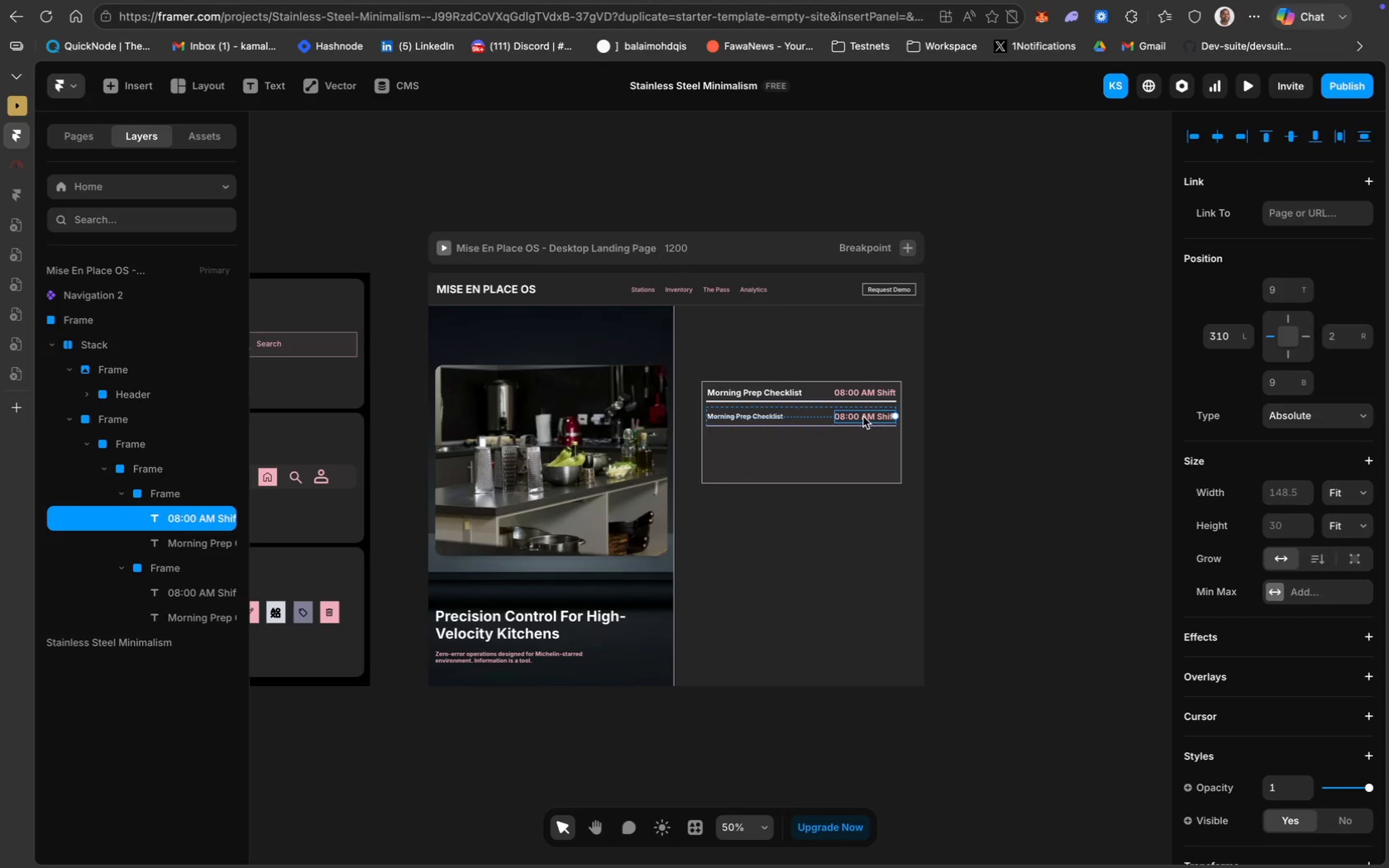 
double_click([863, 418])
 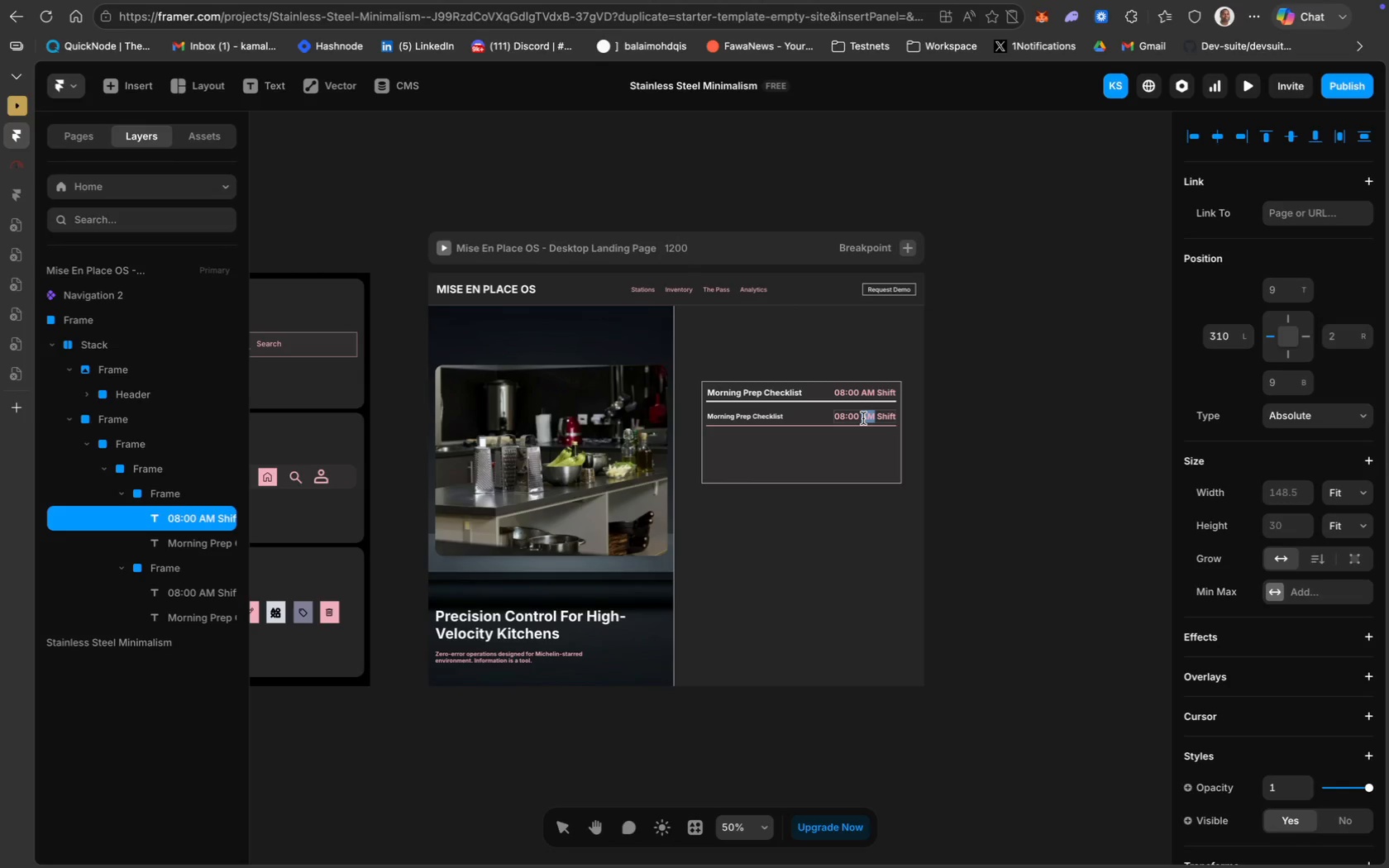 
left_click([863, 418])
 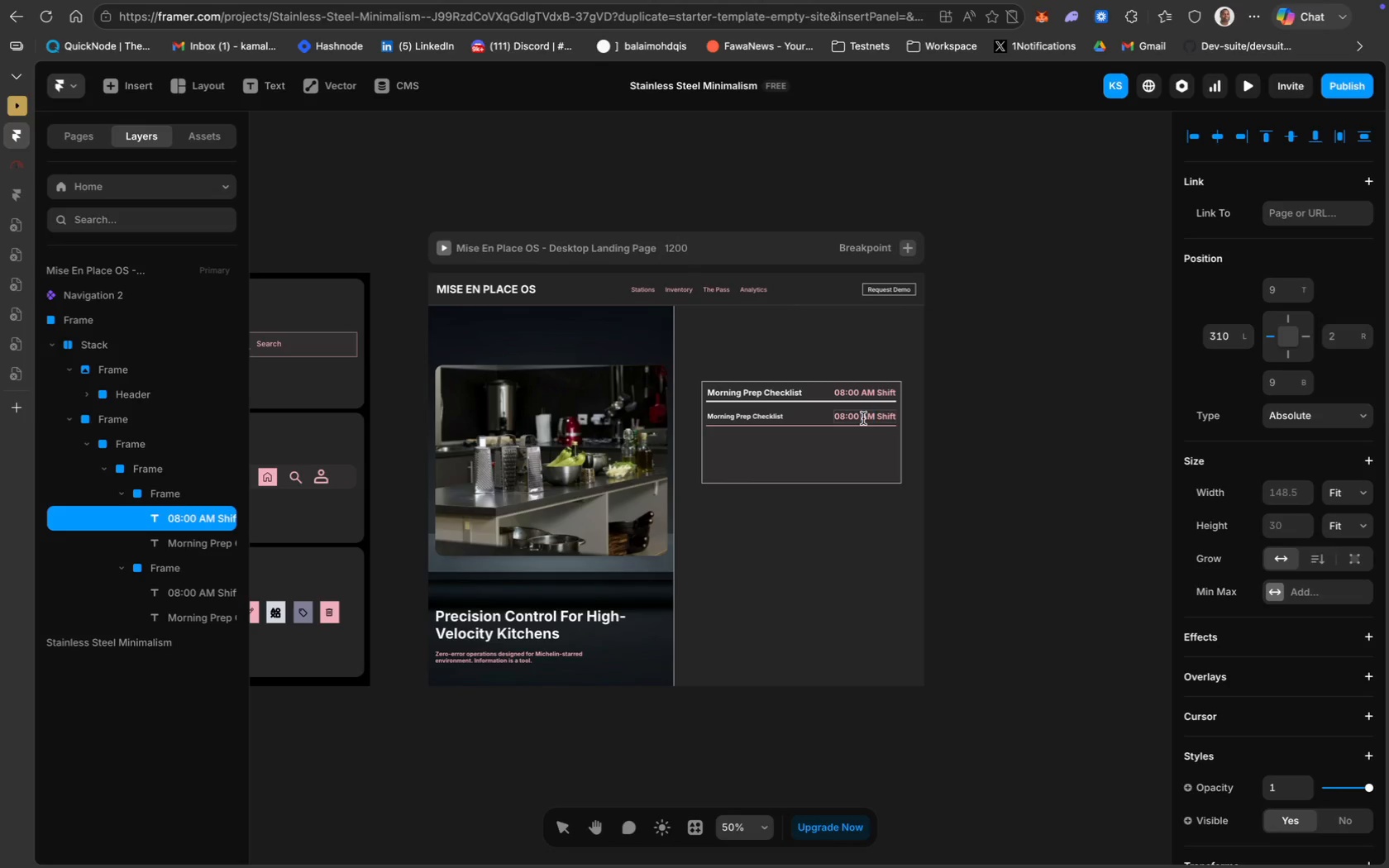 
key(Meta+A)
 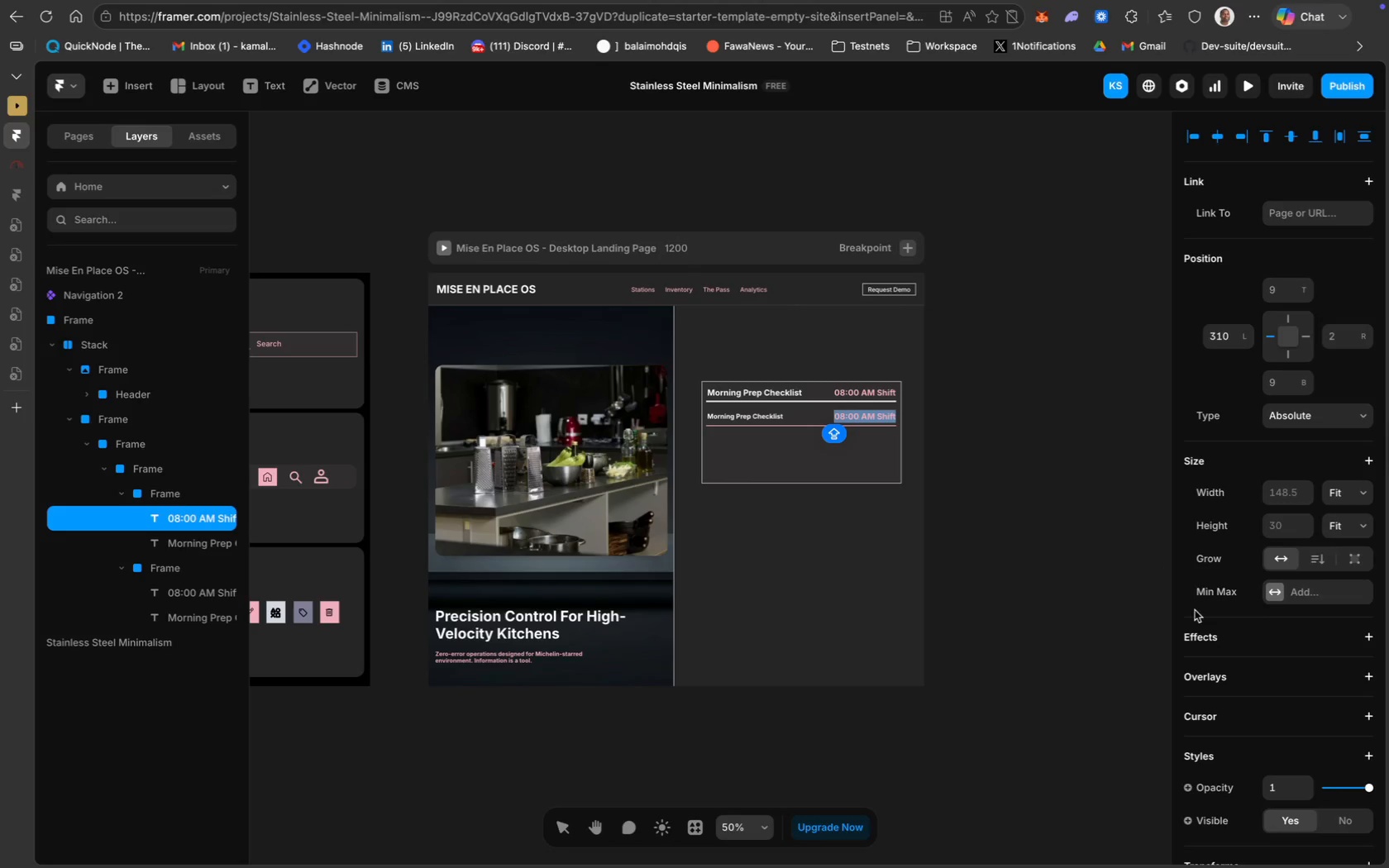 
key(CapsLock)
 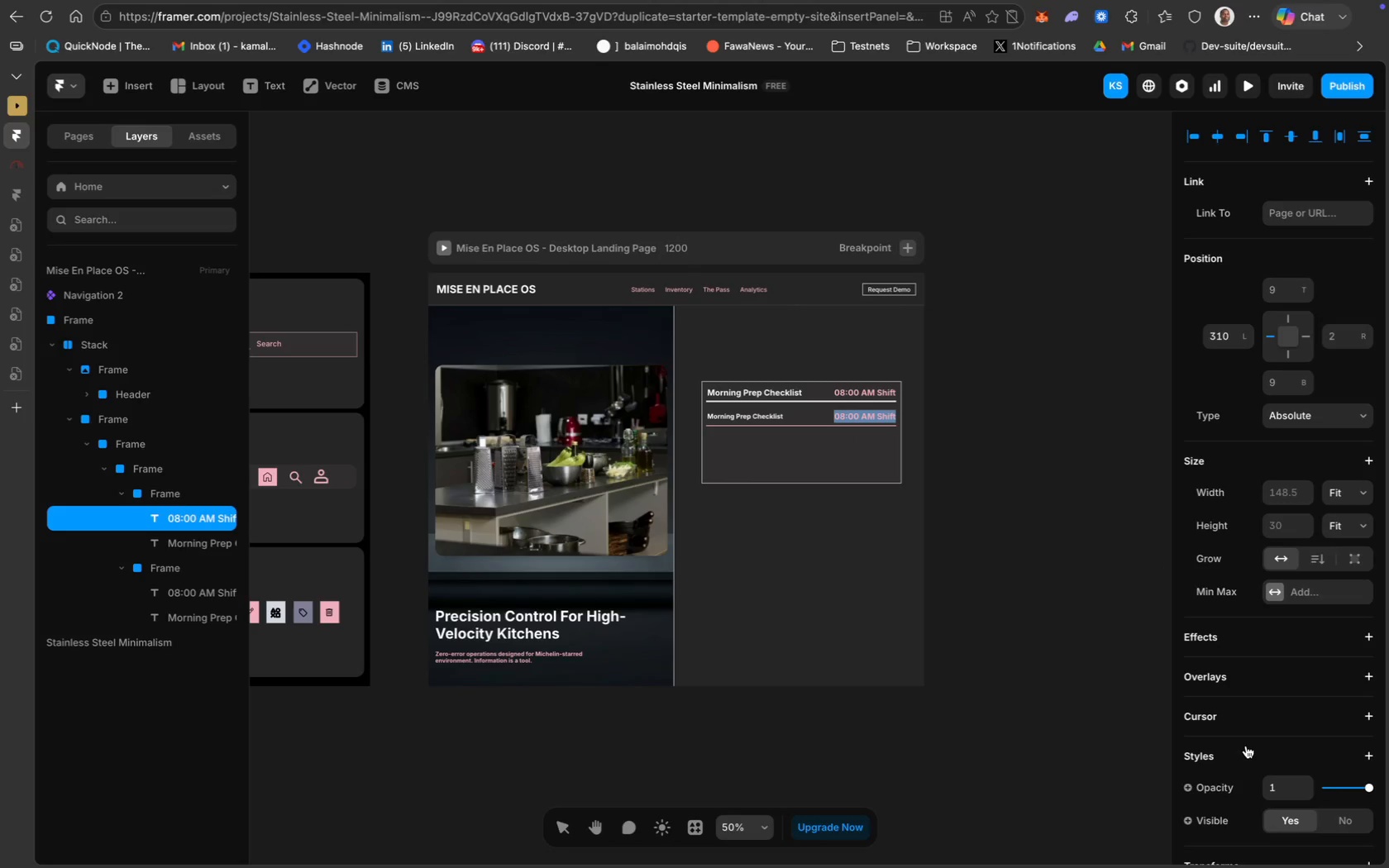 
key(CapsLock)
 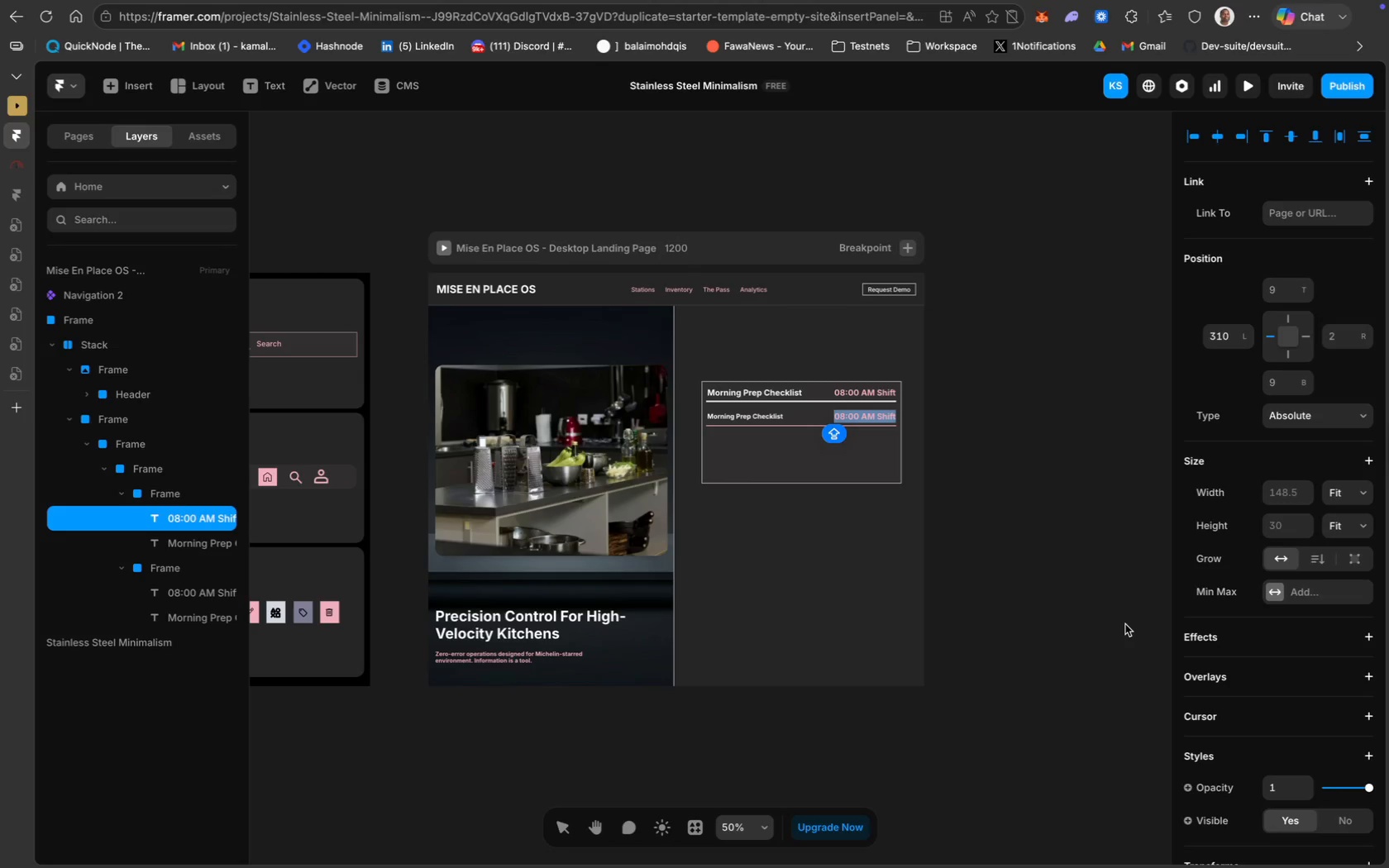 
wait(8.61)
 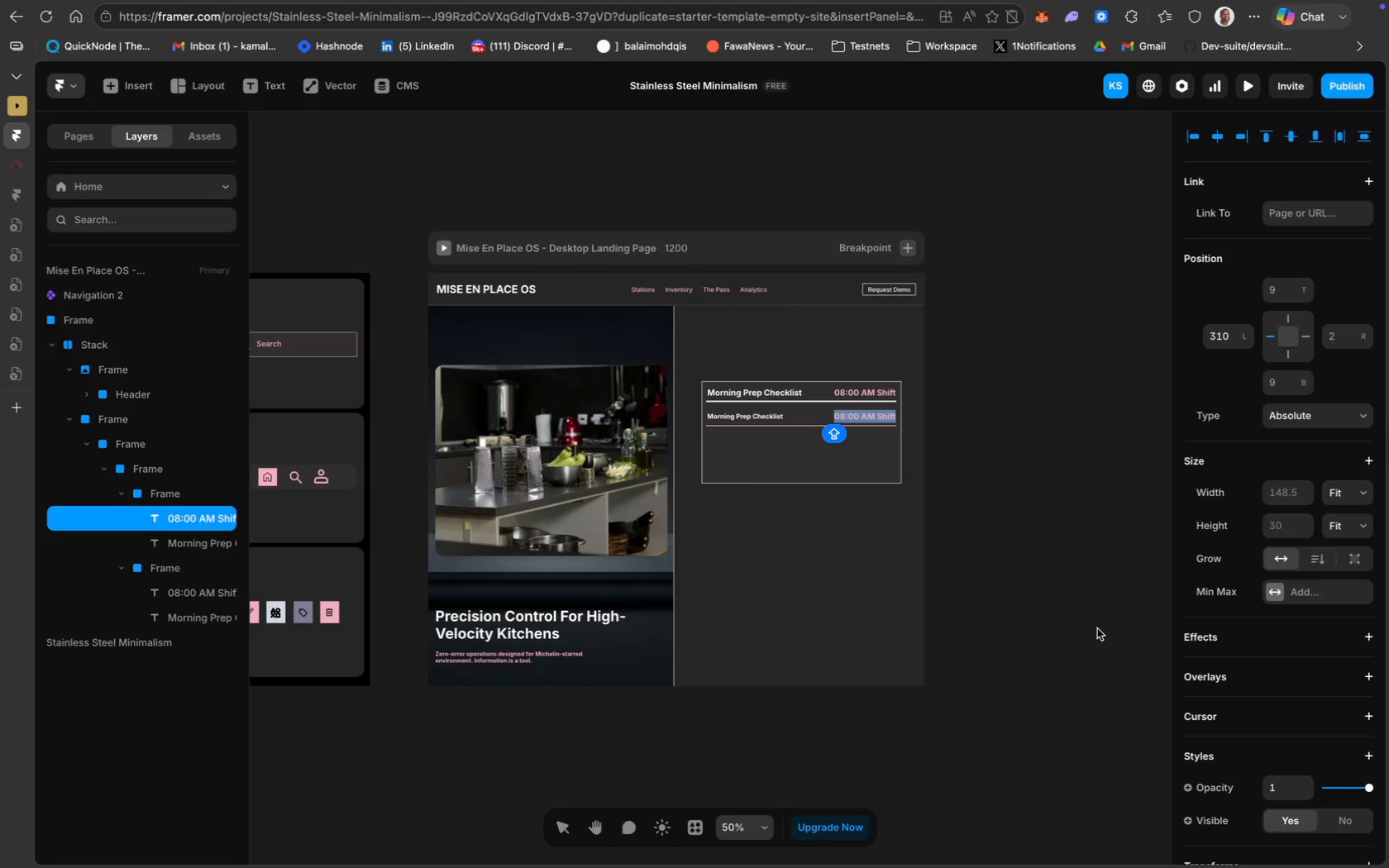 
type(| Immediate)
 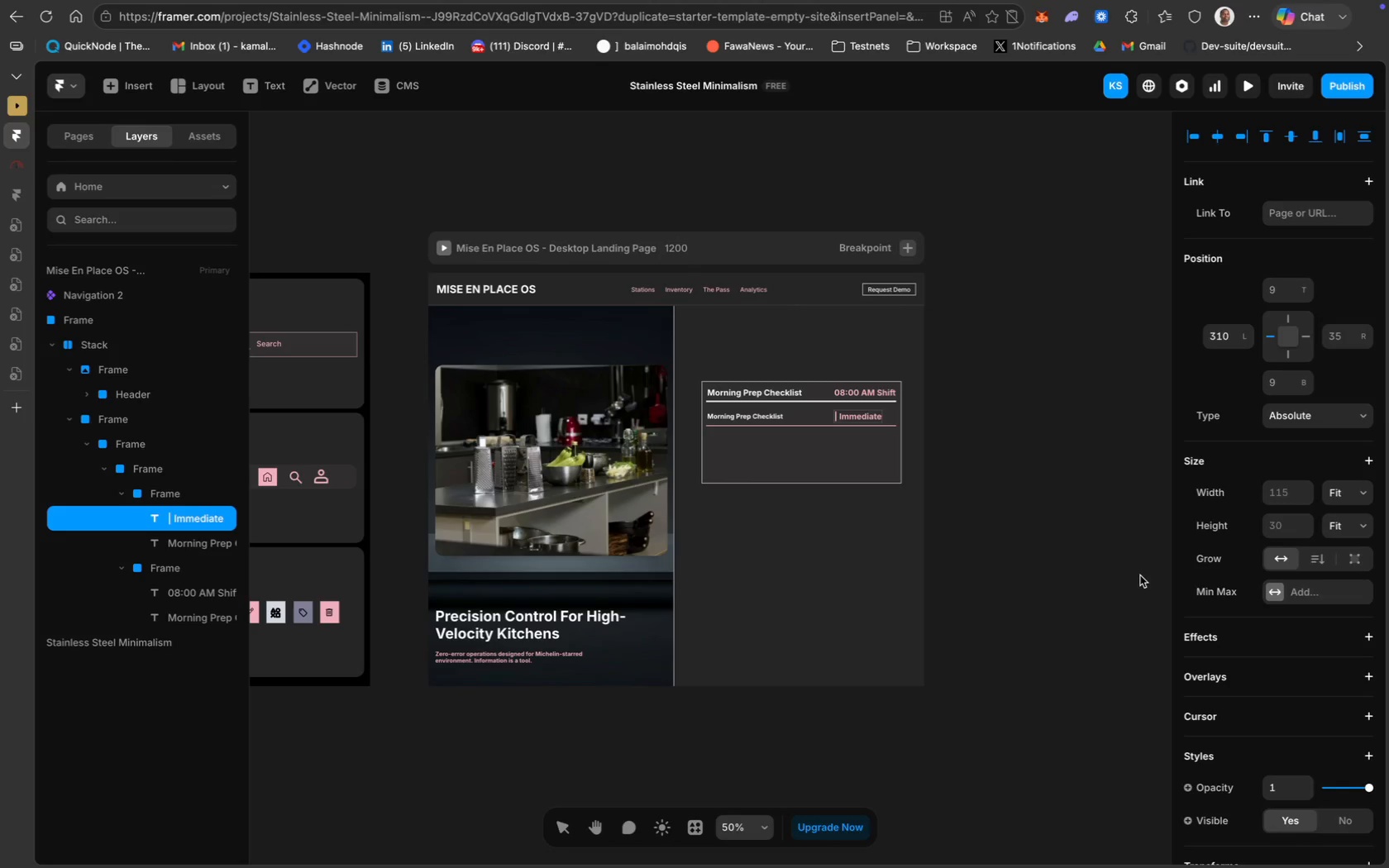 
left_click([1073, 513])
 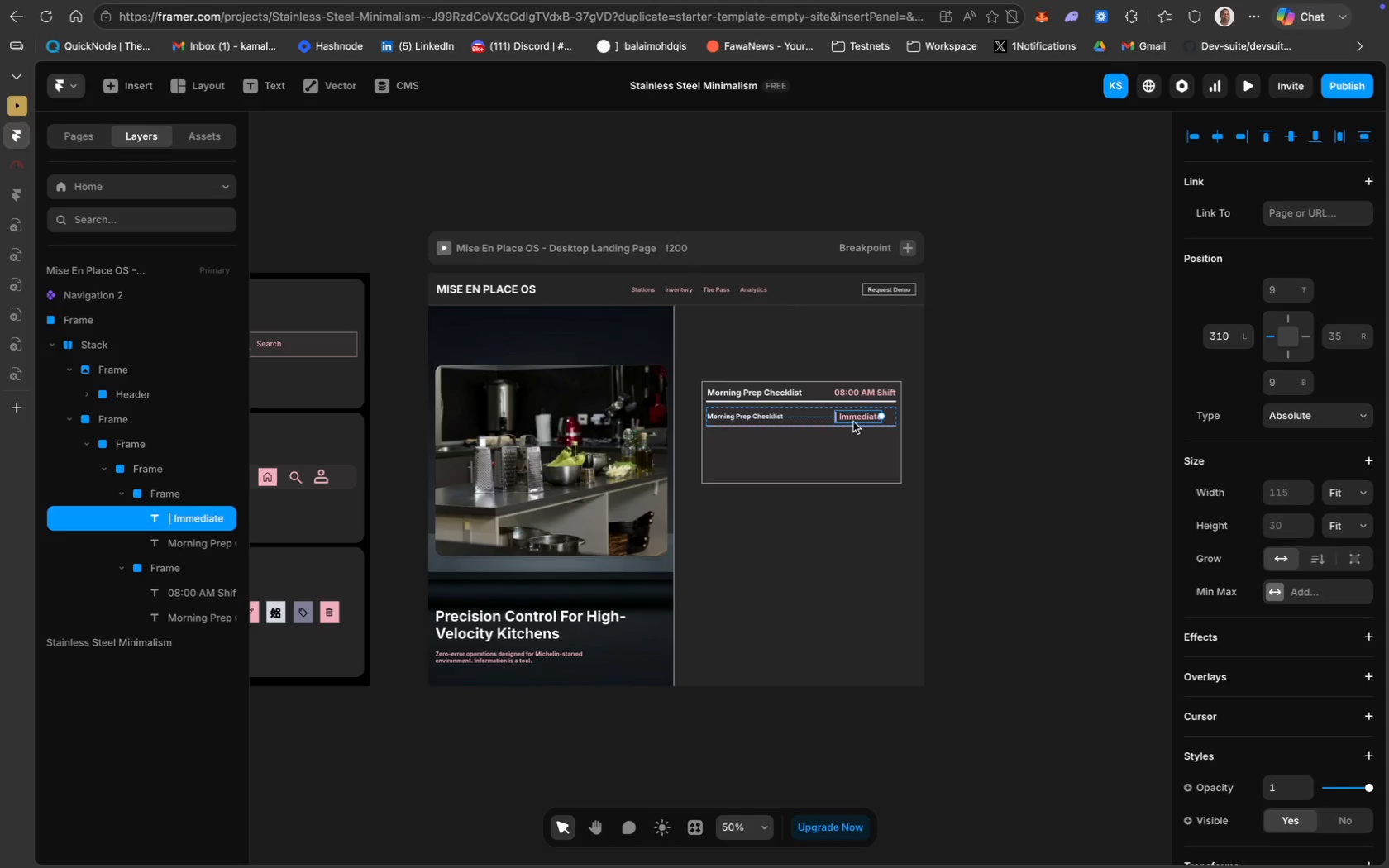 
left_click_drag(start_coordinate=[854, 421], to_coordinate=[866, 422])
 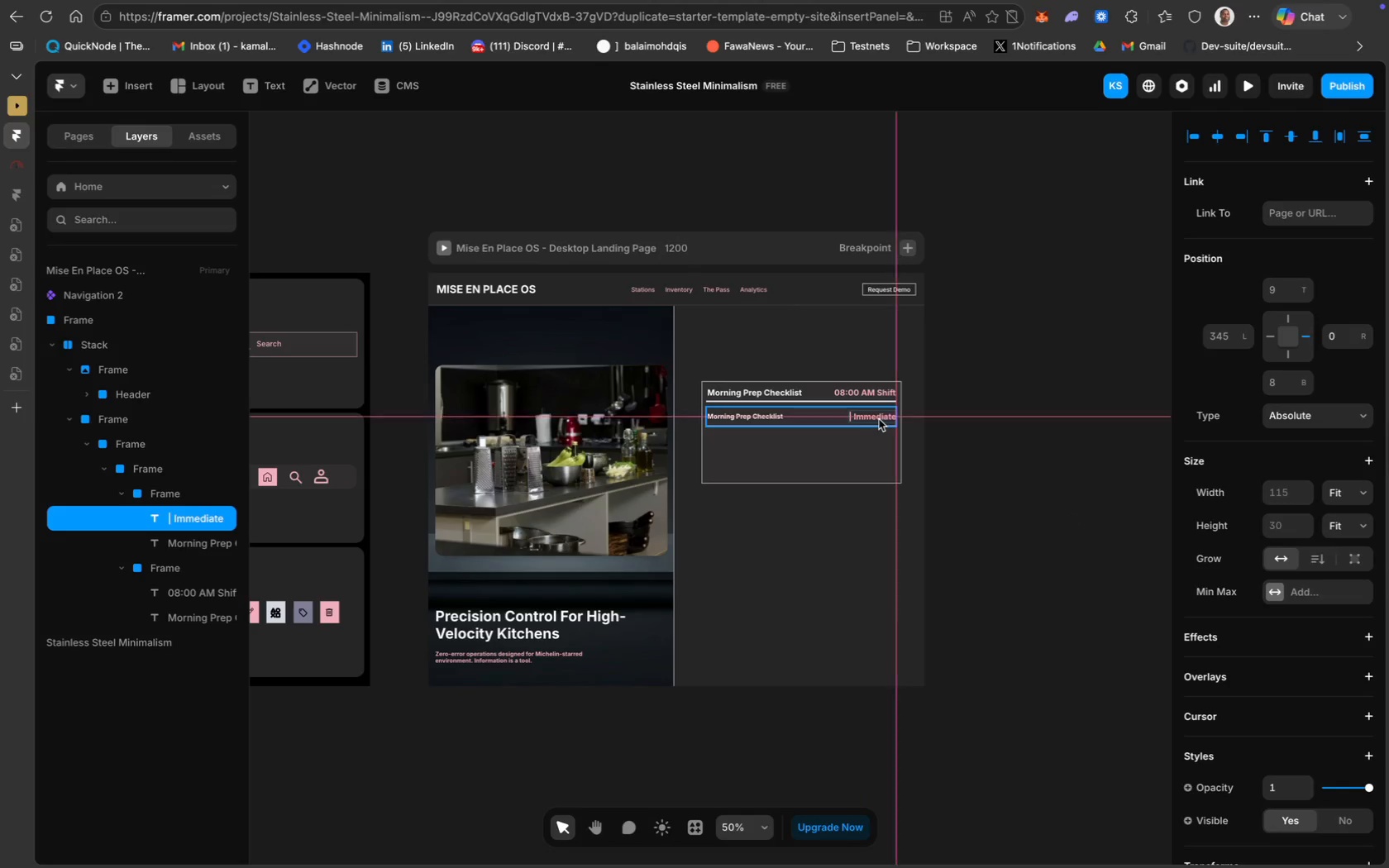 
left_click([985, 410])
 